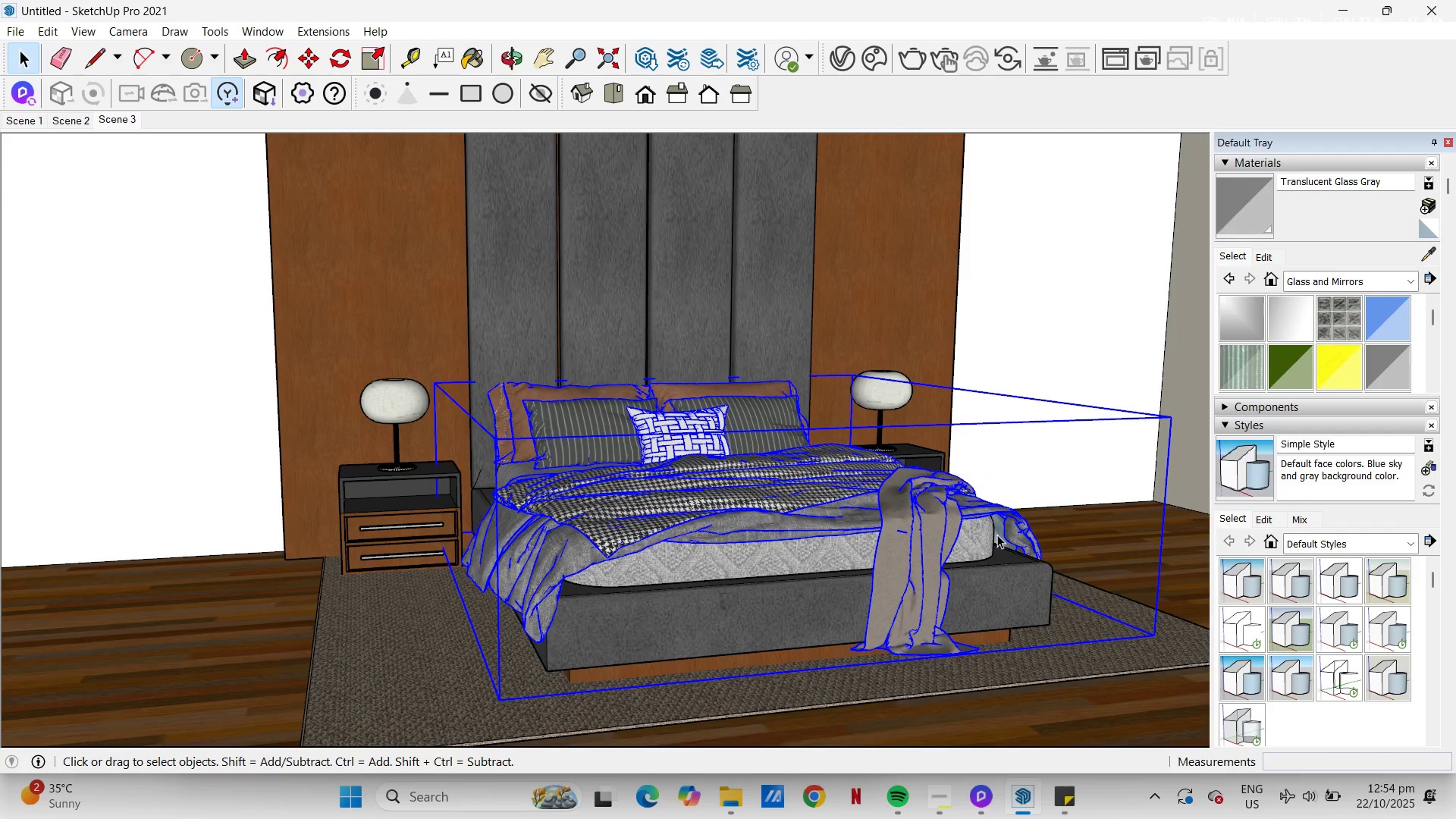 
triple_click([997, 535])
 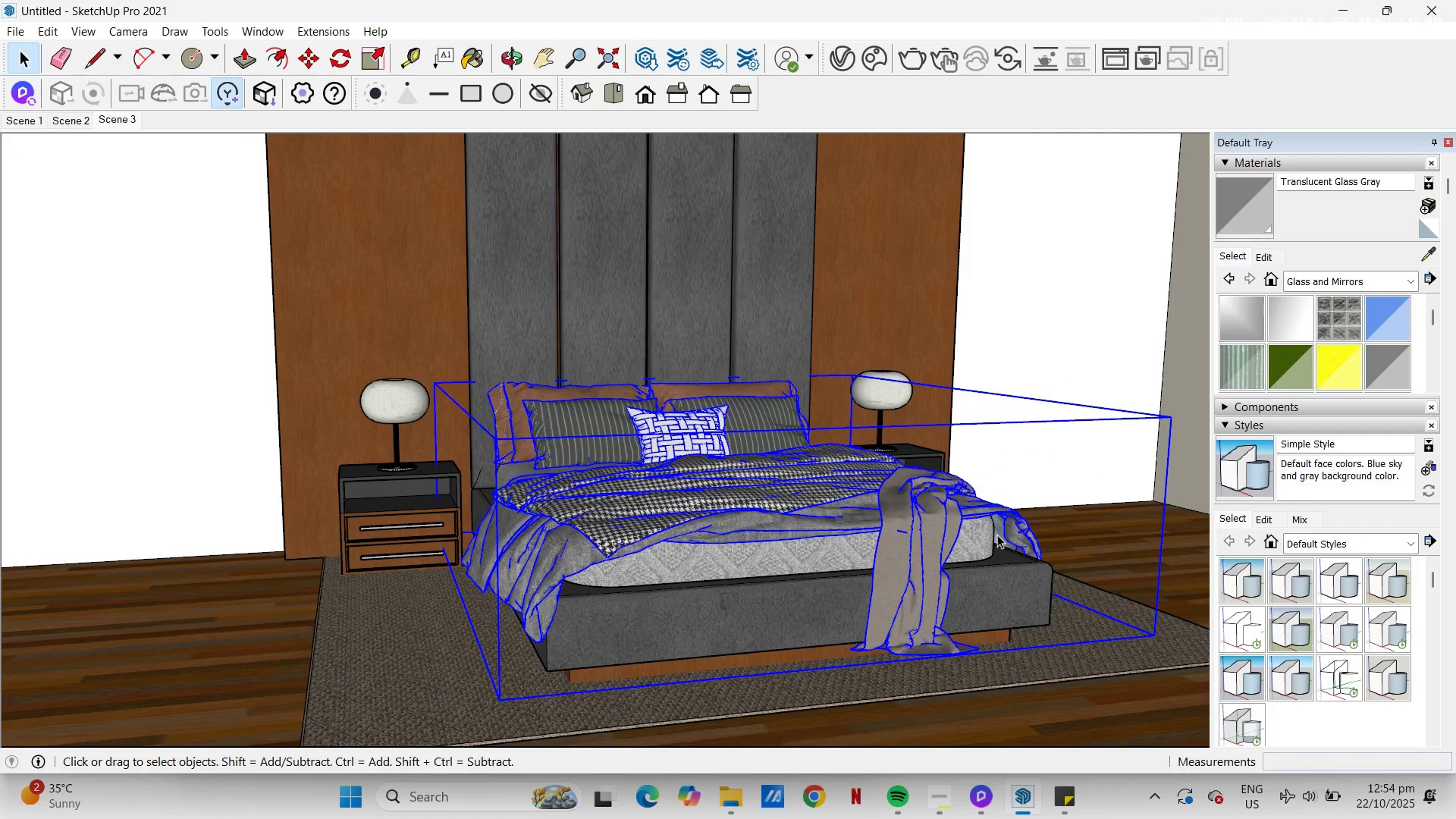 
triple_click([997, 535])
 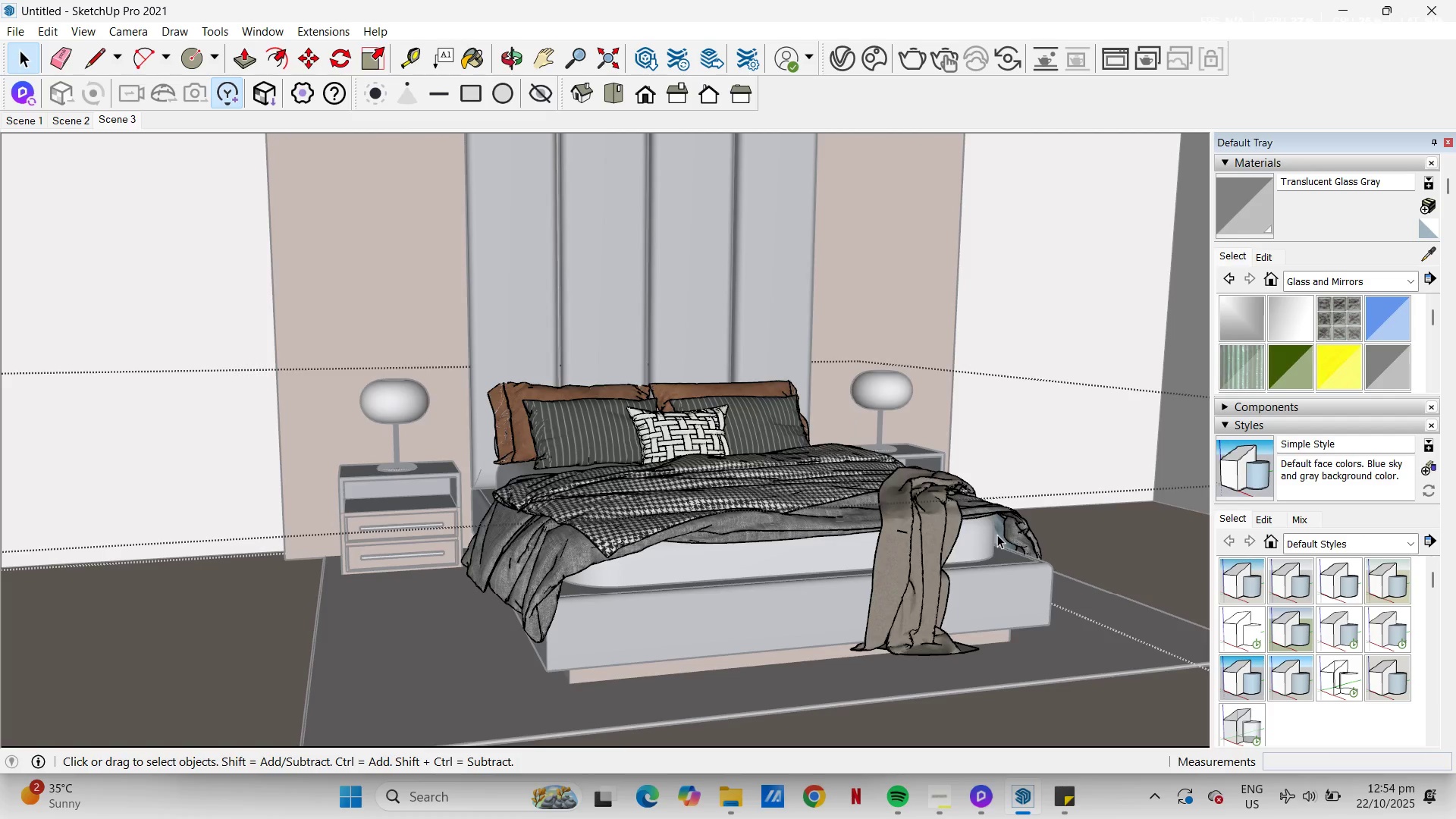 
triple_click([997, 535])
 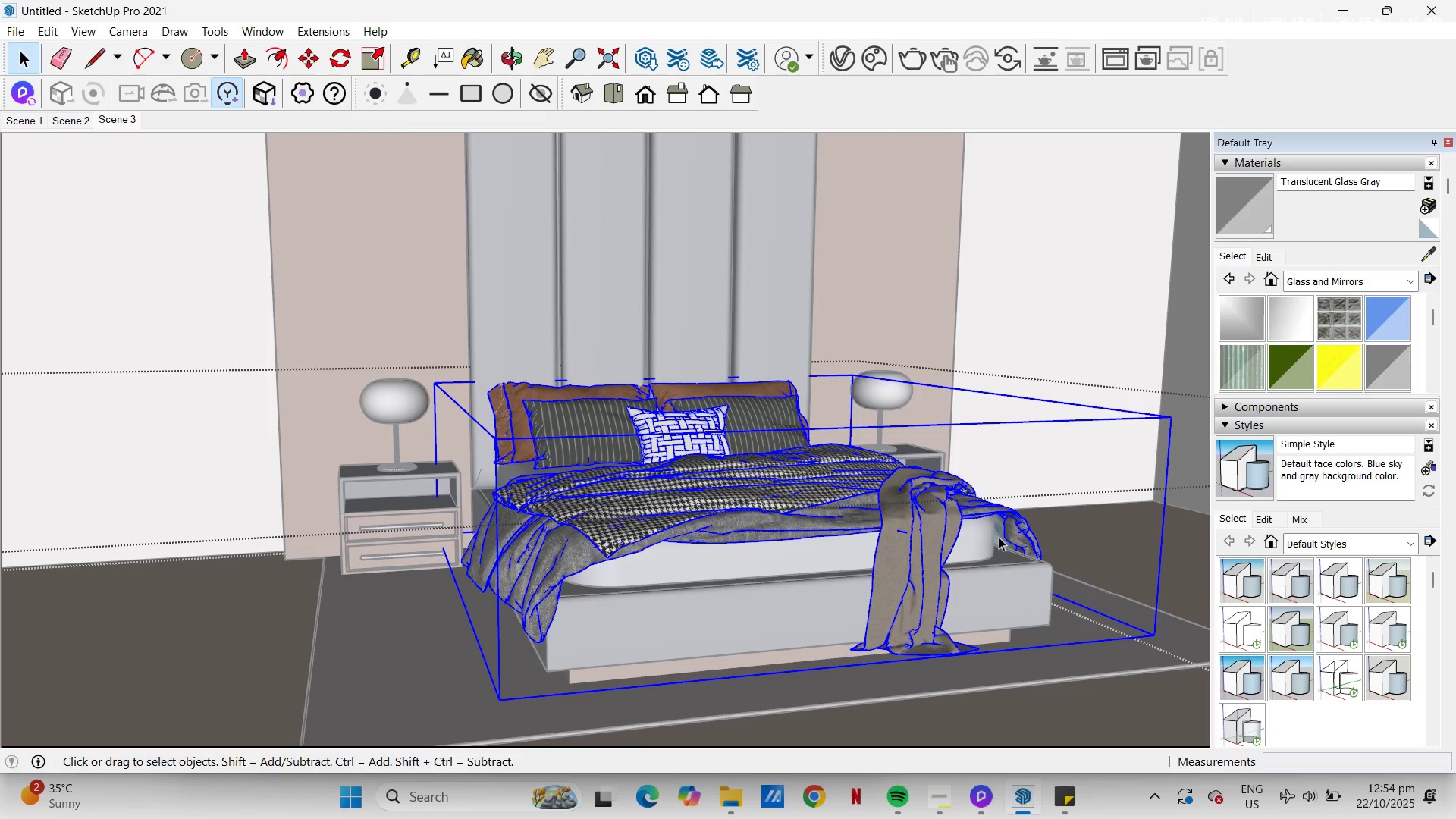 
triple_click([999, 537])
 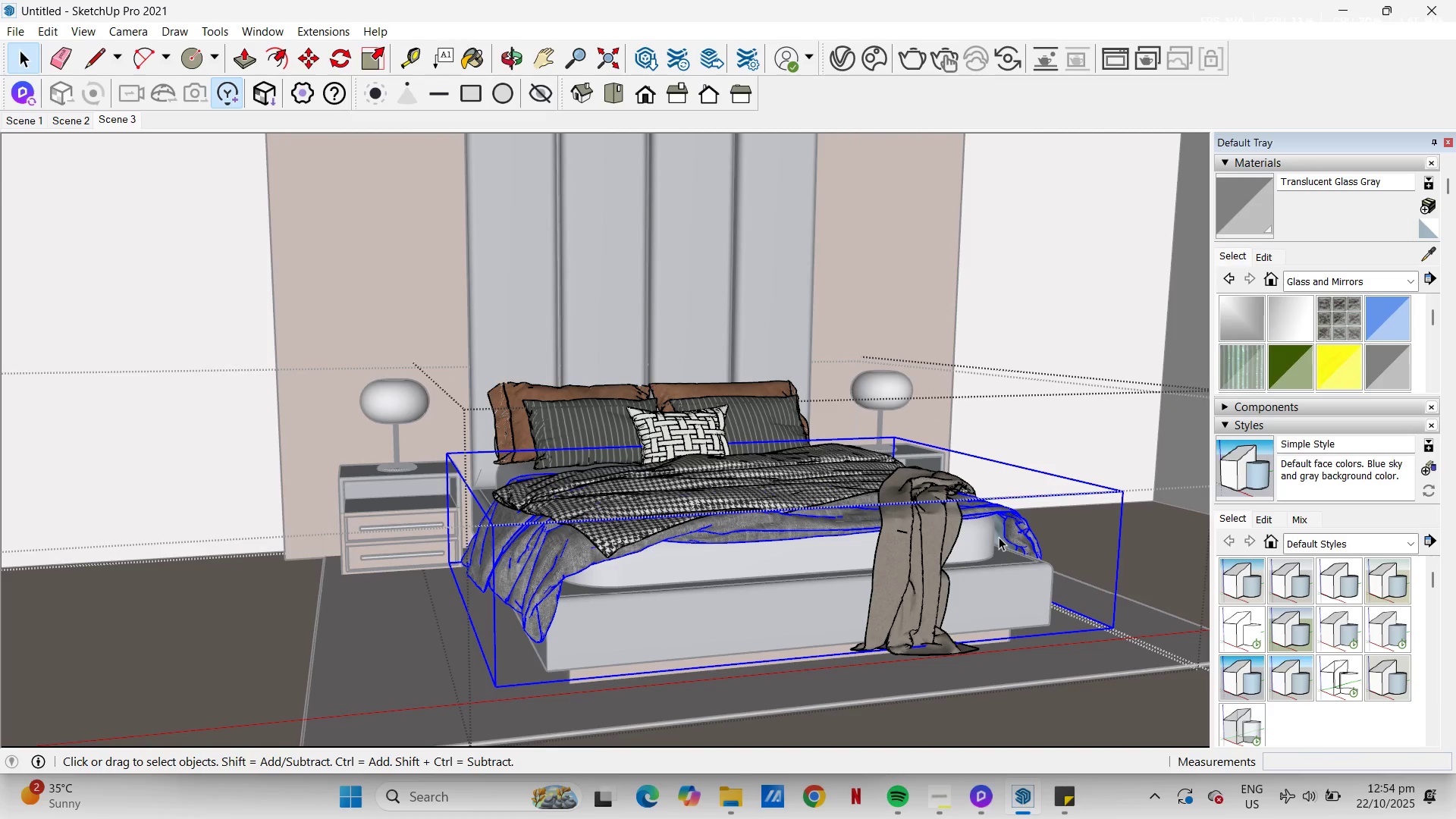 
triple_click([999, 537])
 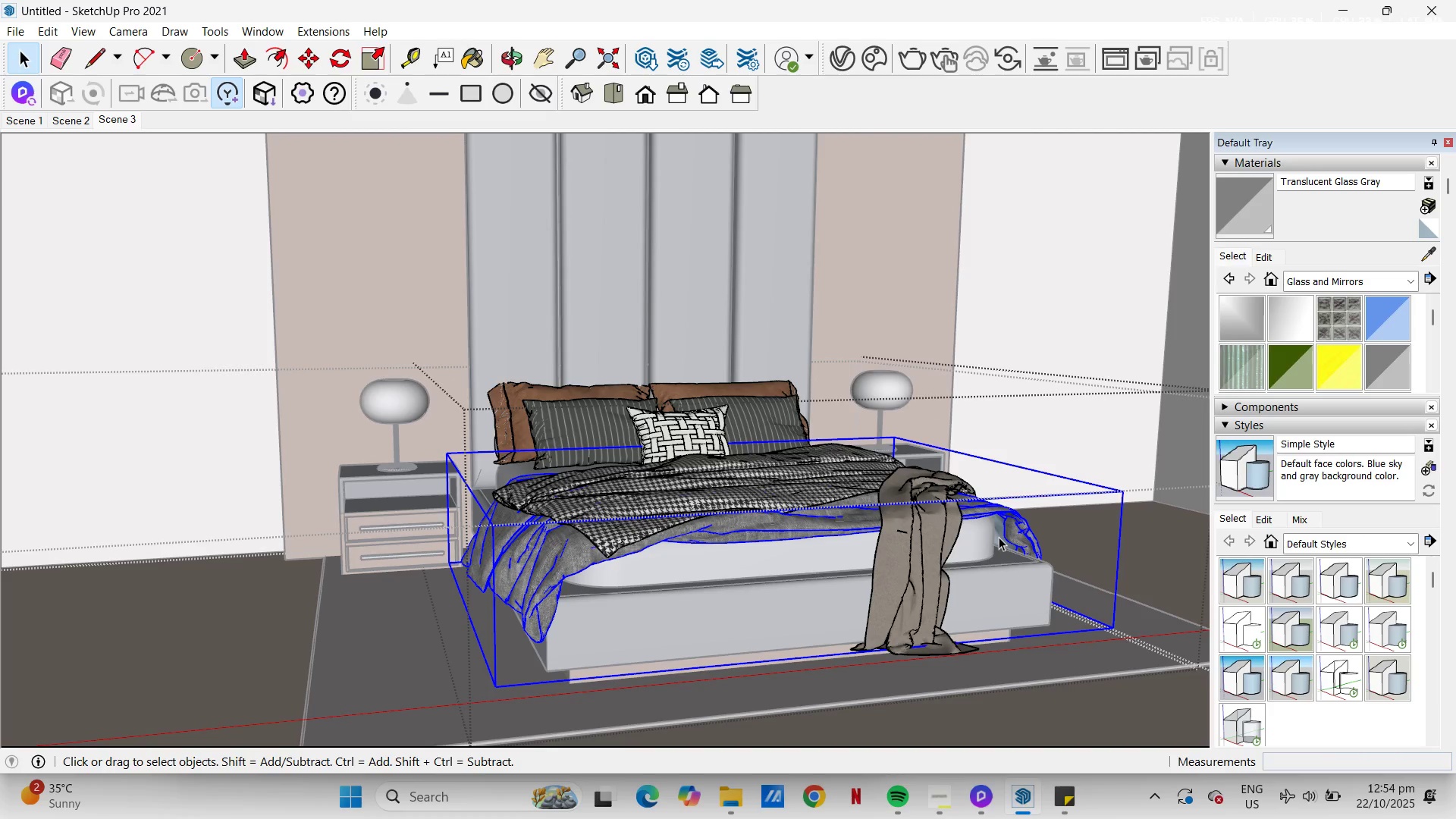 
triple_click([999, 537])
 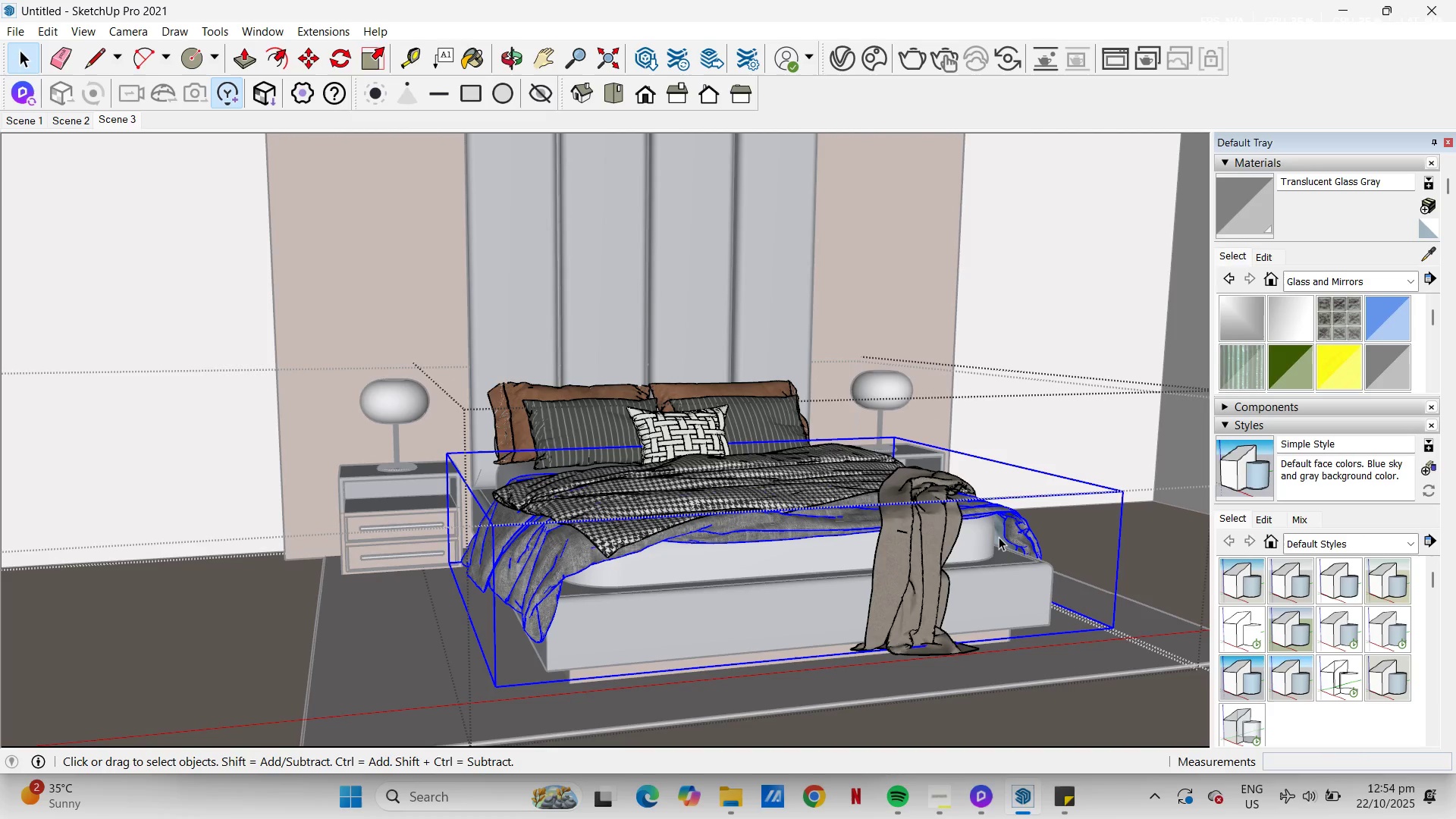 
triple_click([999, 537])
 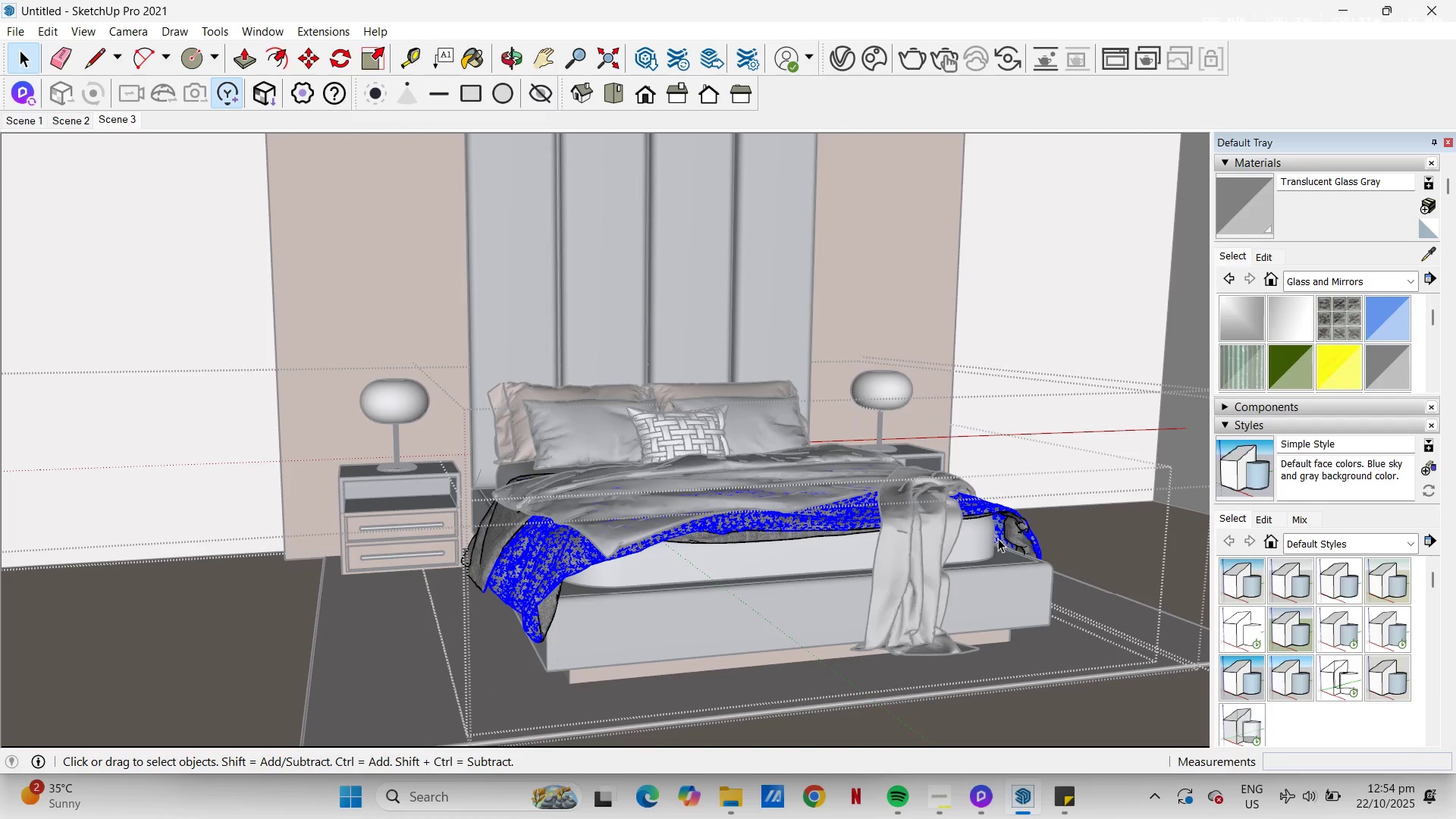 
double_click([998, 538])
 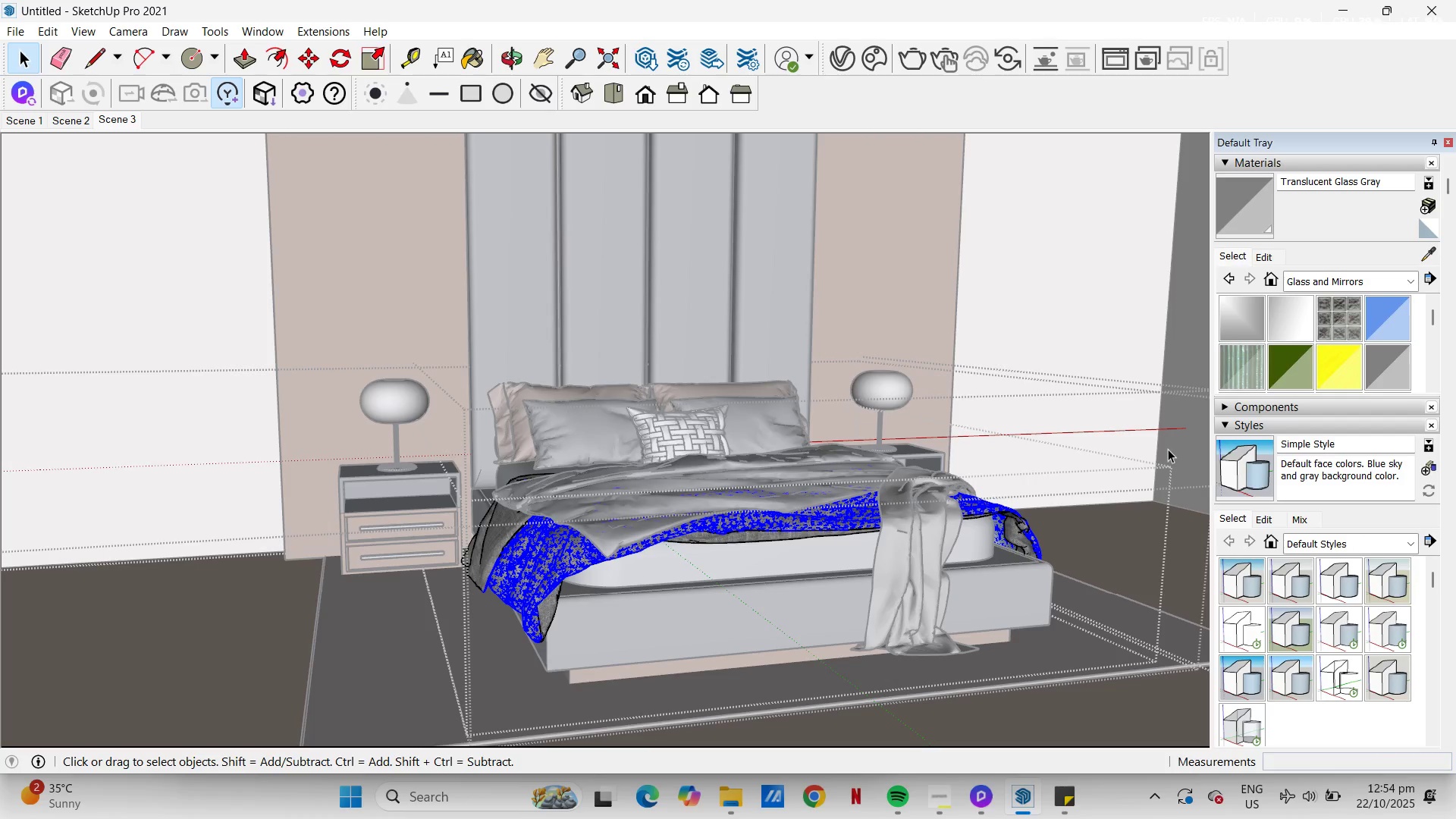 
key(B)
 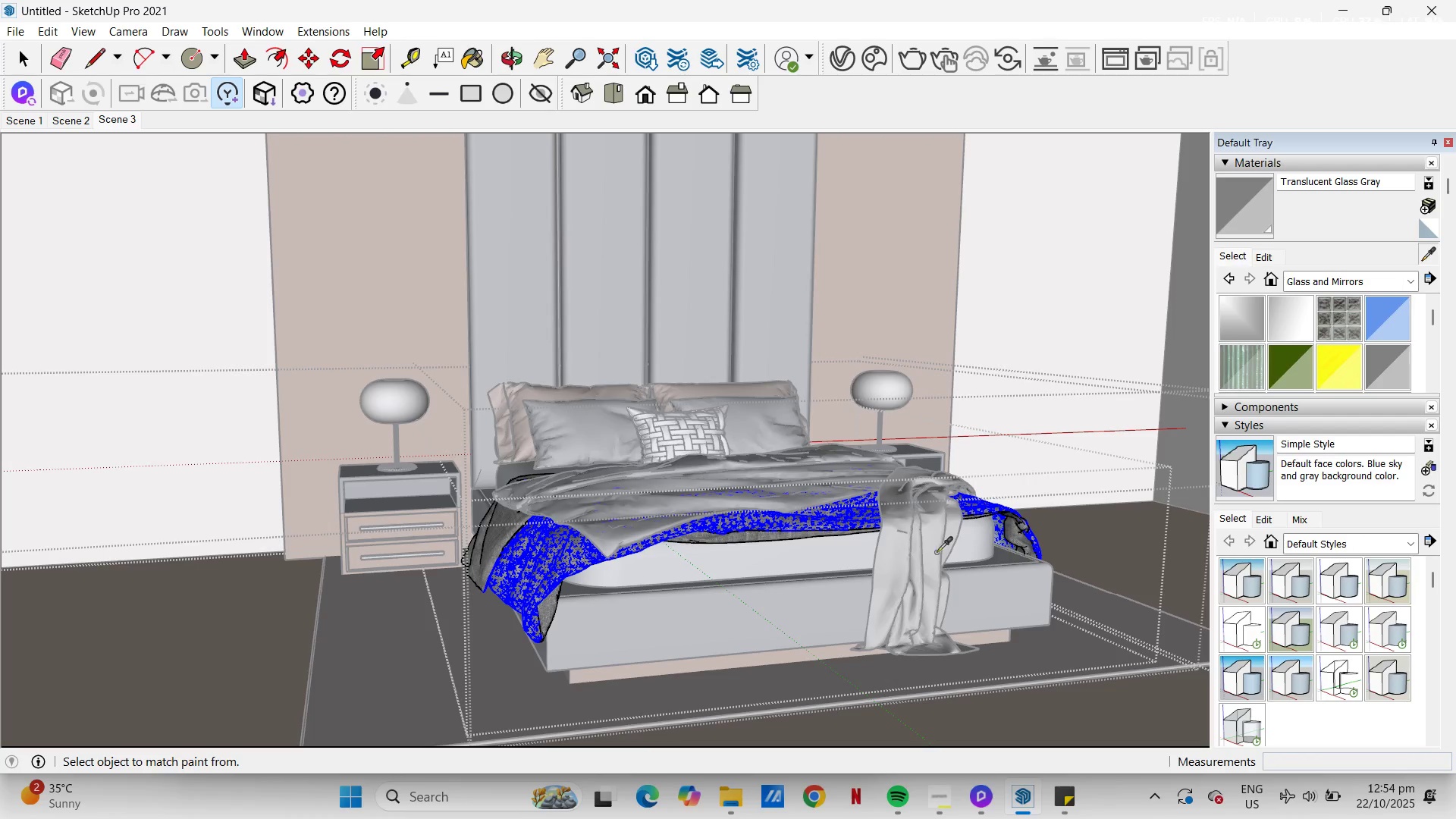 
scroll: coordinate [968, 512], scroll_direction: up, amount: 5.0
 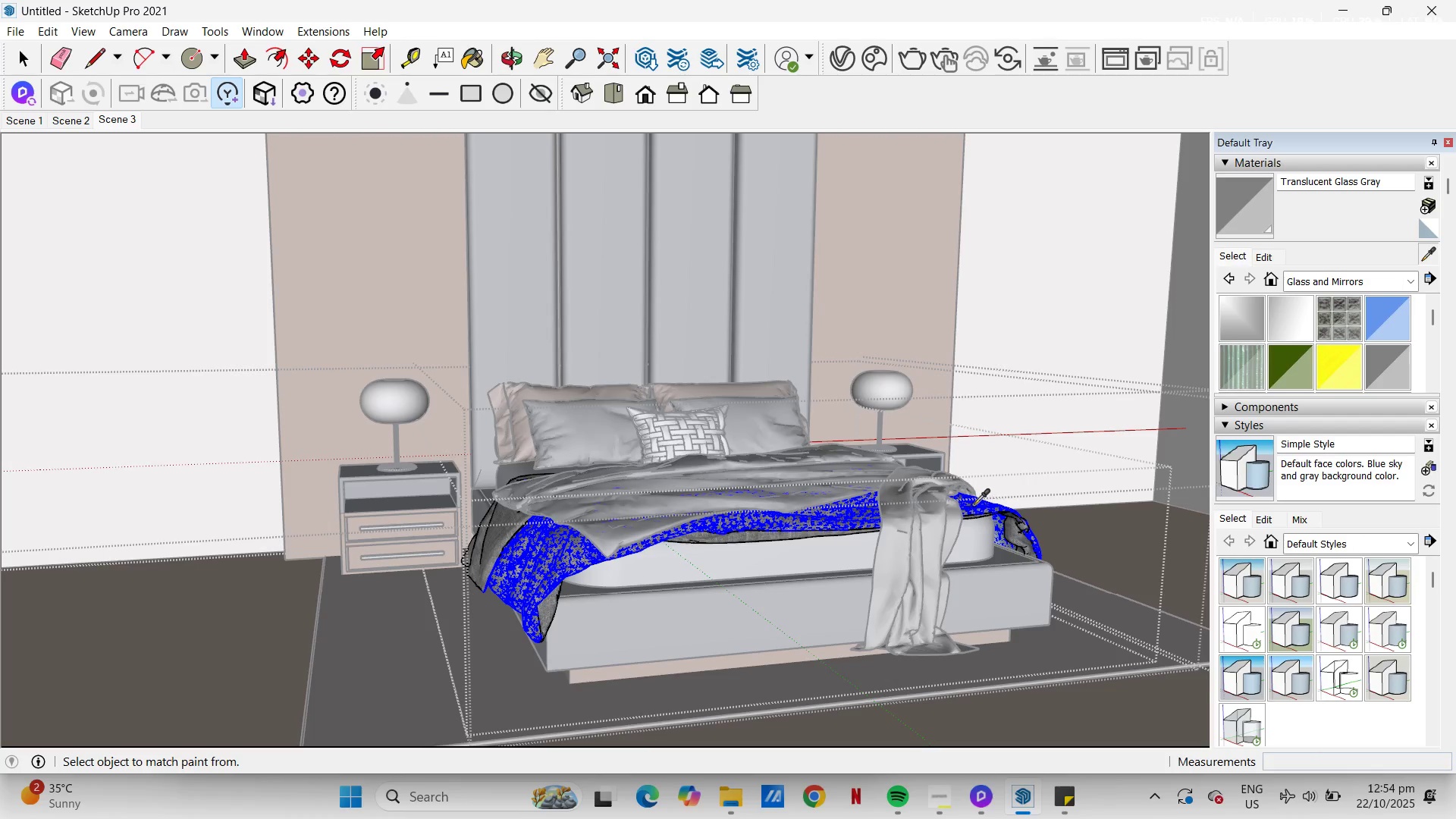 
left_click([974, 504])
 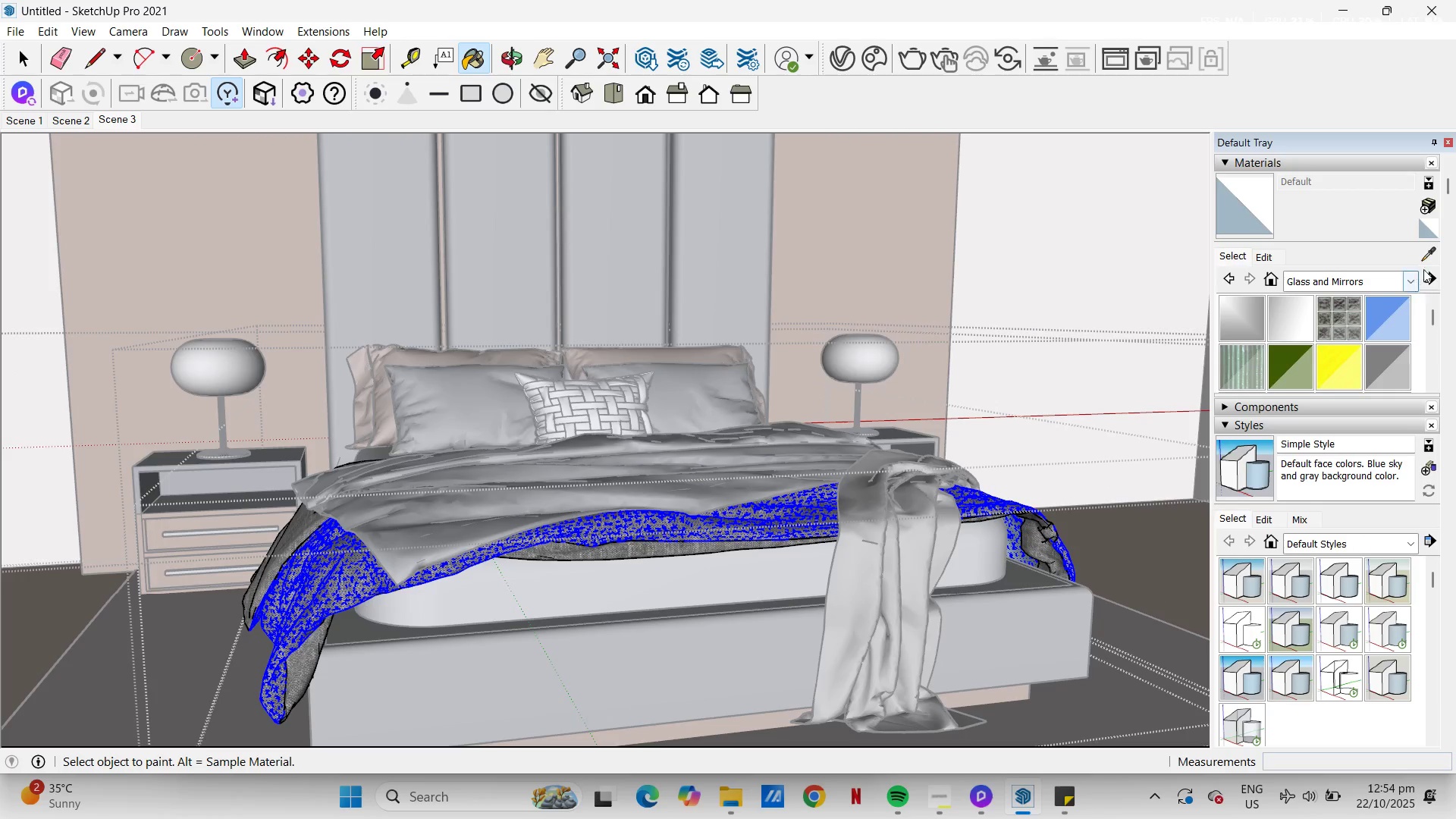 
left_click([1426, 259])
 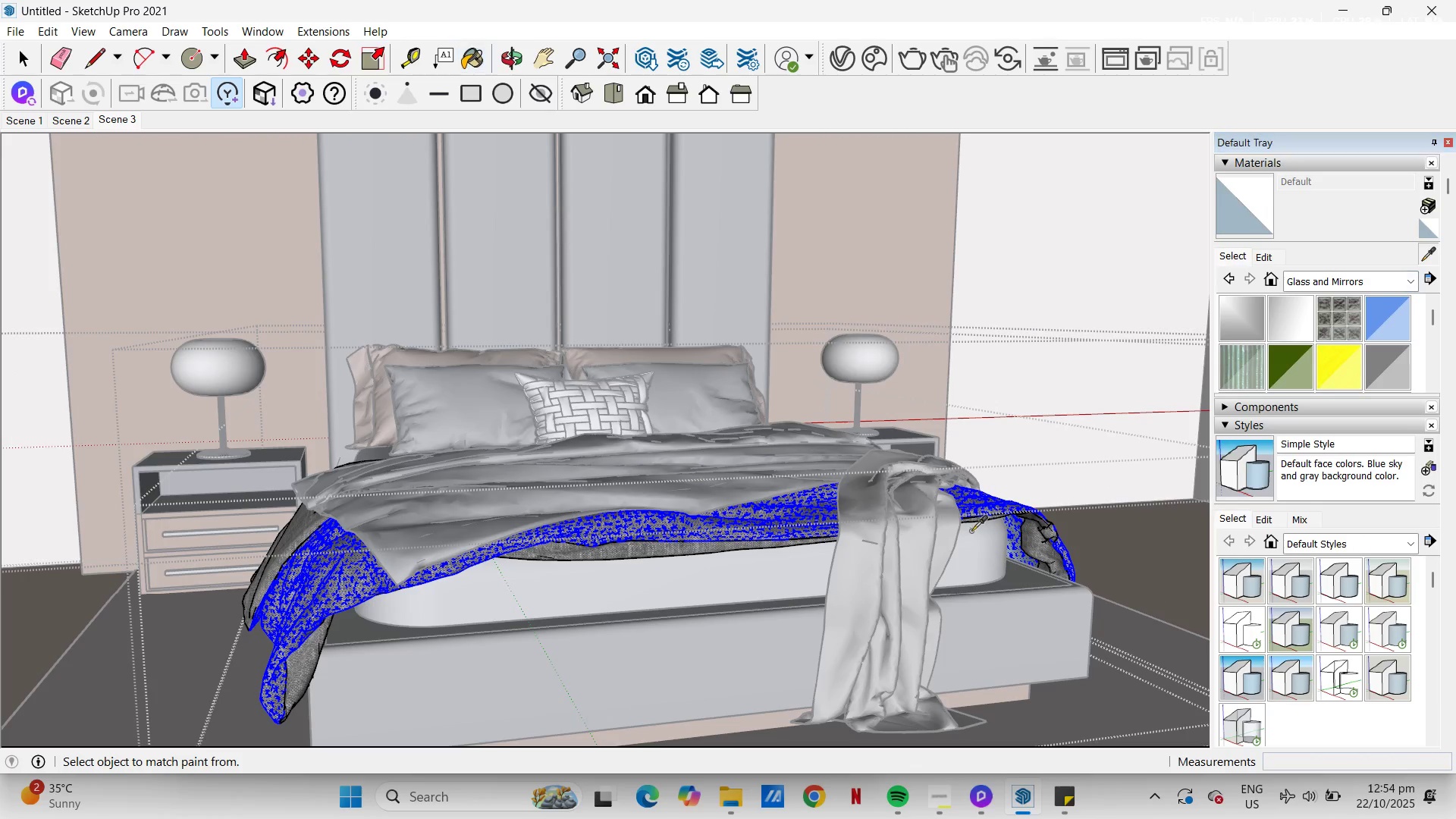 
scroll: coordinate [997, 502], scroll_direction: up, amount: 8.0
 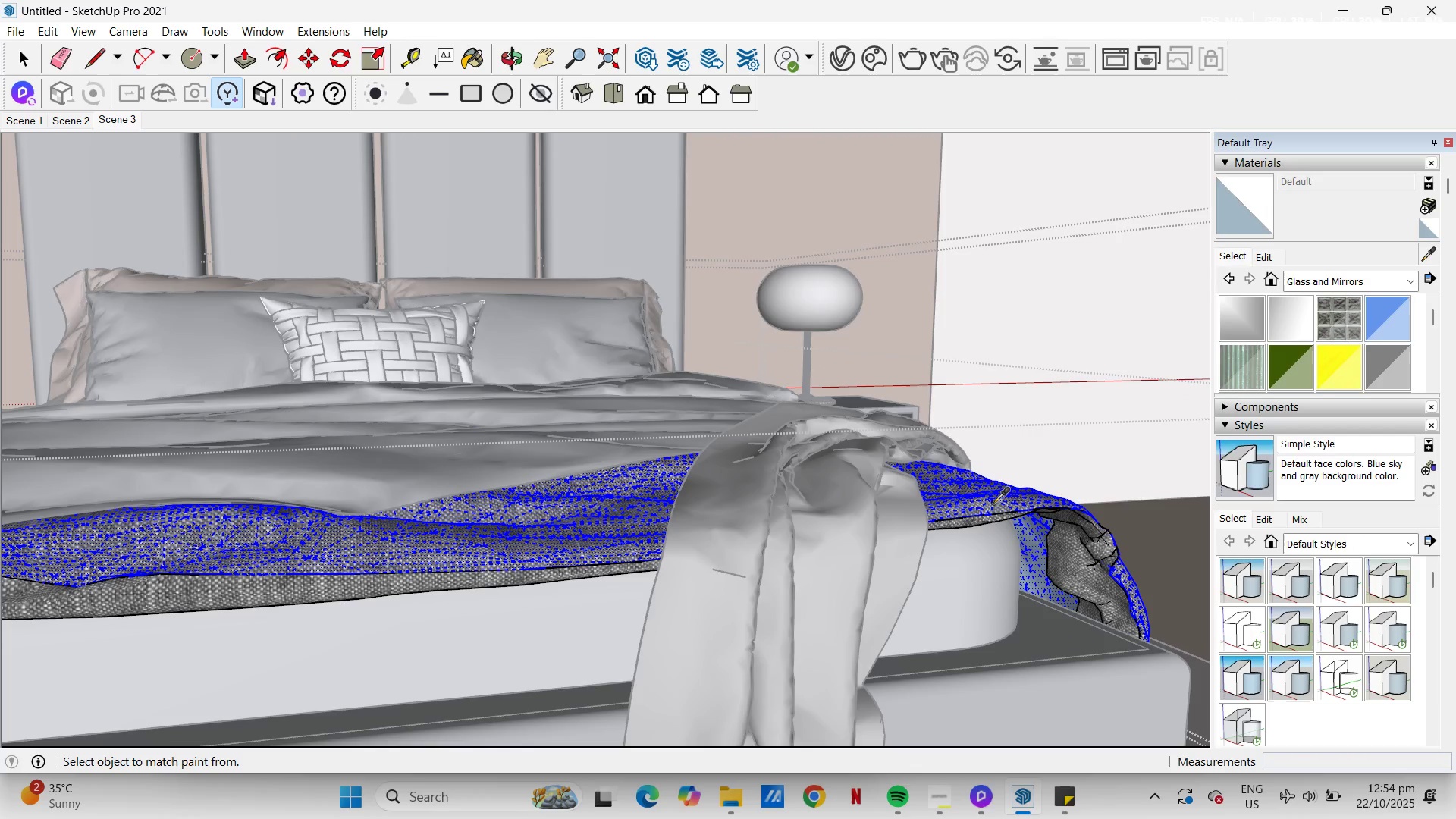 
left_click([993, 503])
 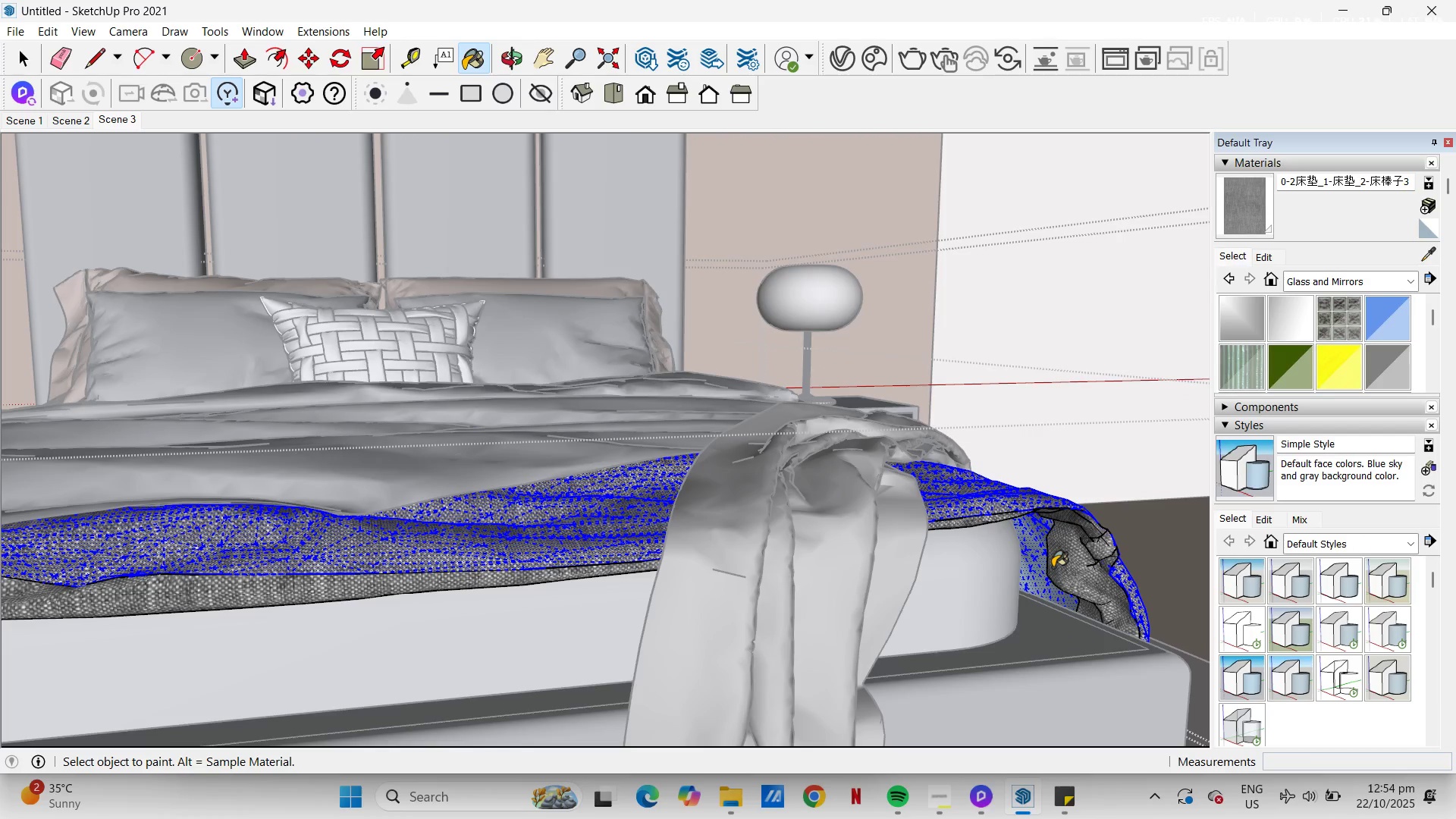 
left_click([1035, 560])
 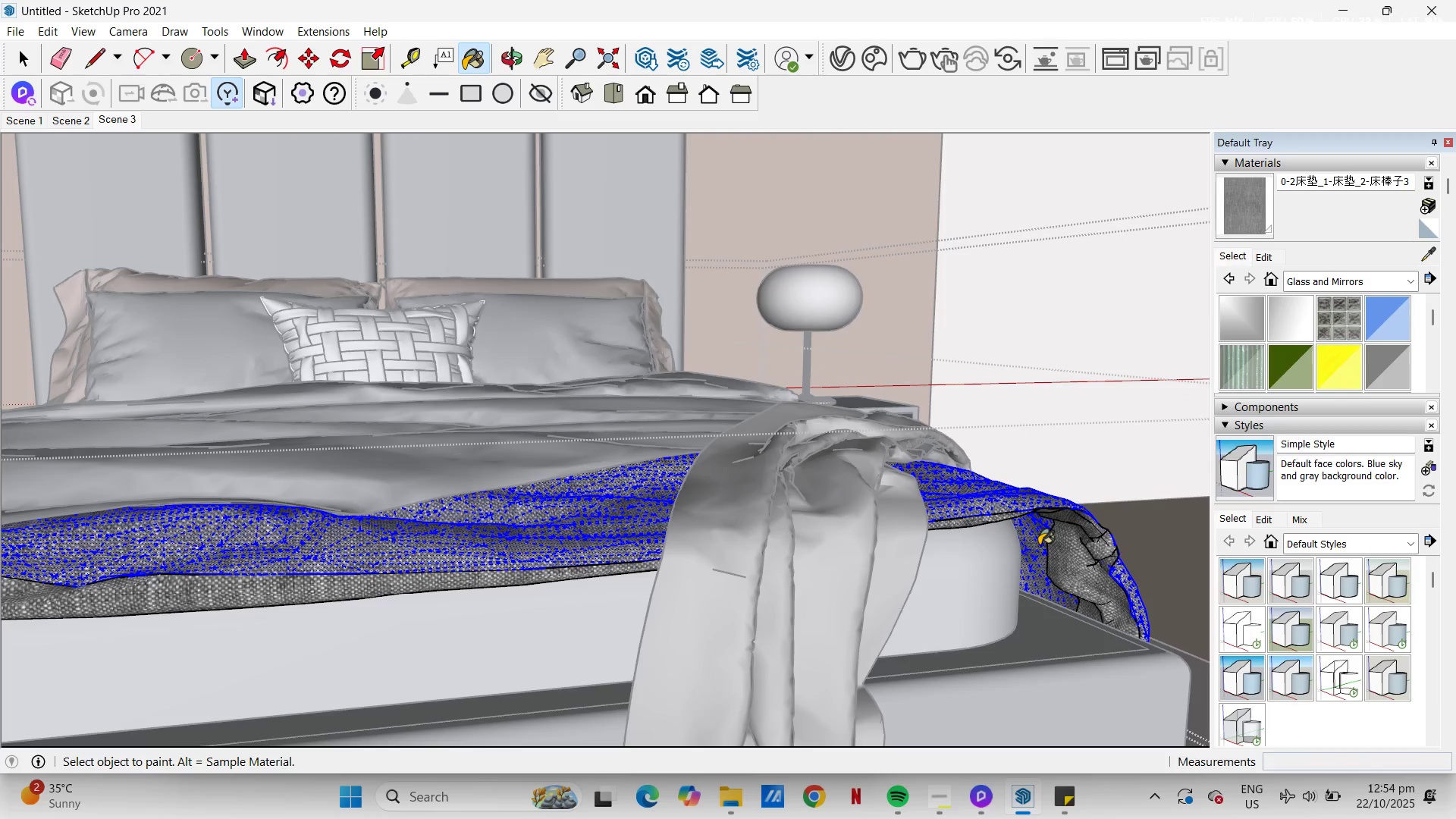 
key(Space)
 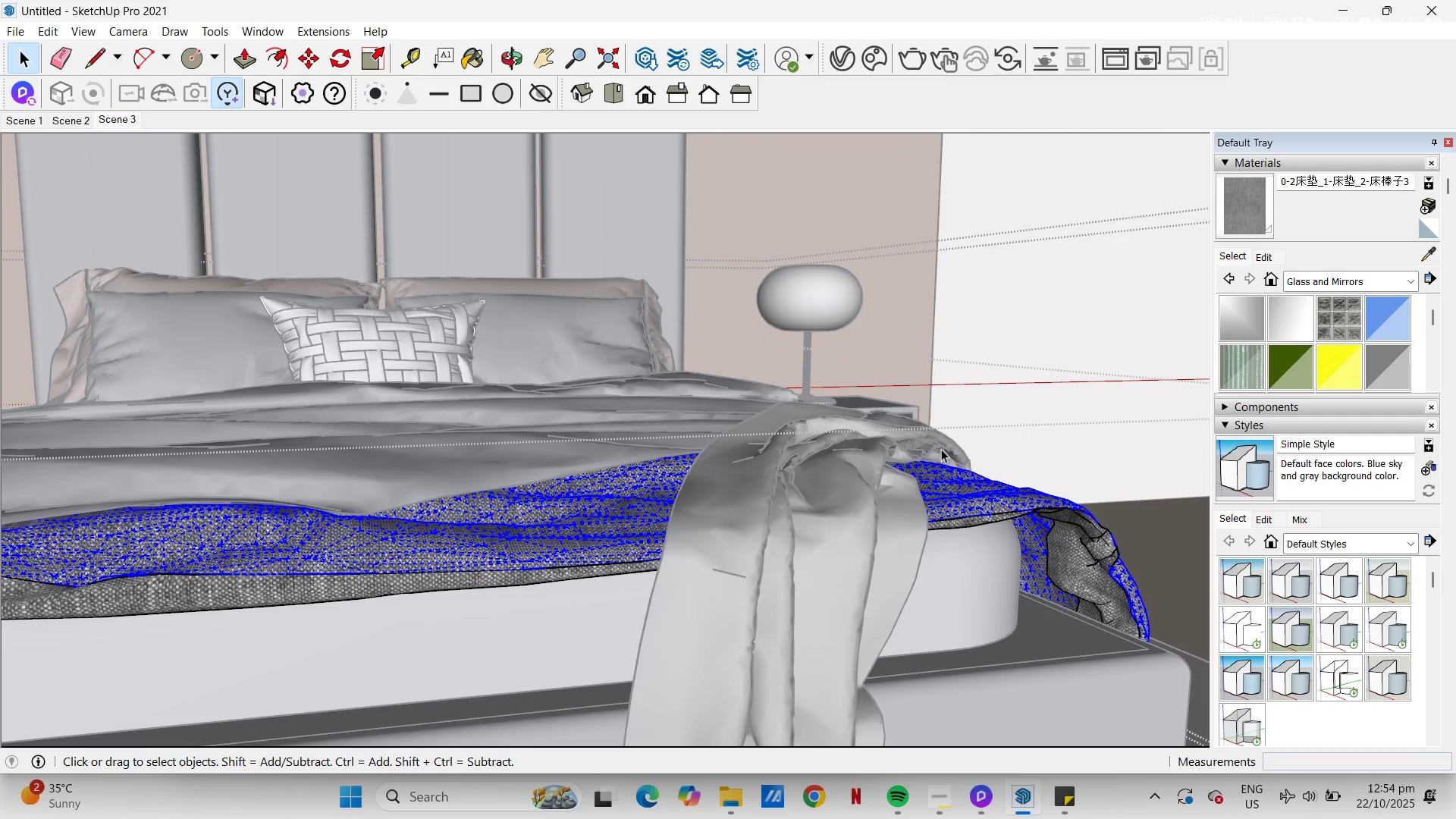 
key(Escape)
 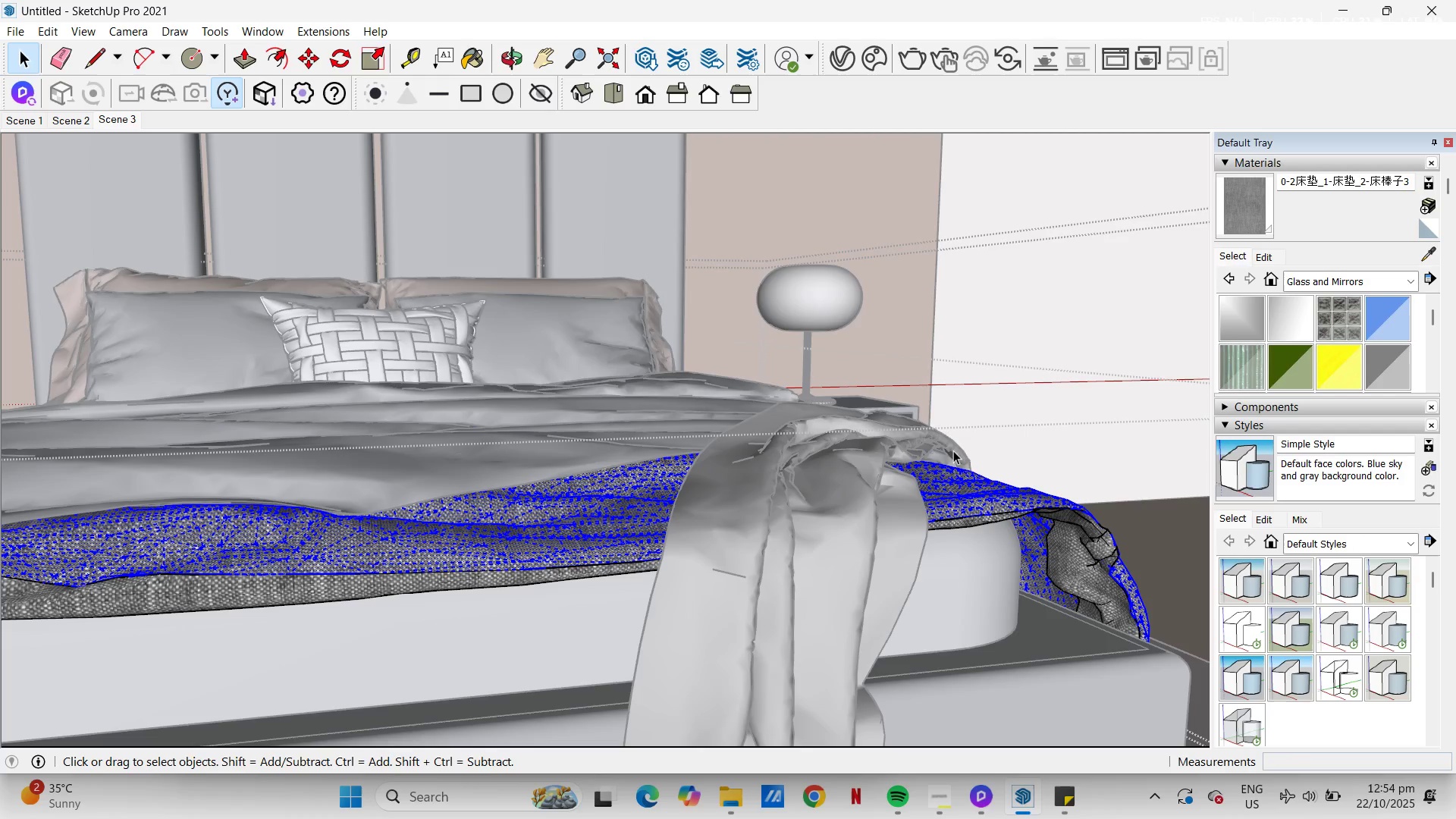 
key(Space)
 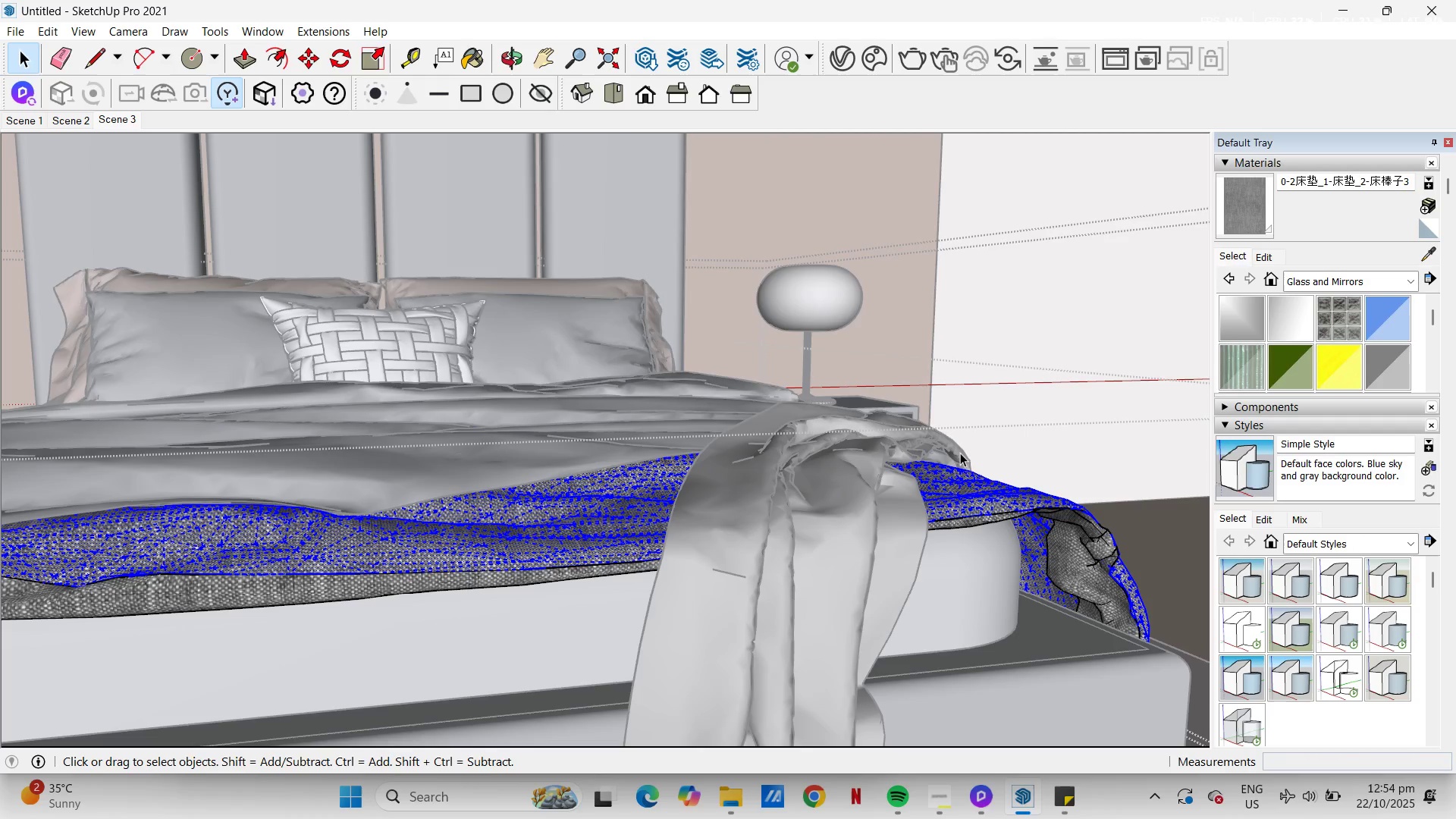 
key(Escape)
 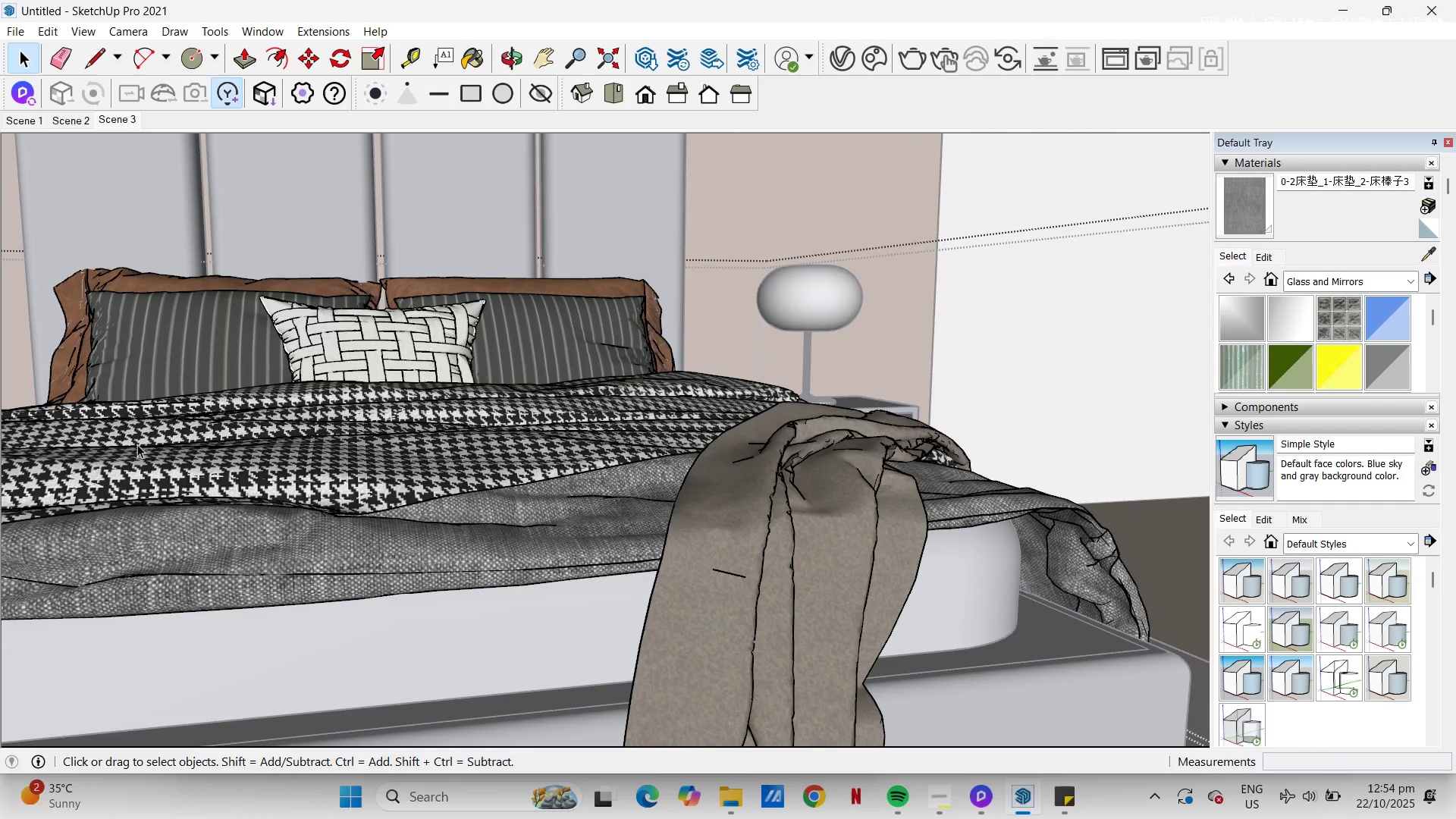 
scroll: coordinate [551, 488], scroll_direction: down, amount: 9.0
 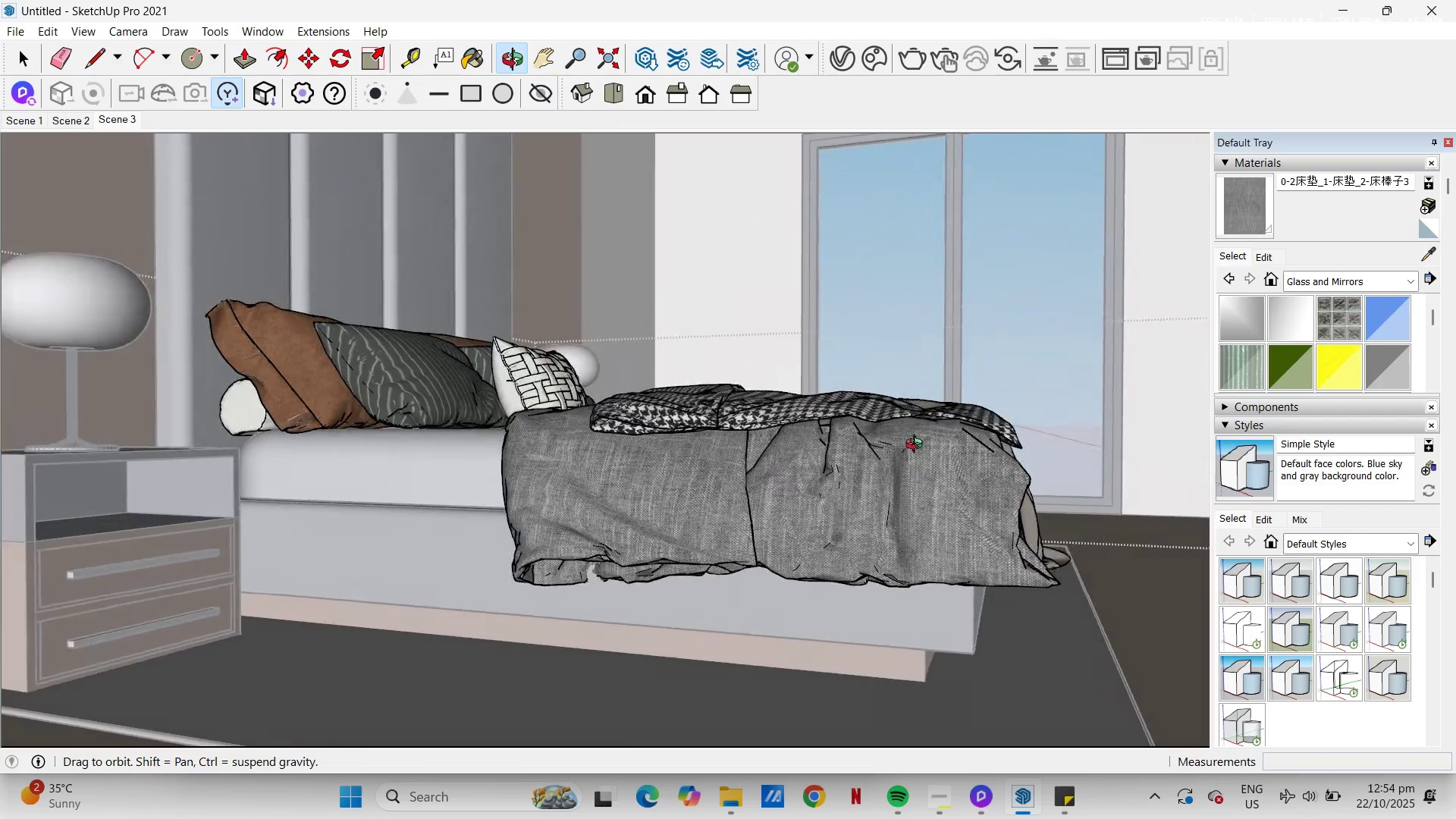 
wait(7.32)
 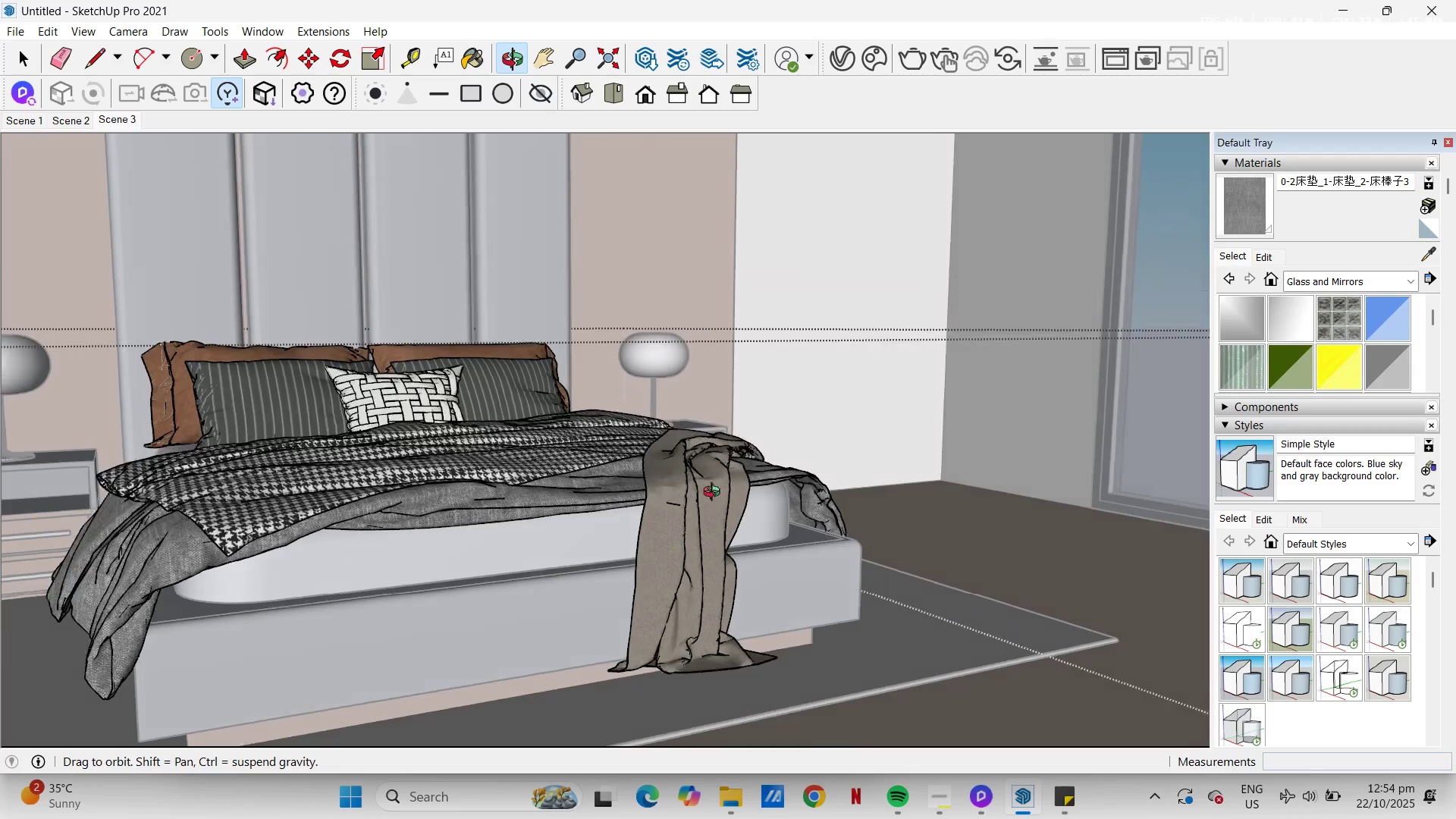 
key(Space)
 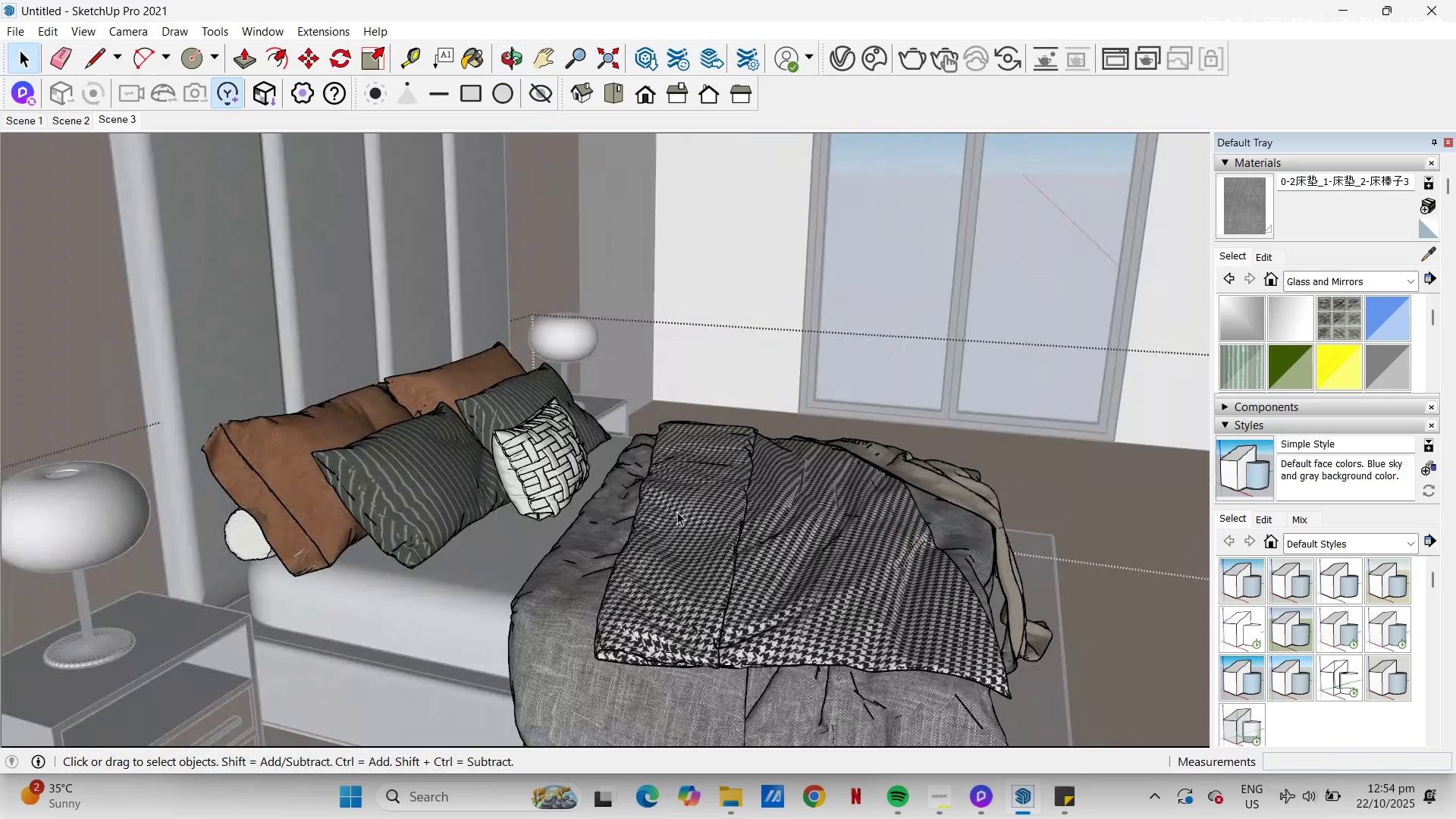 
left_click([678, 511])
 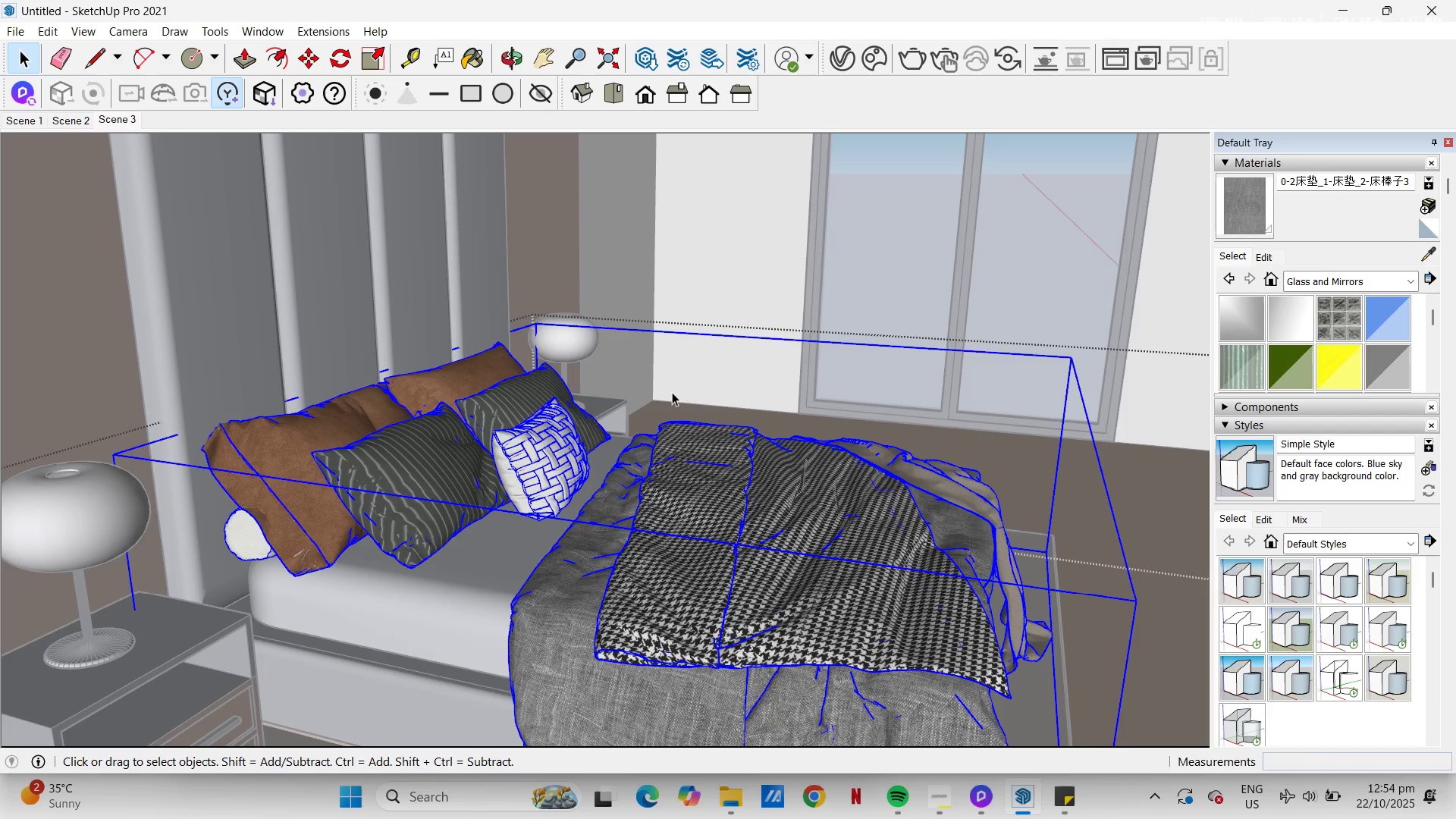 
scroll: coordinate [671, 392], scroll_direction: down, amount: 1.0
 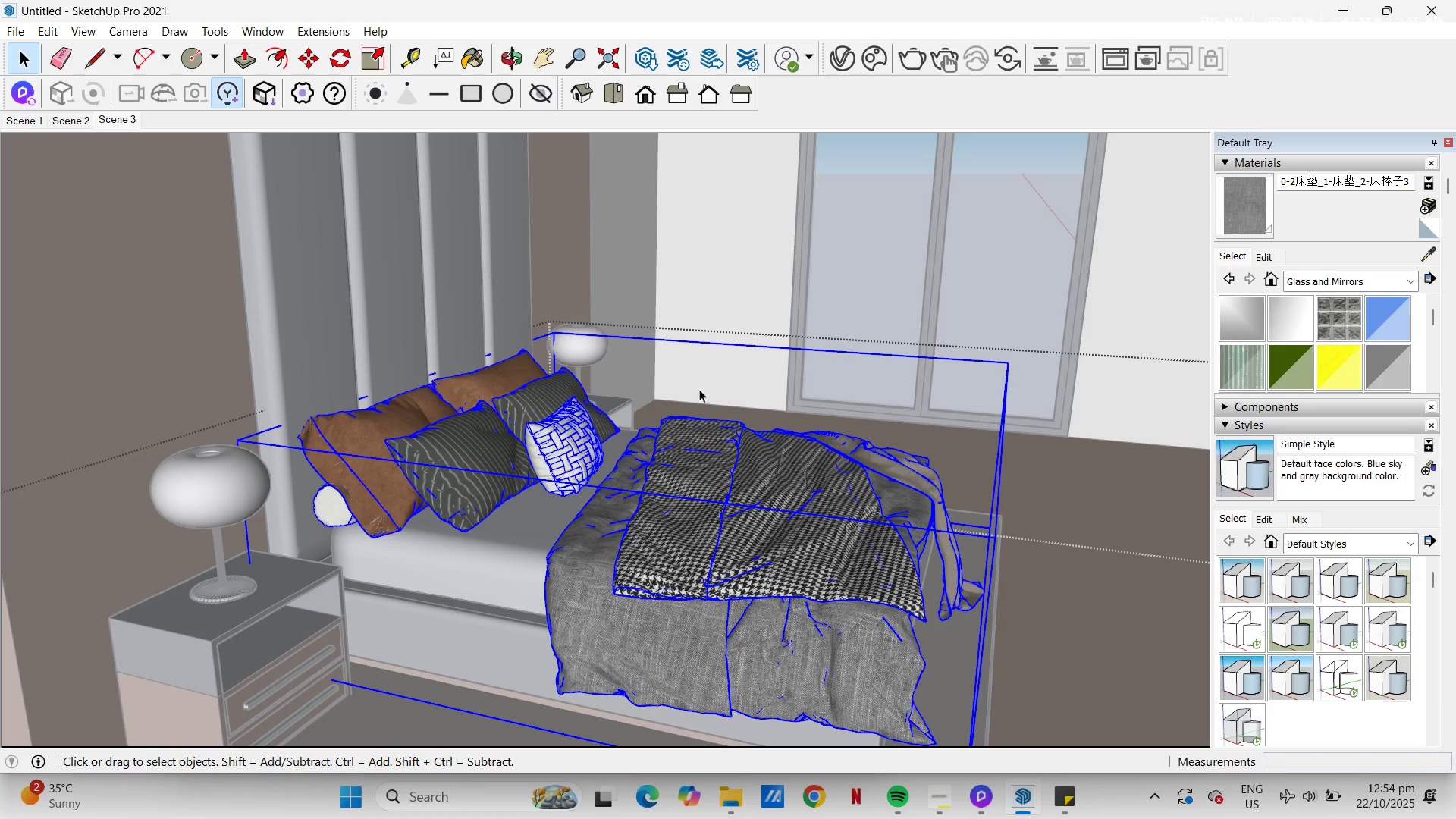 
key(S)
 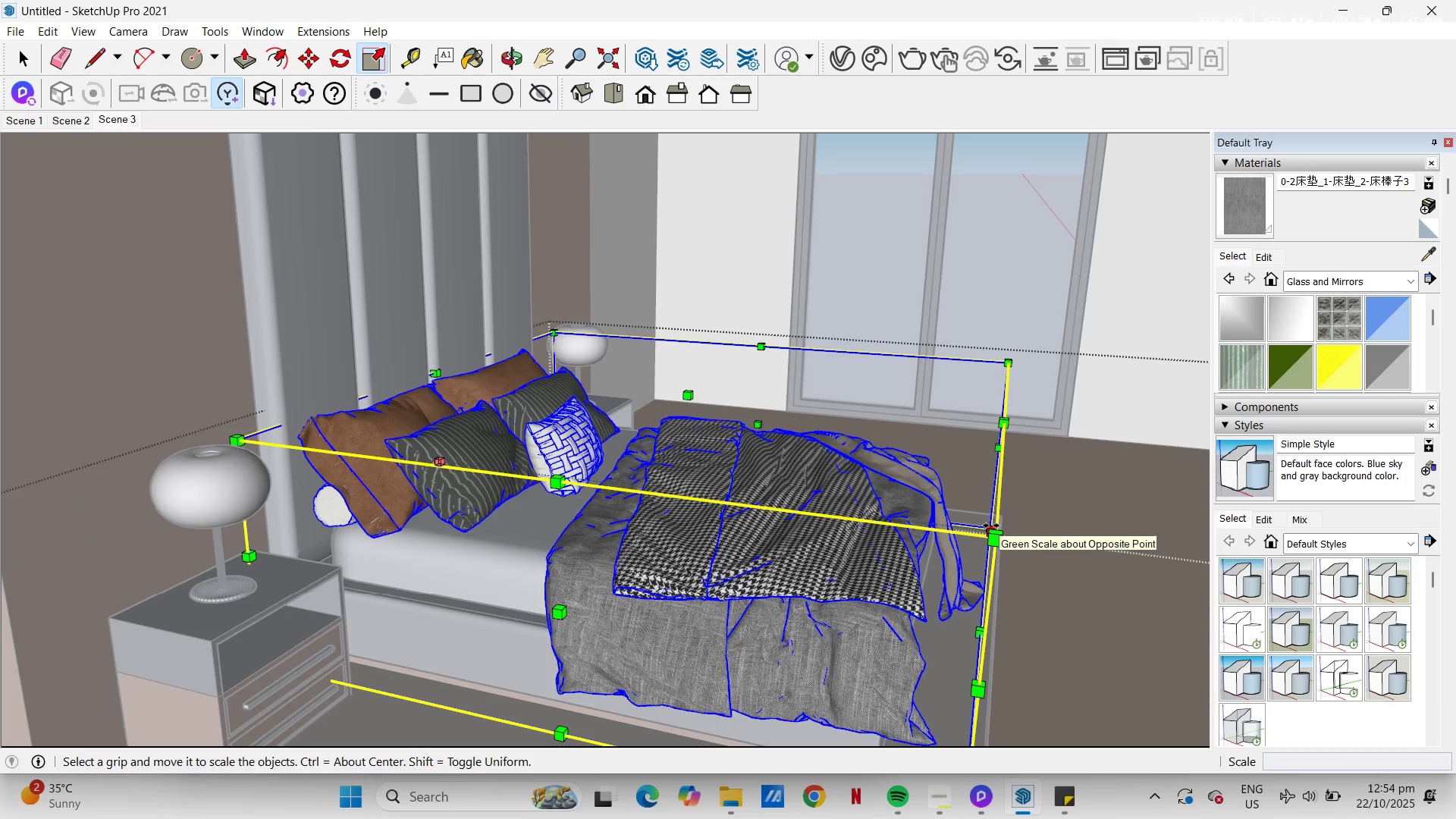 
left_click([991, 526])
 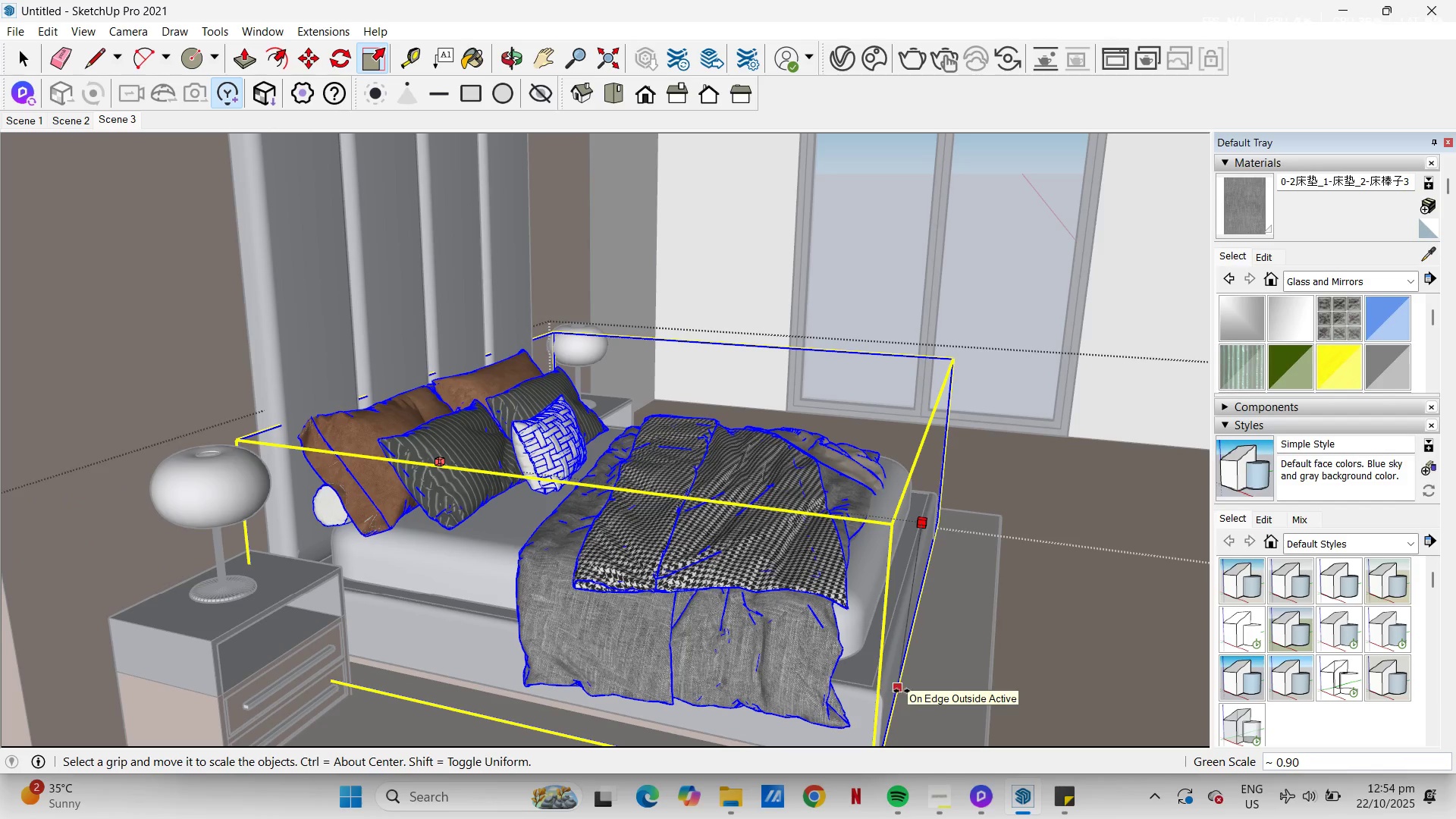 
wait(5.65)
 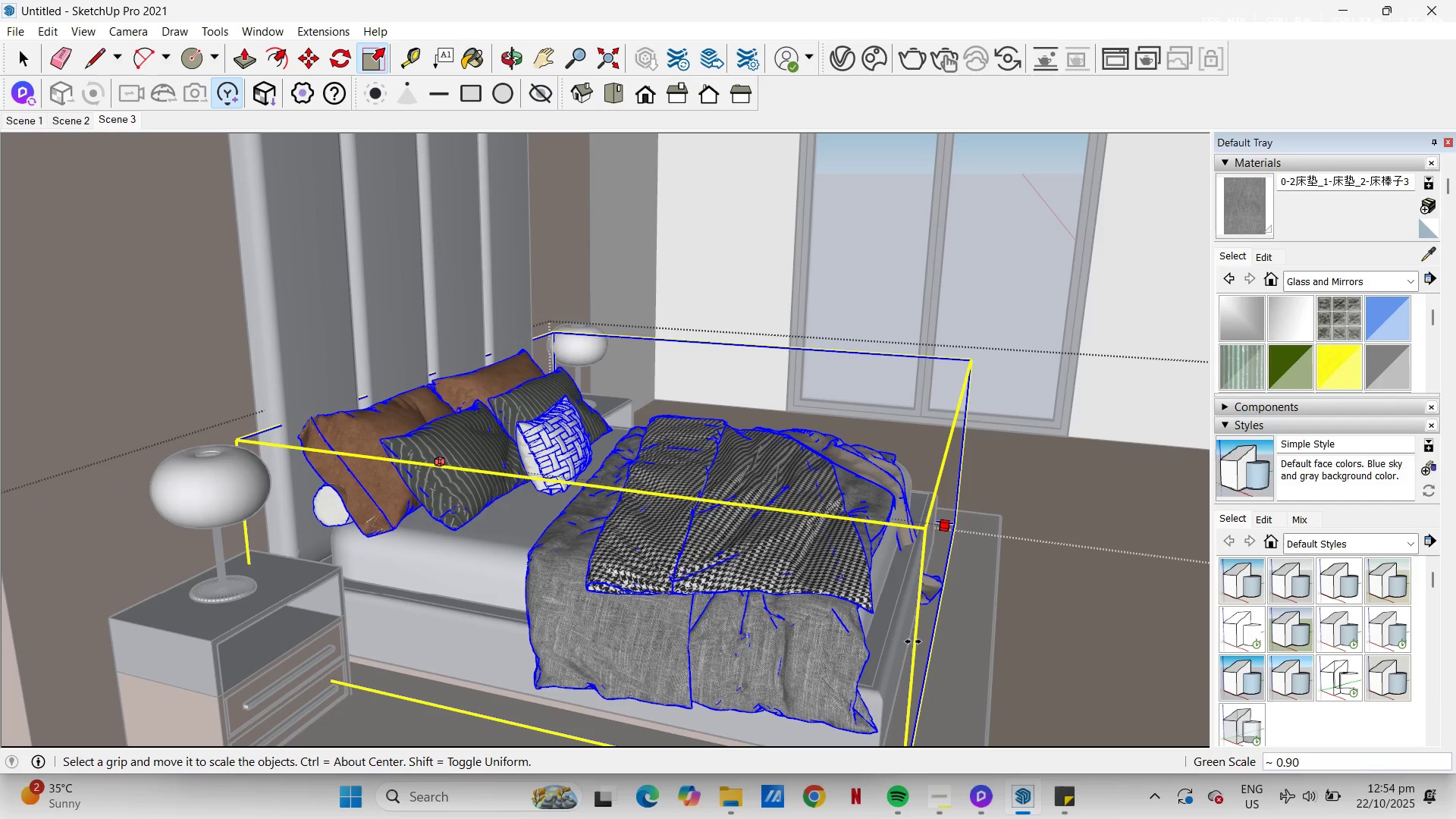 
scroll: coordinate [921, 680], scroll_direction: down, amount: 1.0
 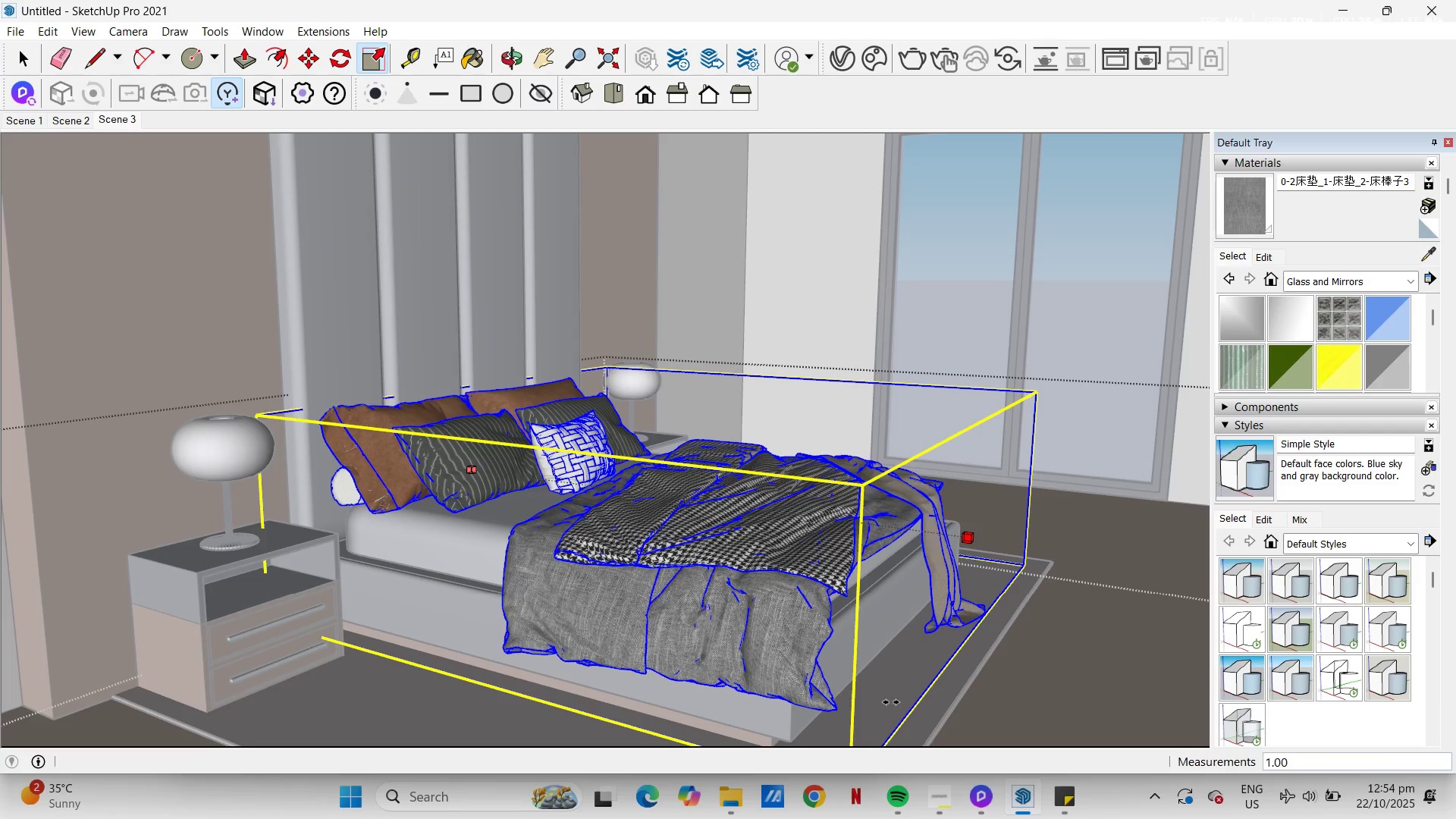 
wait(6.94)
 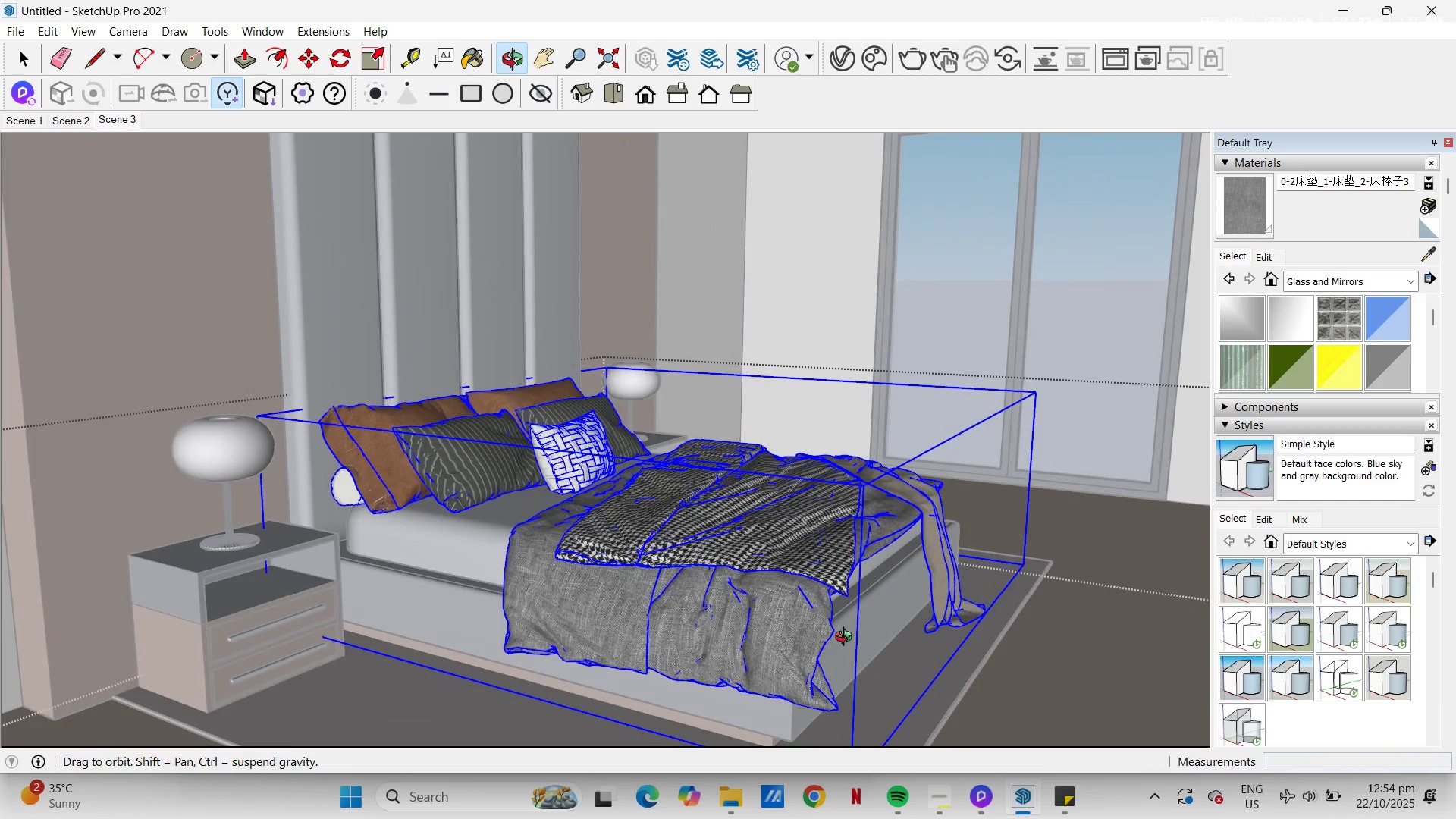 
left_click([903, 698])
 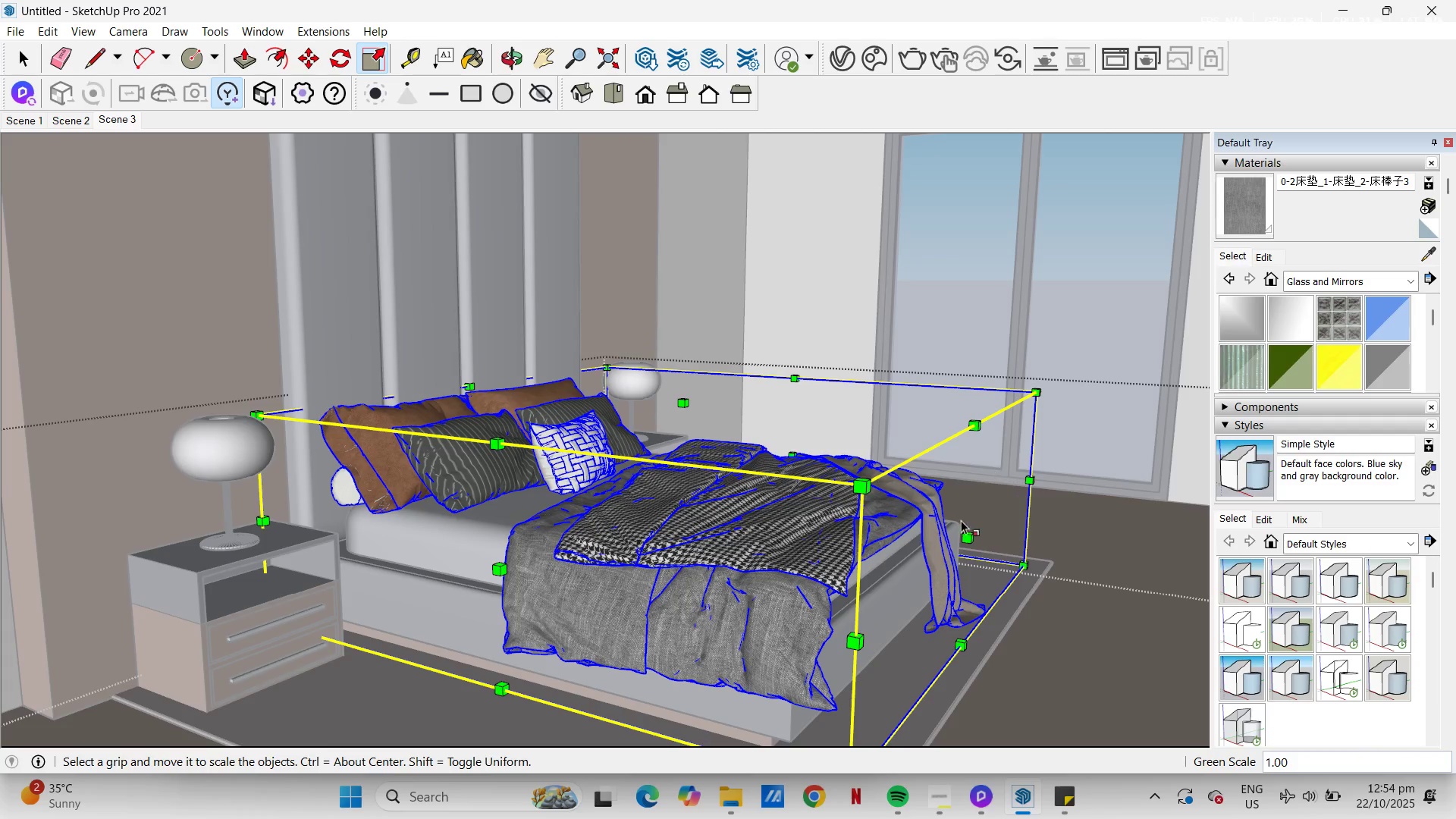 
scroll: coordinate [973, 545], scroll_direction: up, amount: 8.0
 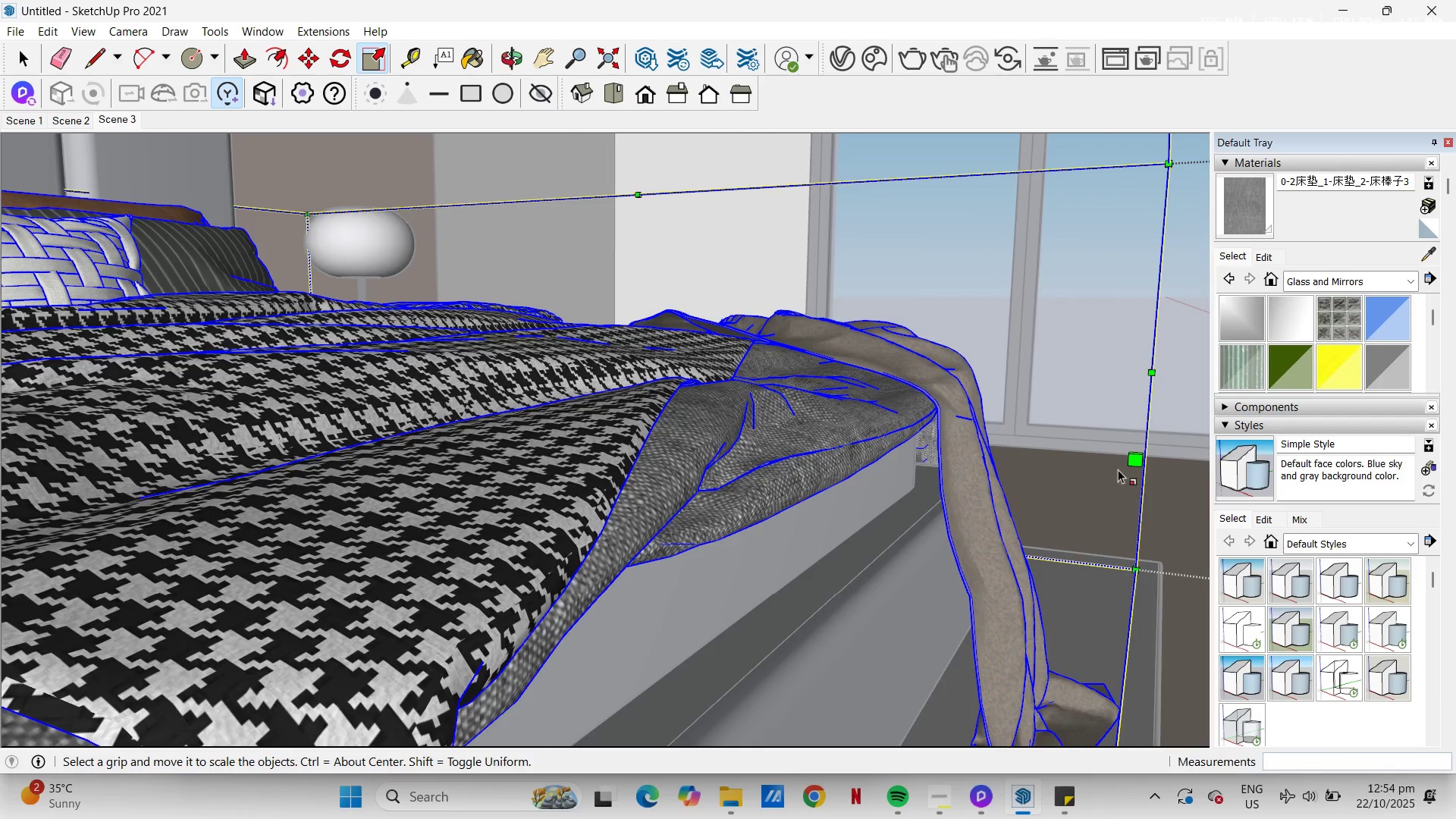 
left_click([1134, 459])
 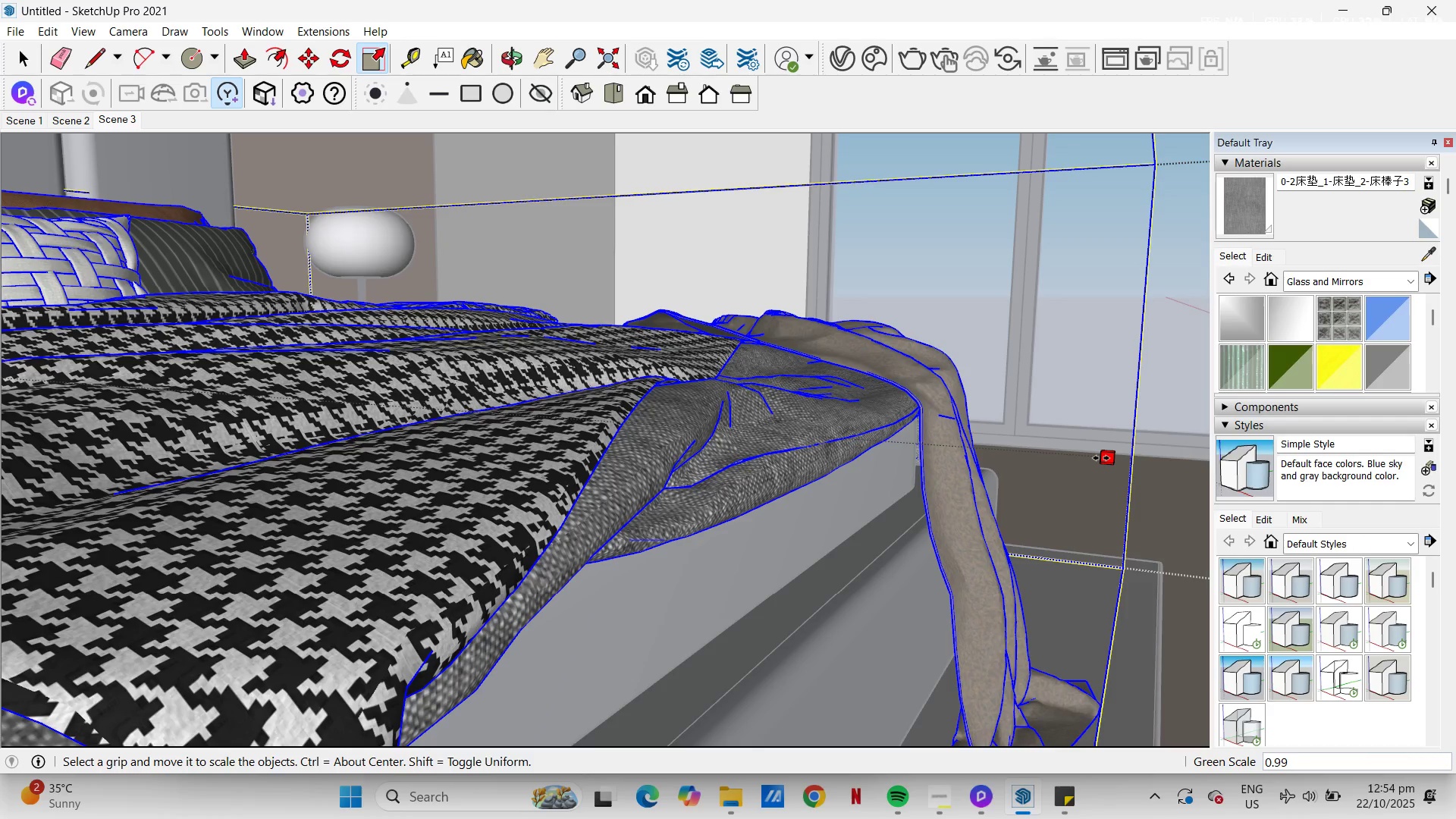 
left_click([1100, 458])
 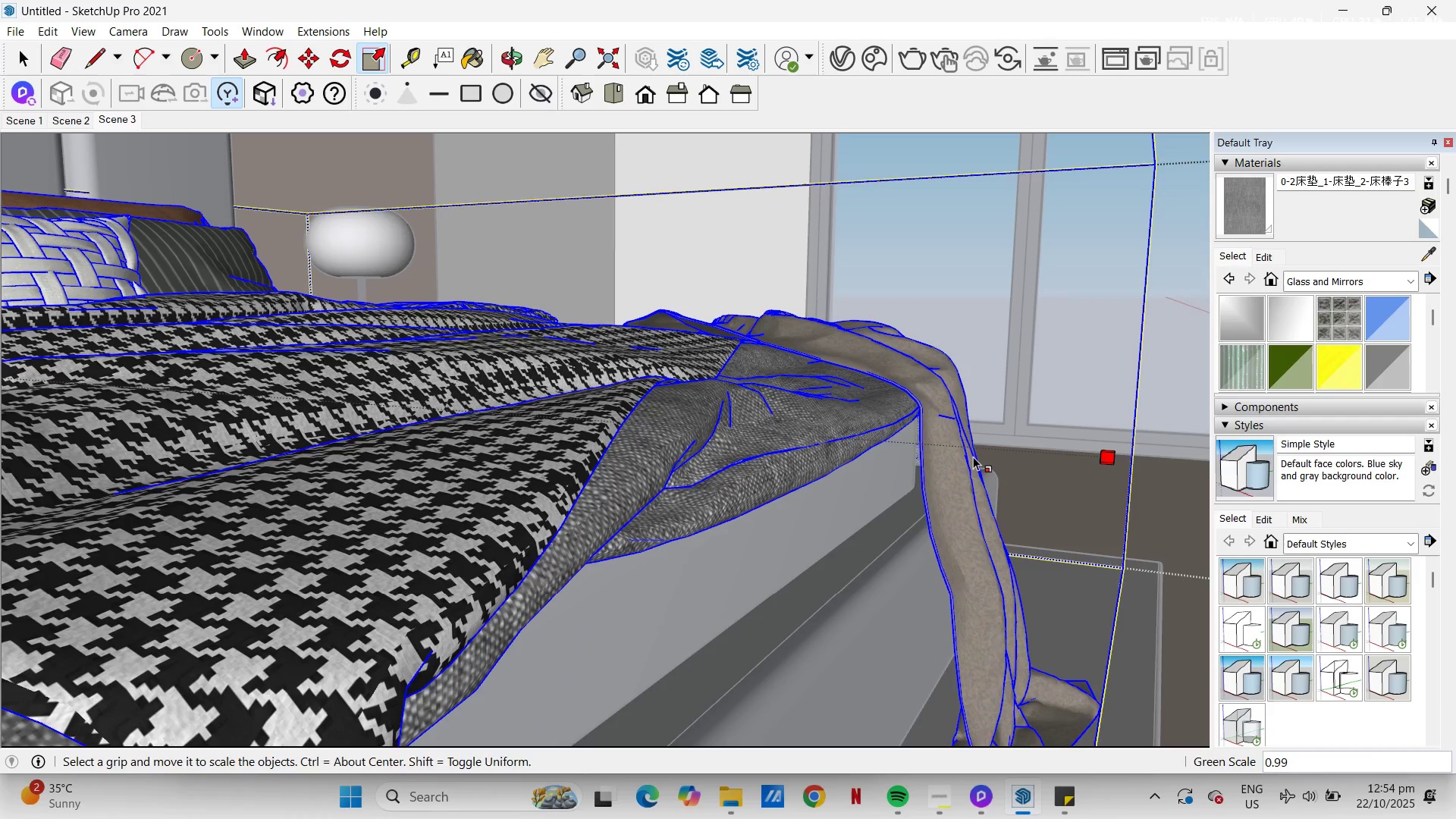 
key(Space)
 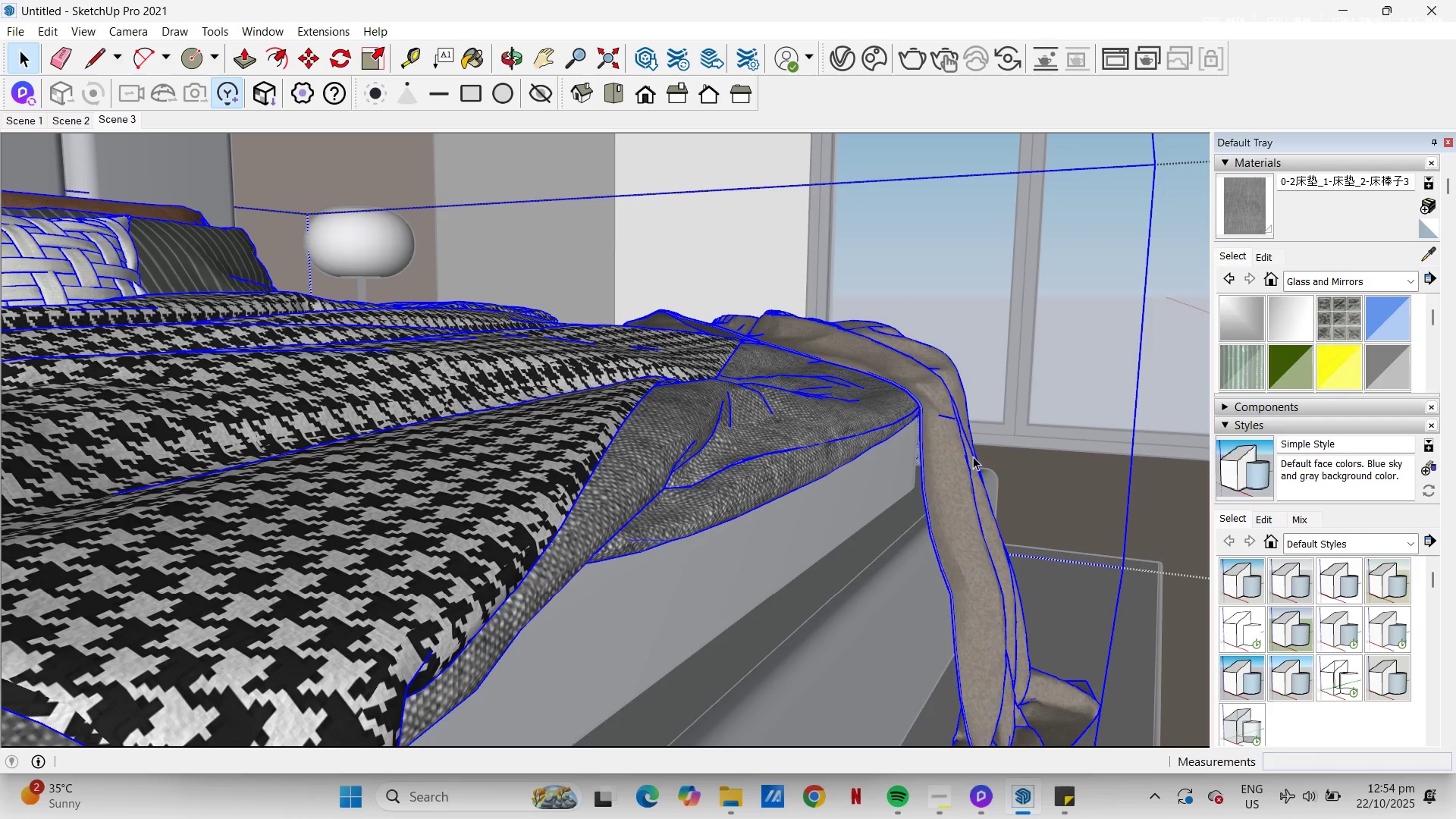 
key(Escape)
 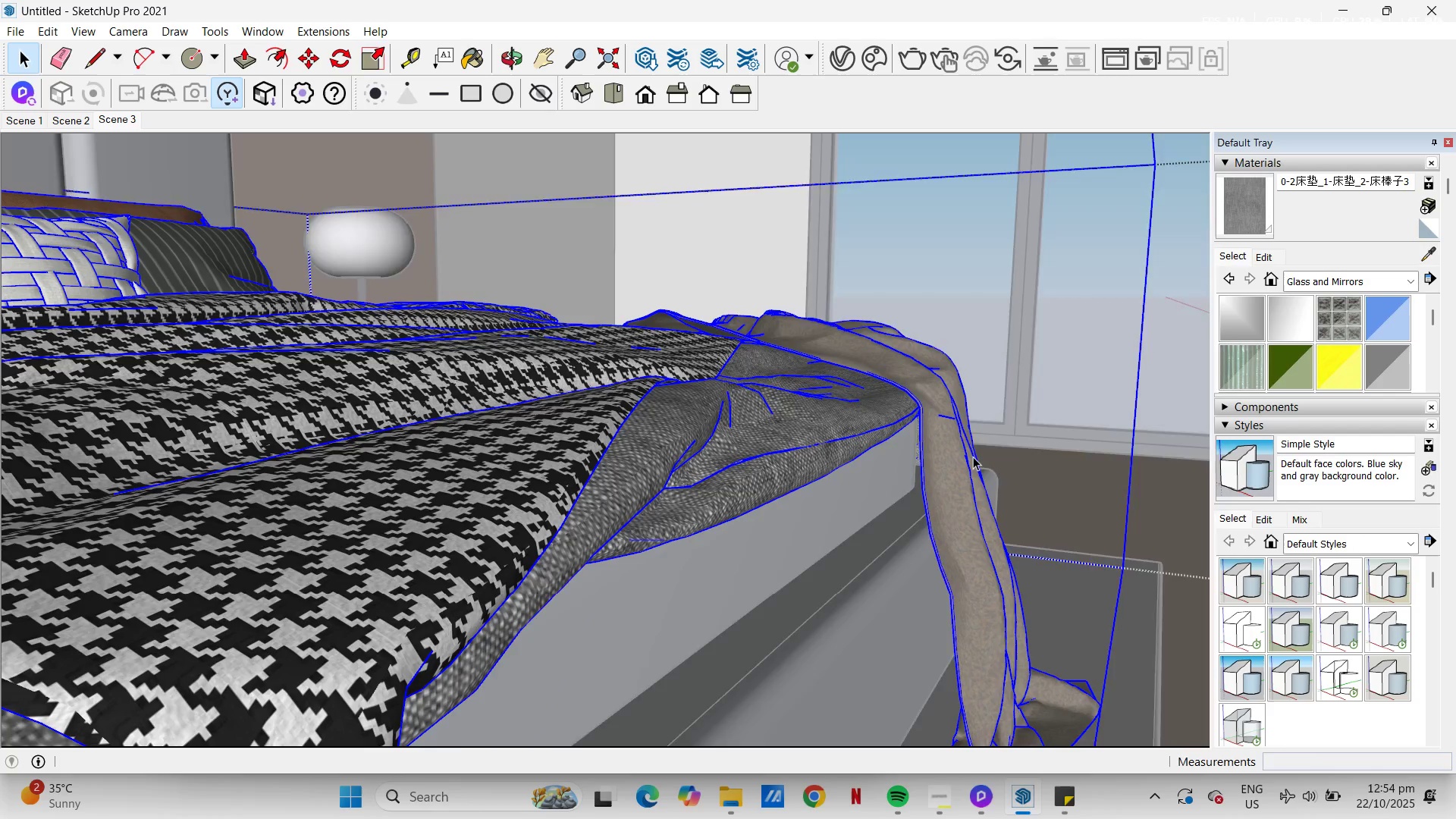 
scroll: coordinate [647, 460], scroll_direction: down, amount: 10.0
 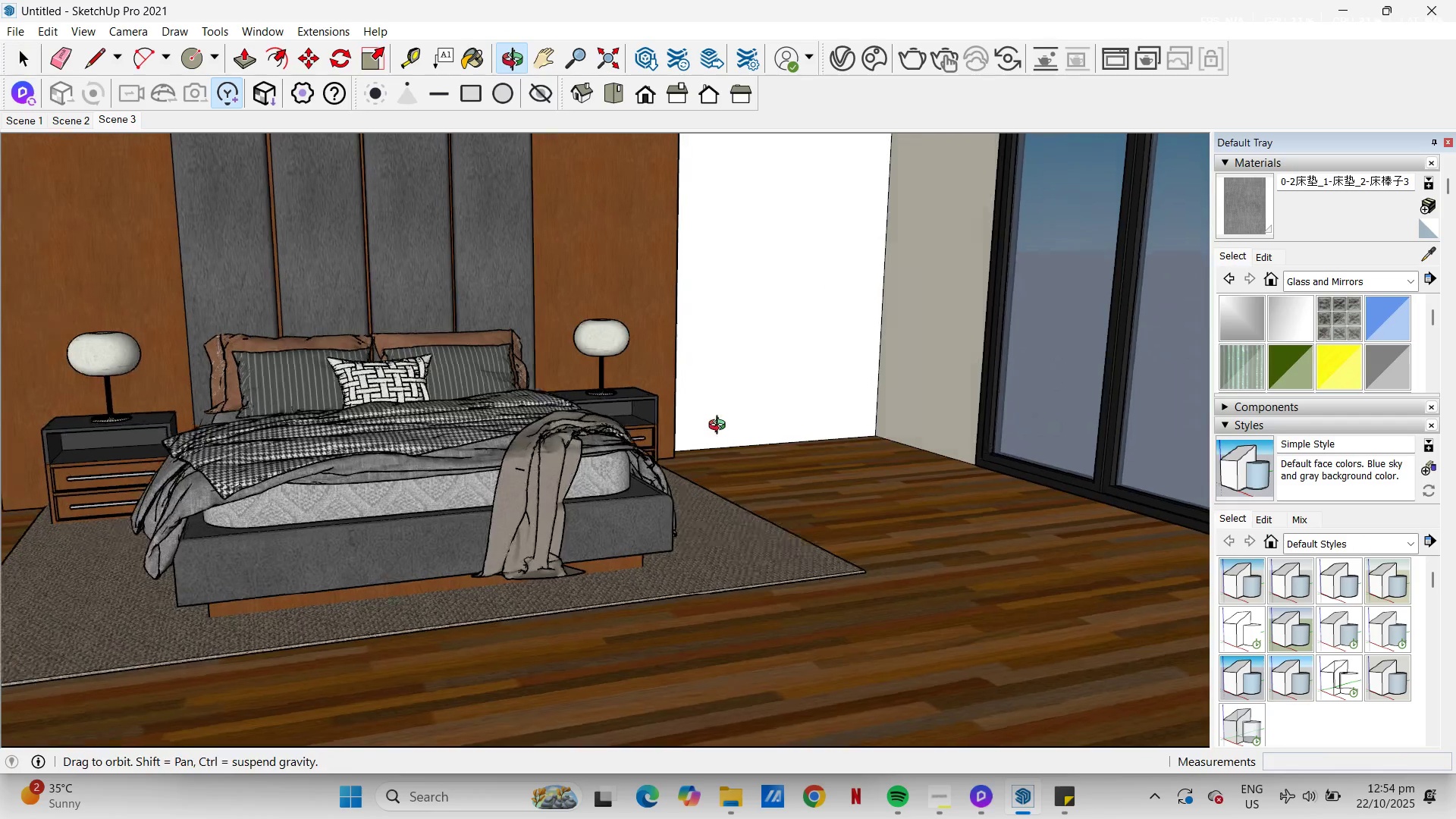 
scroll: coordinate [549, 479], scroll_direction: up, amount: 4.0
 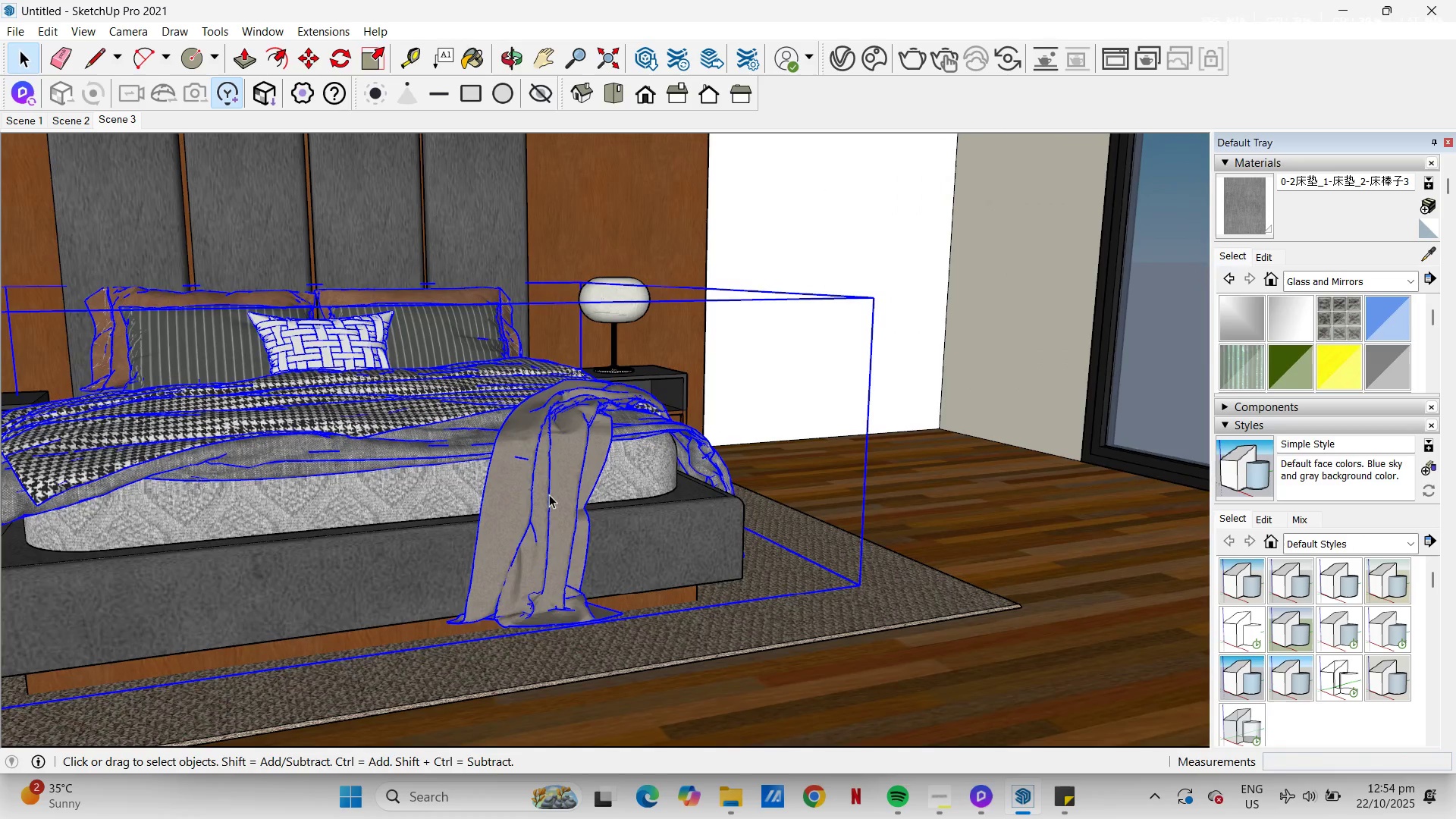 
double_click([549, 494])
 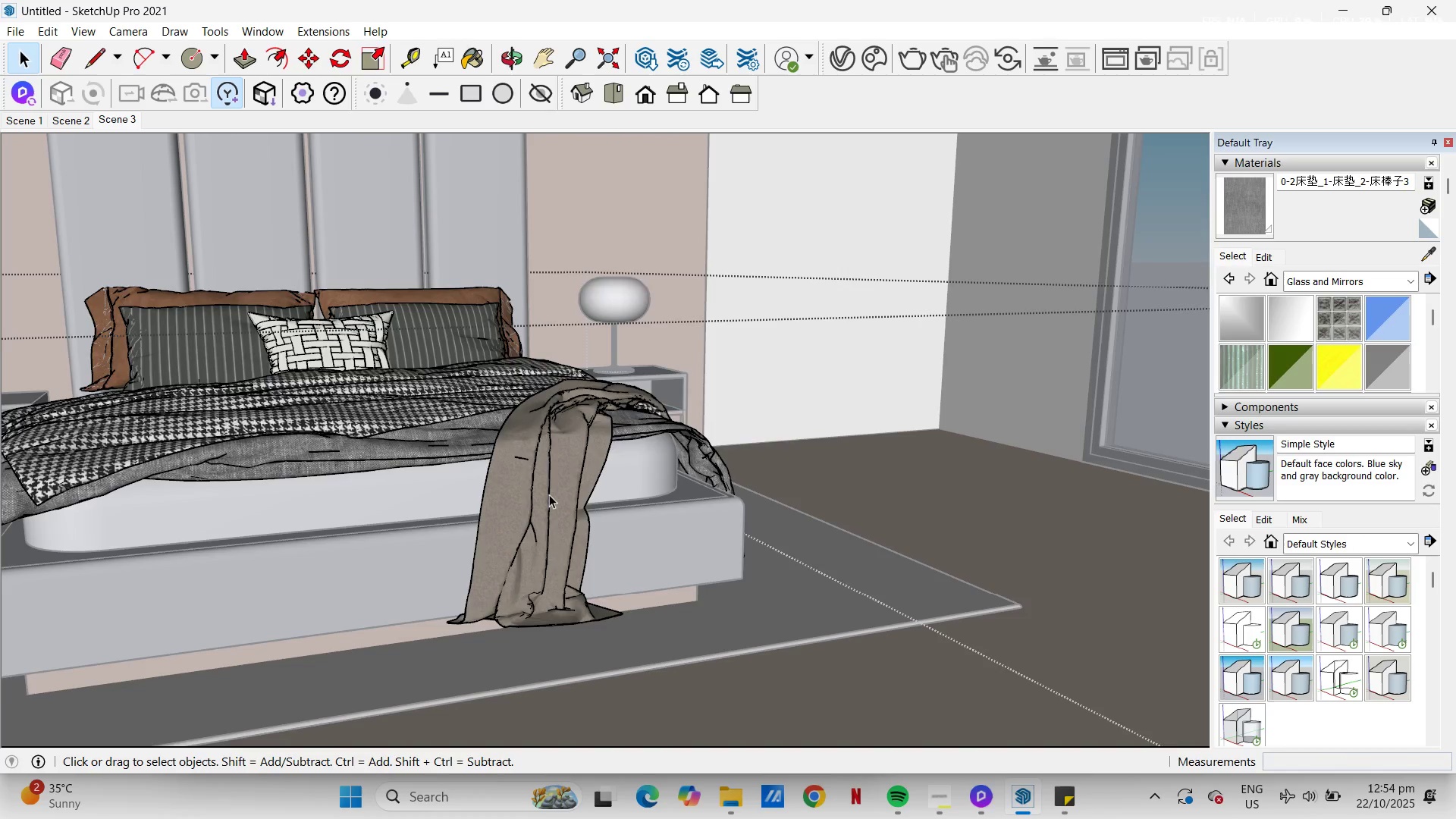 
triple_click([549, 494])
 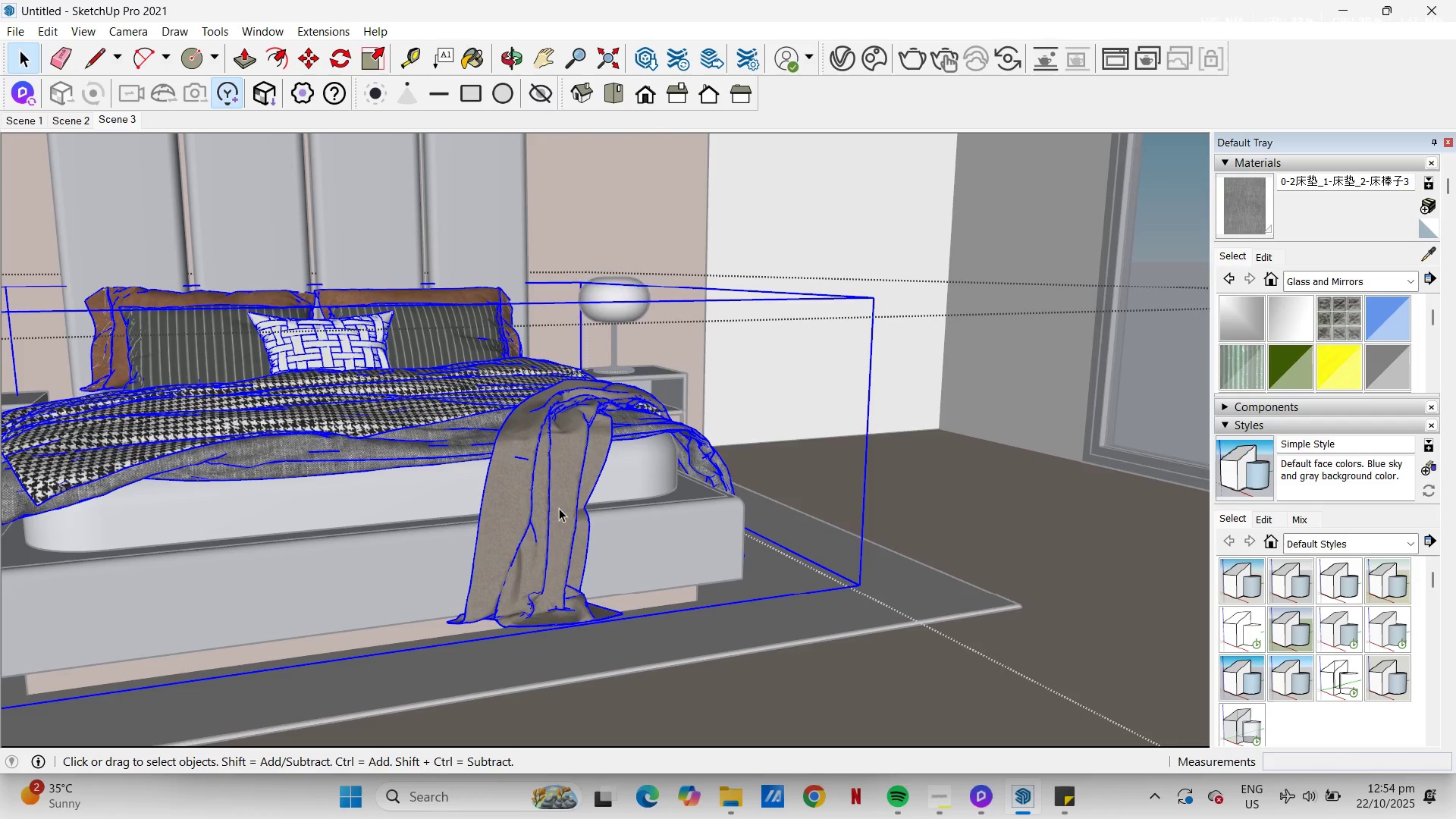 
double_click([559, 508])
 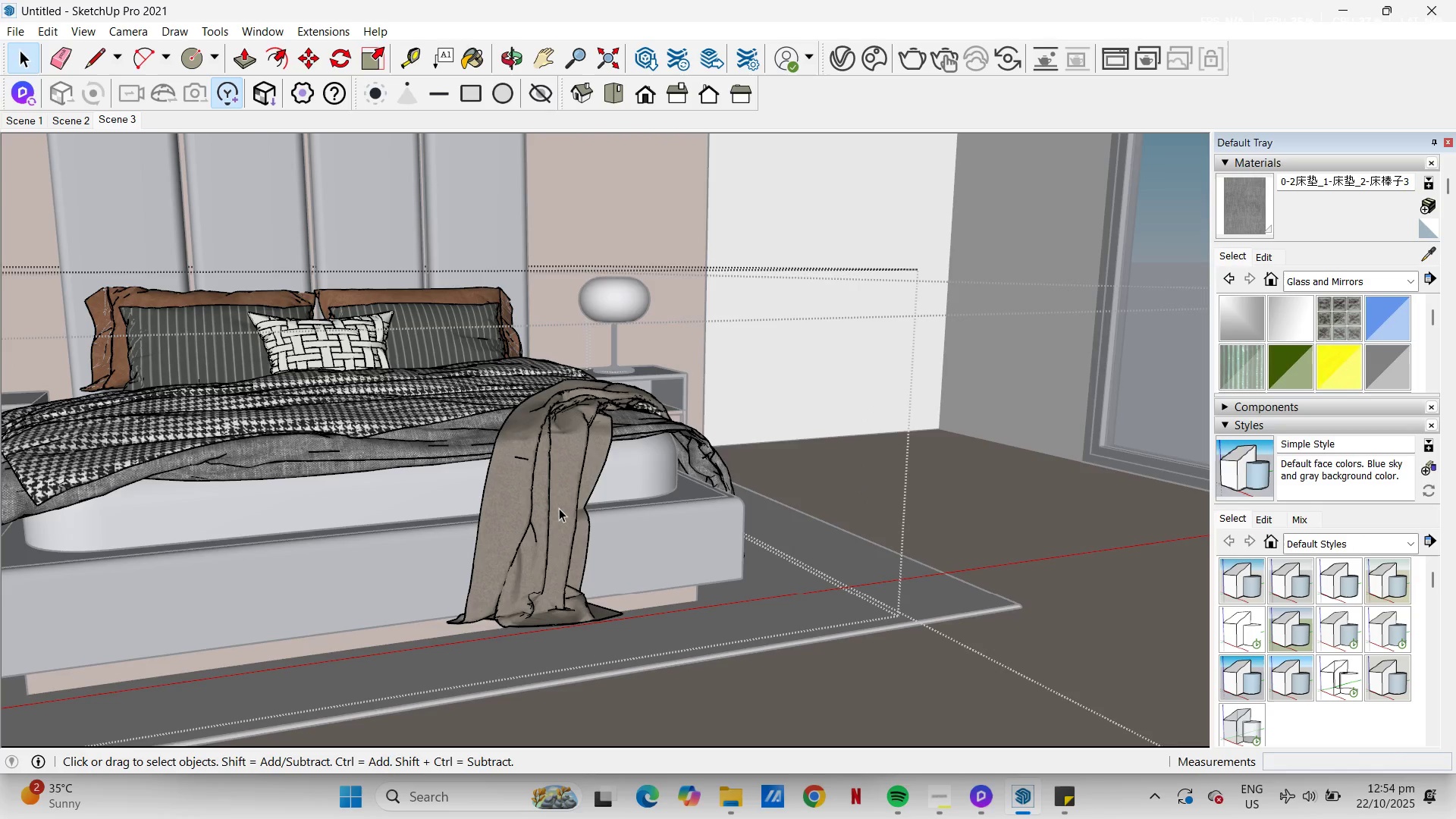 
left_click([559, 508])
 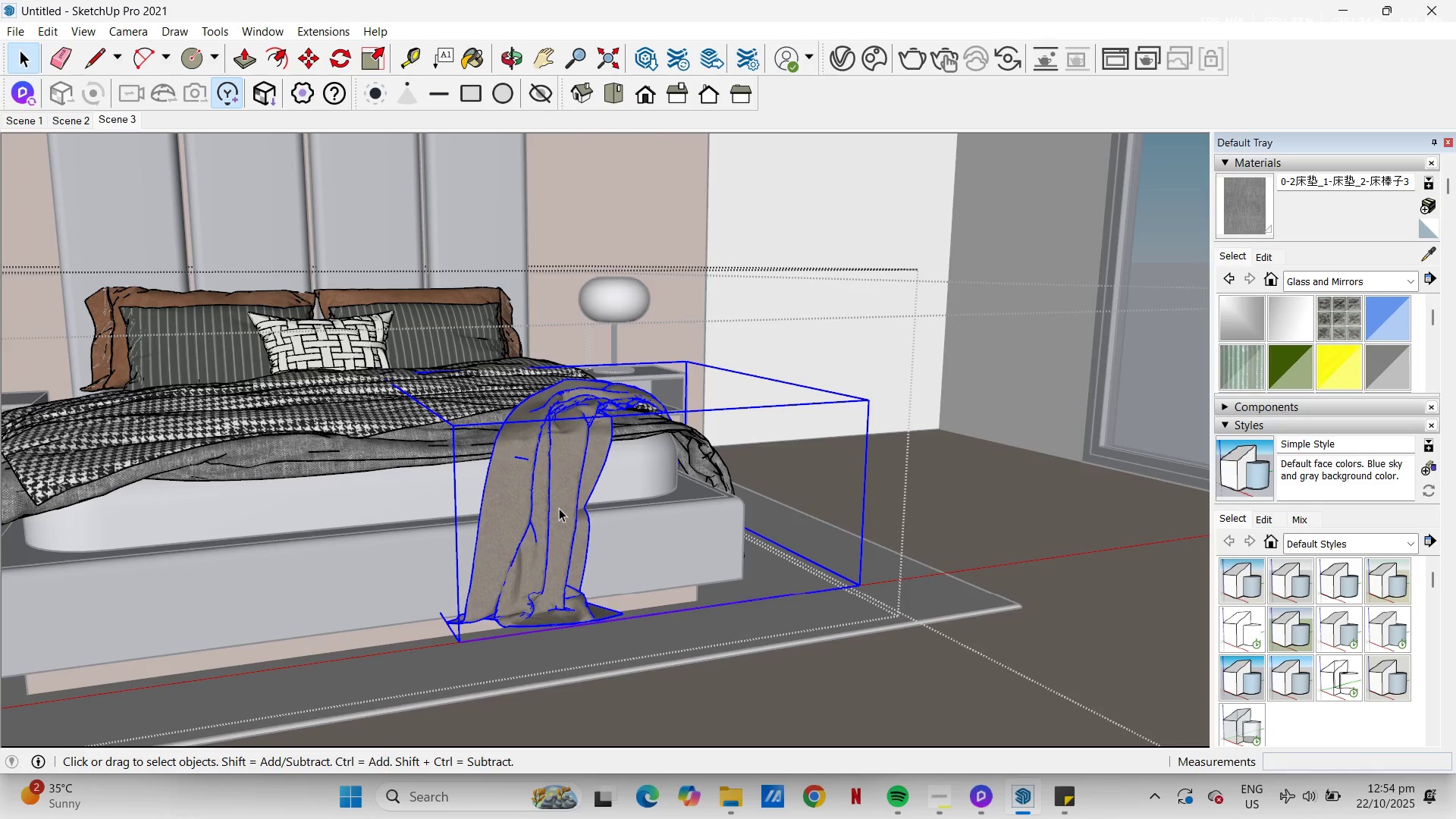 
key(S)
 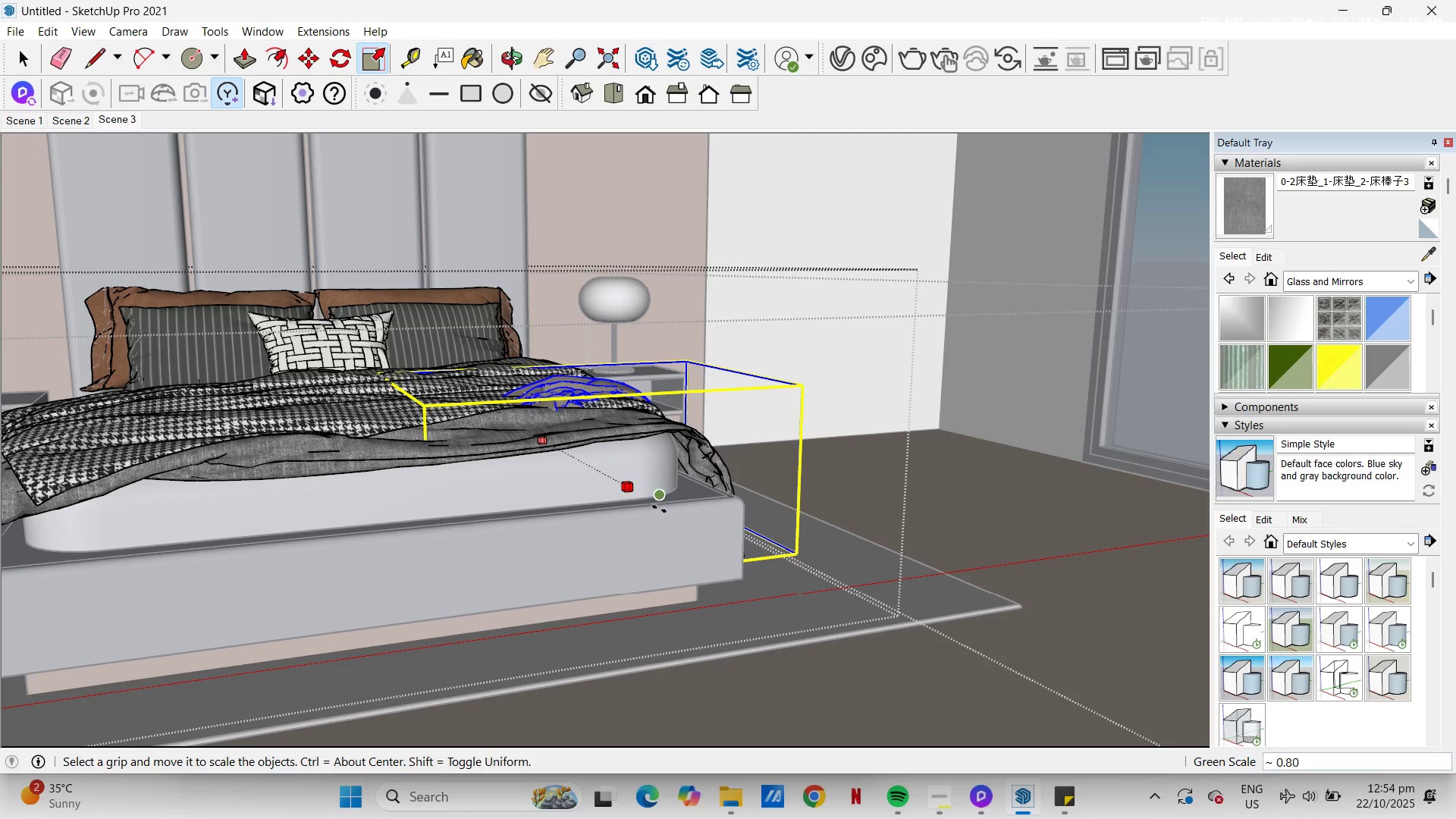 
key(Escape)
 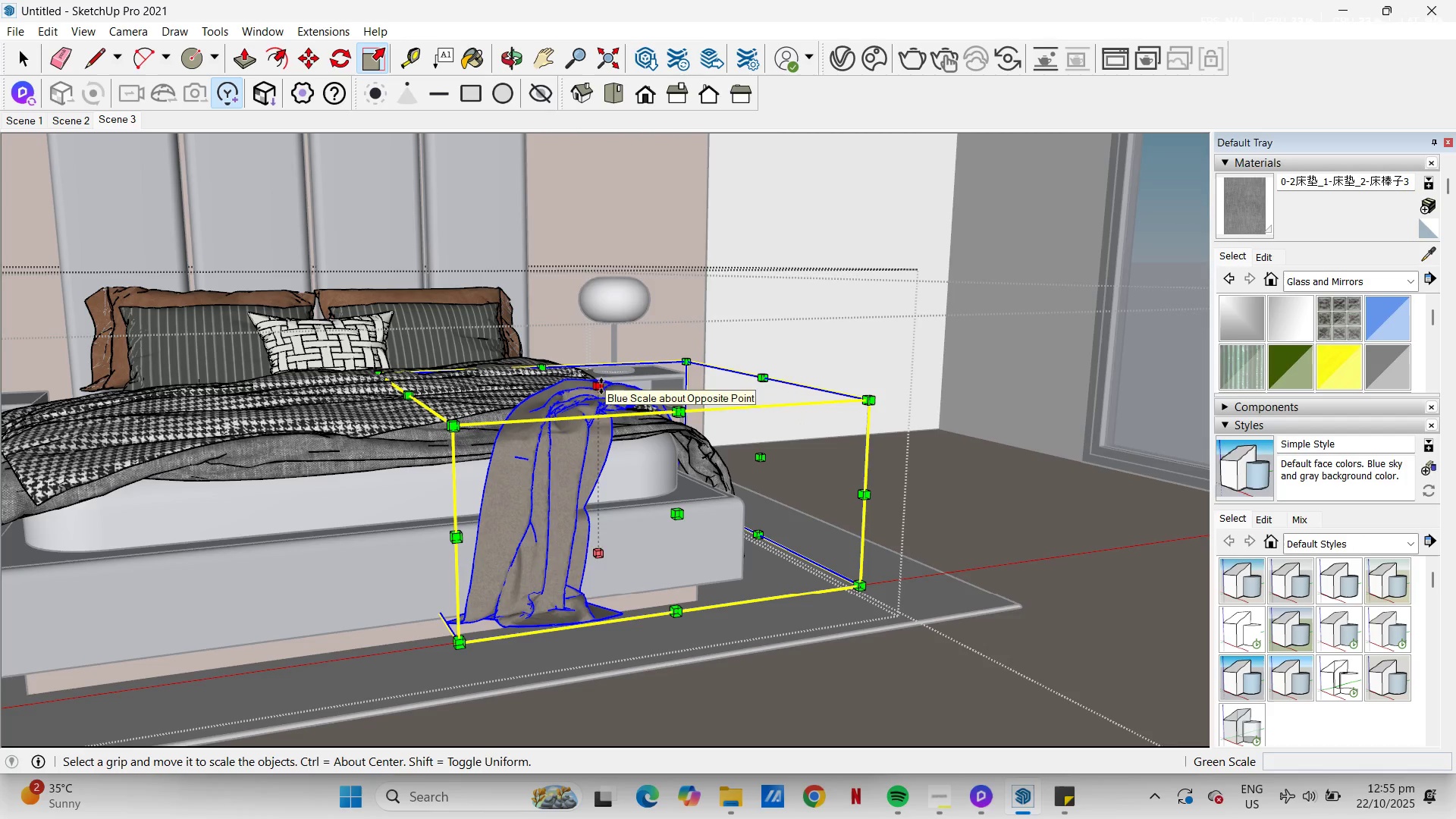 
left_click([601, 554])
 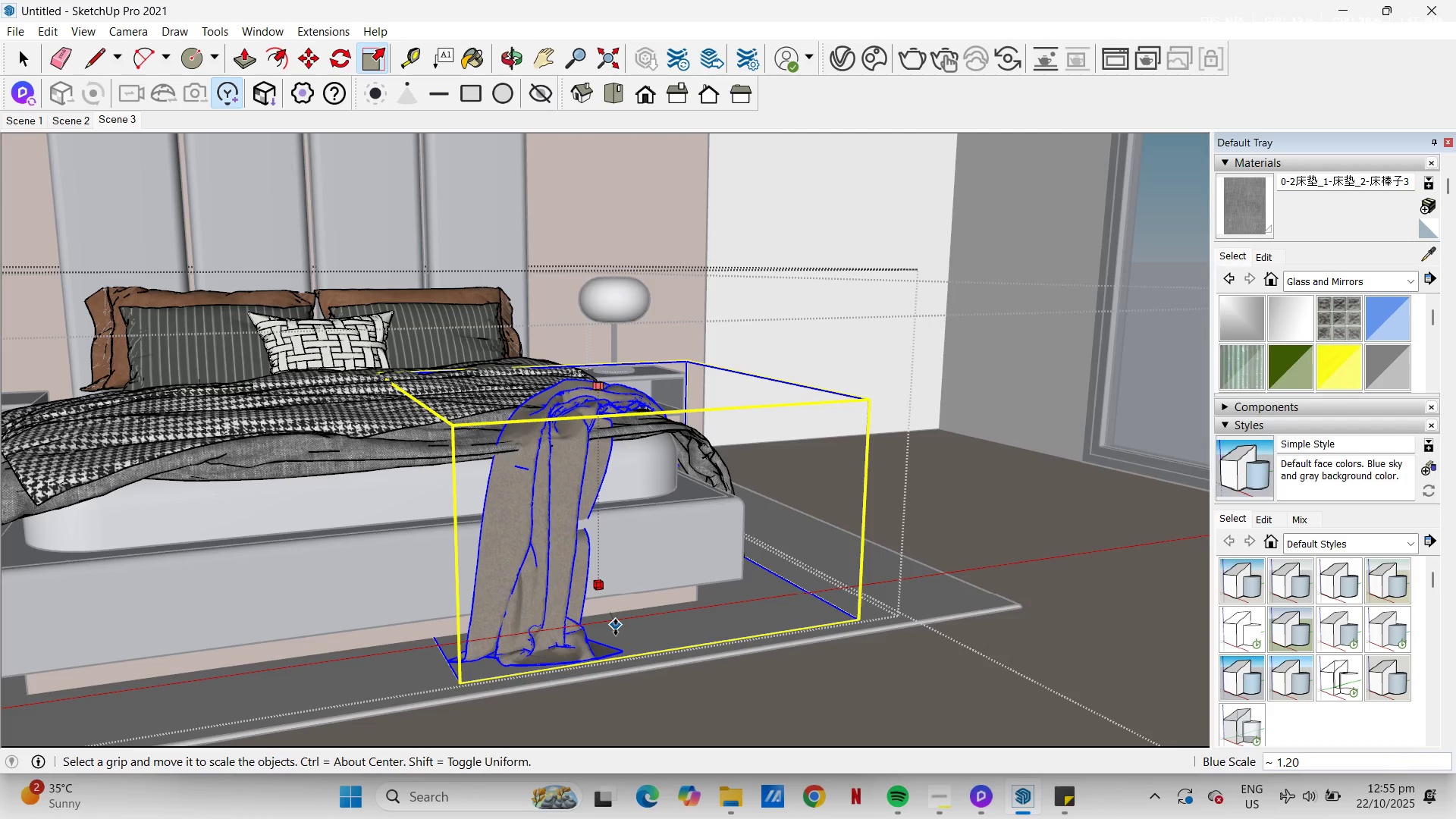 
left_click([616, 627])
 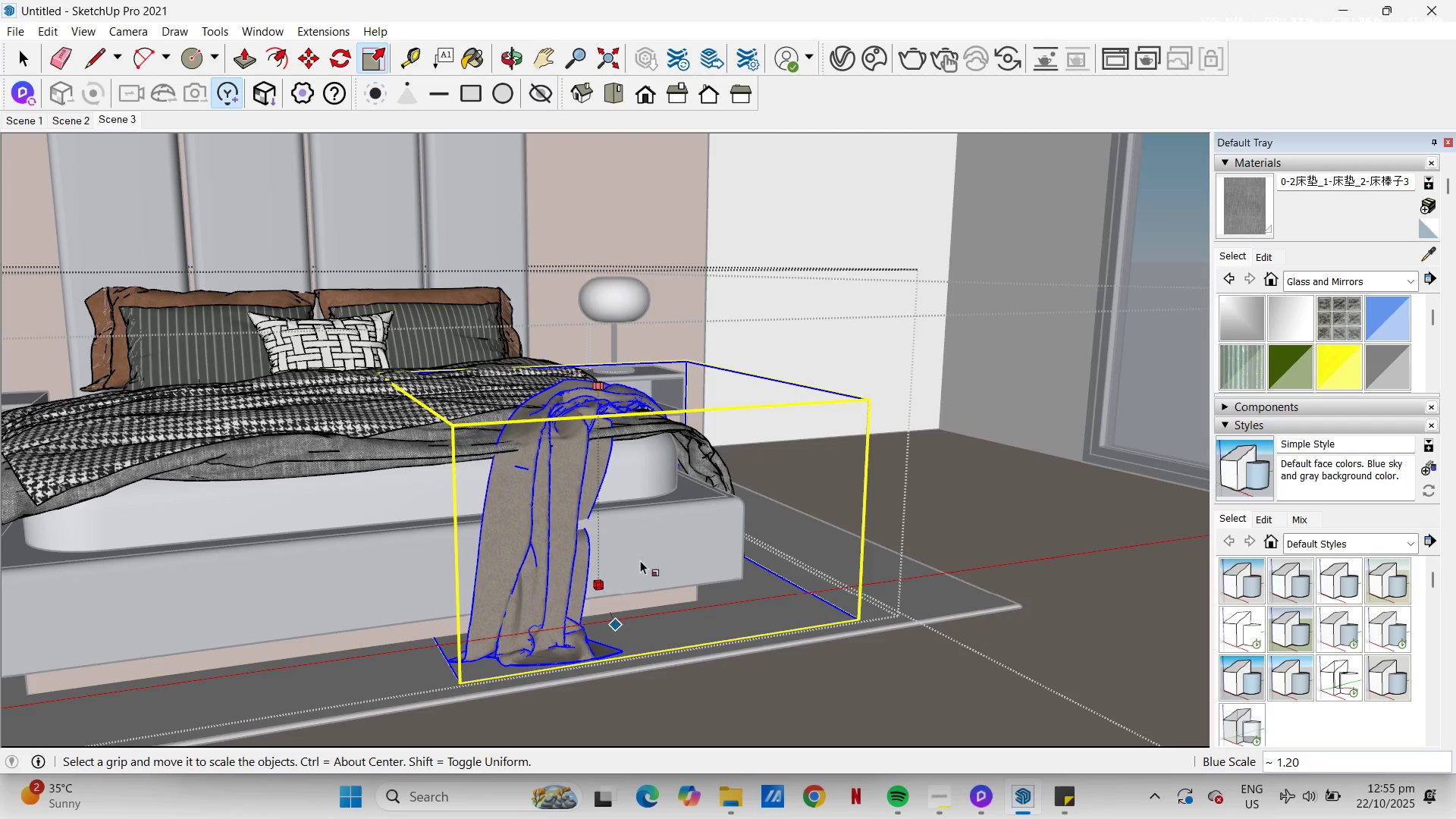 
key(Escape)
 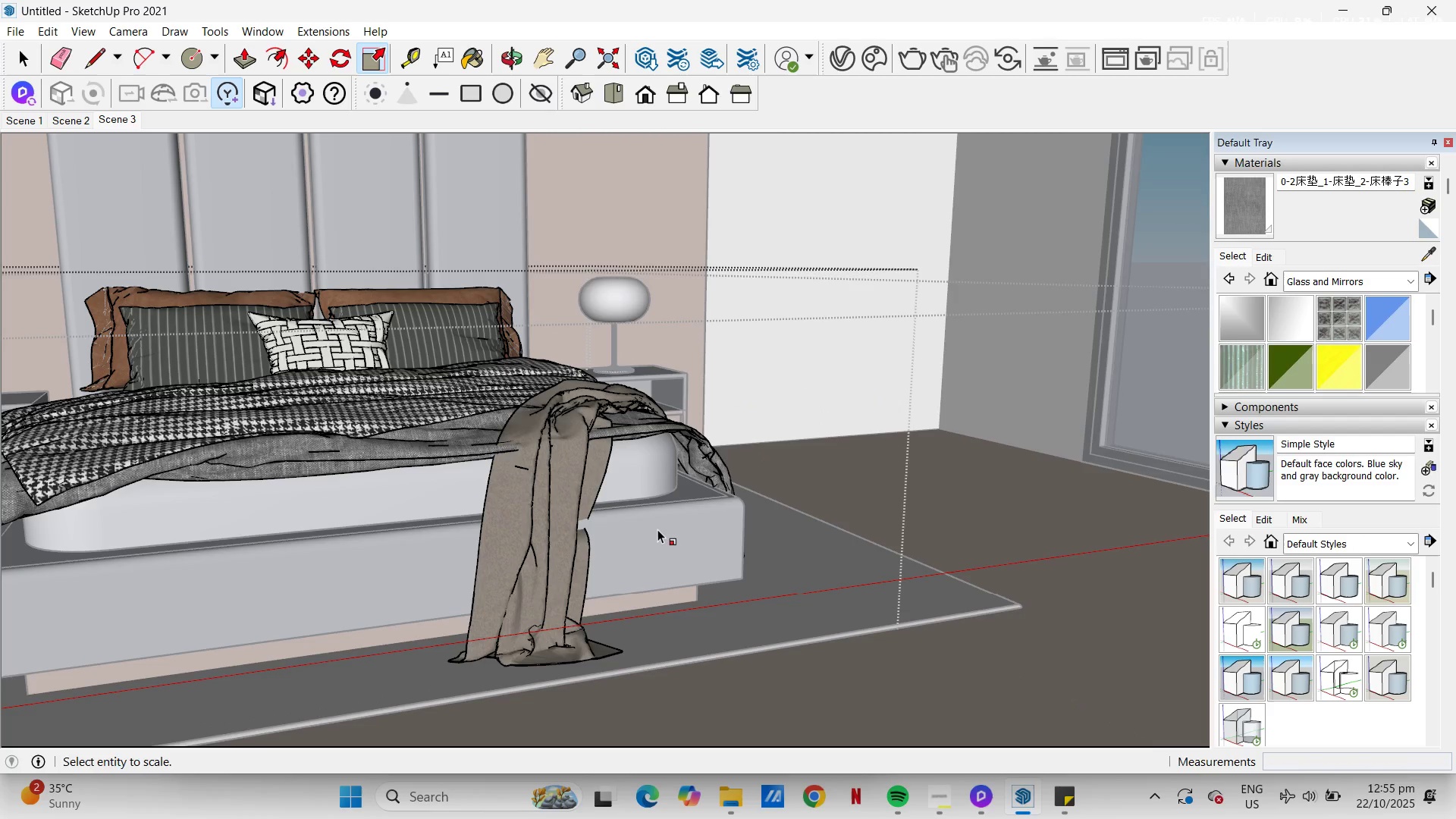 
key(Space)
 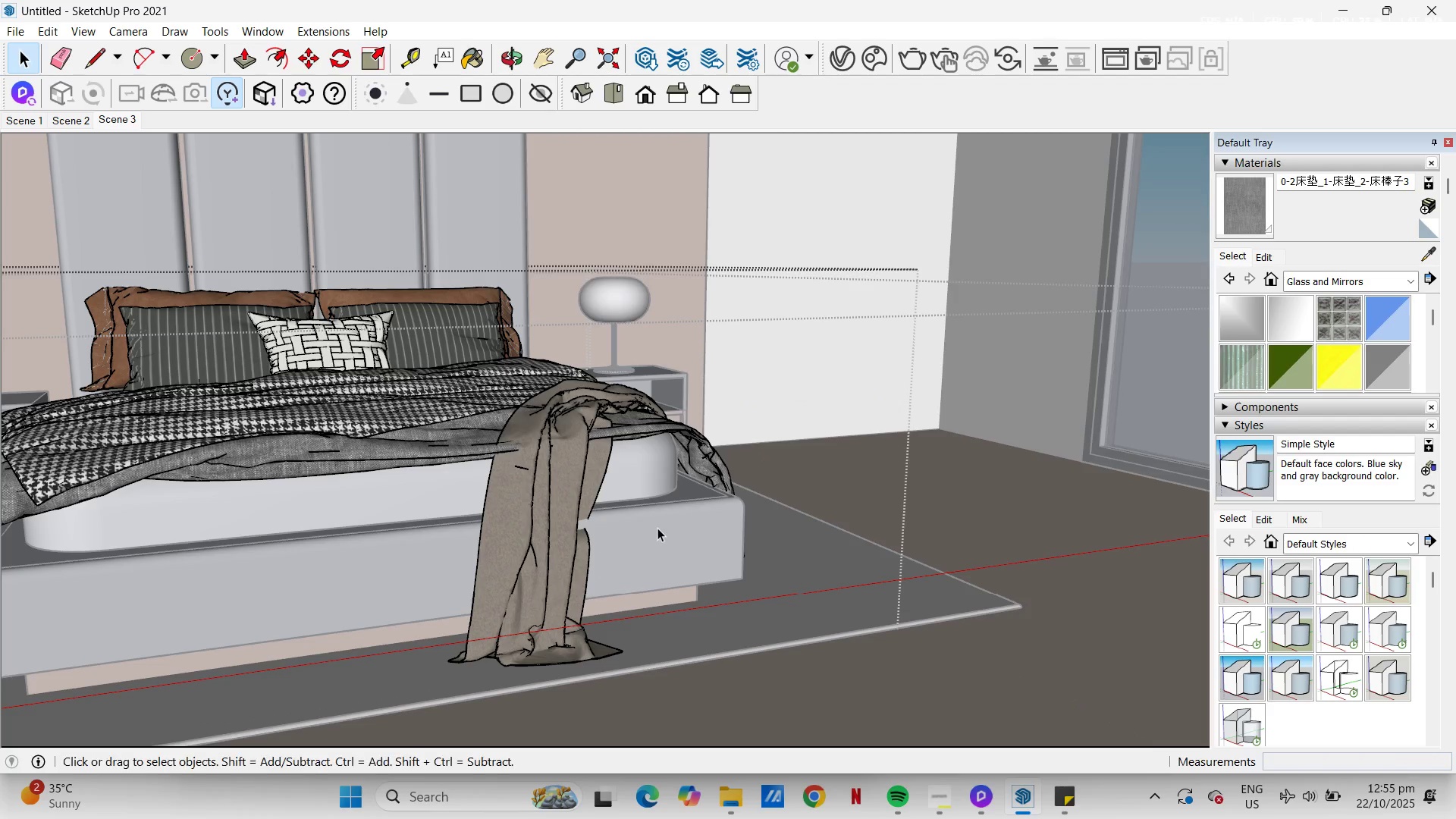 
key(Escape)
 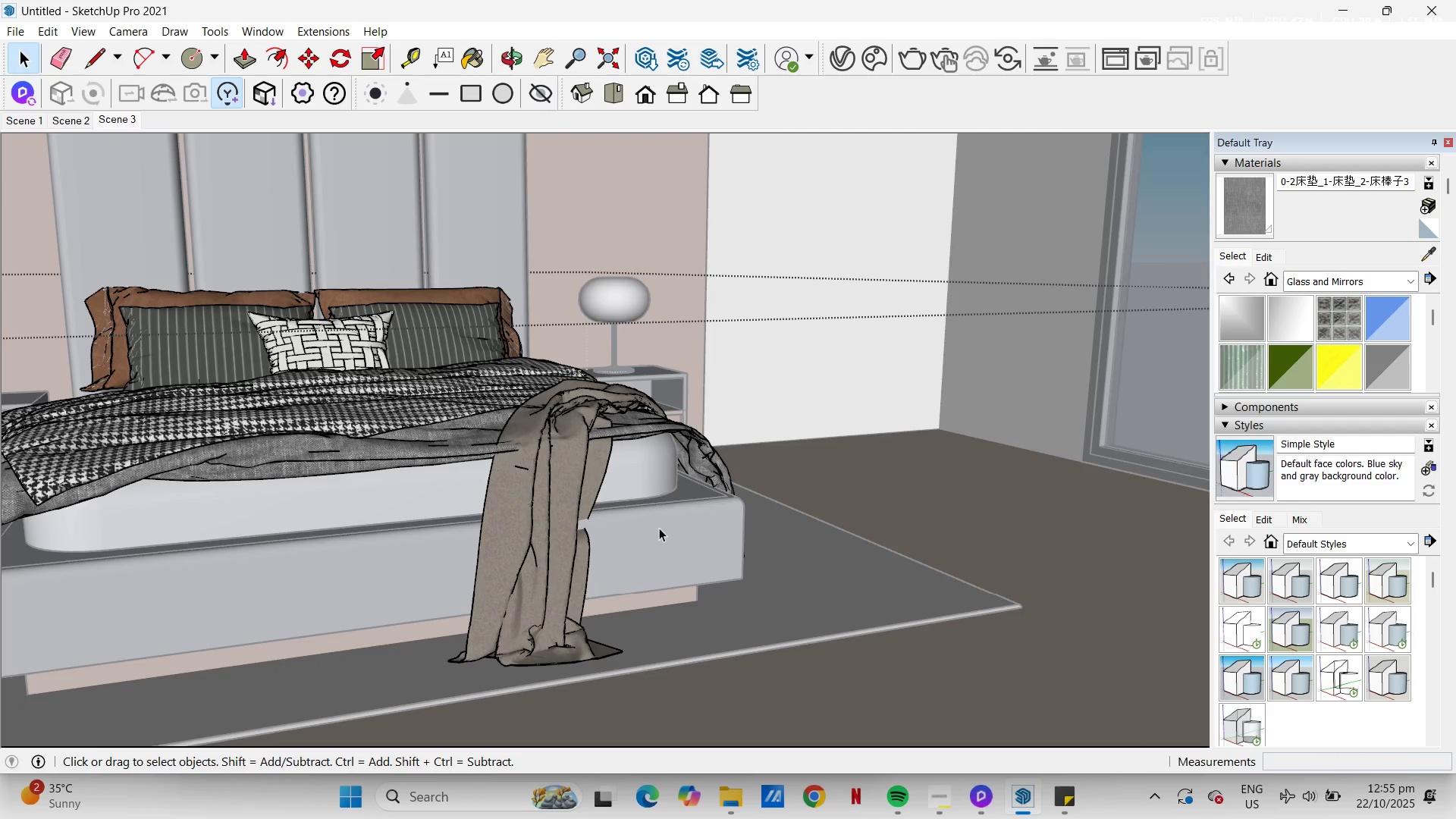 
key(Escape)
 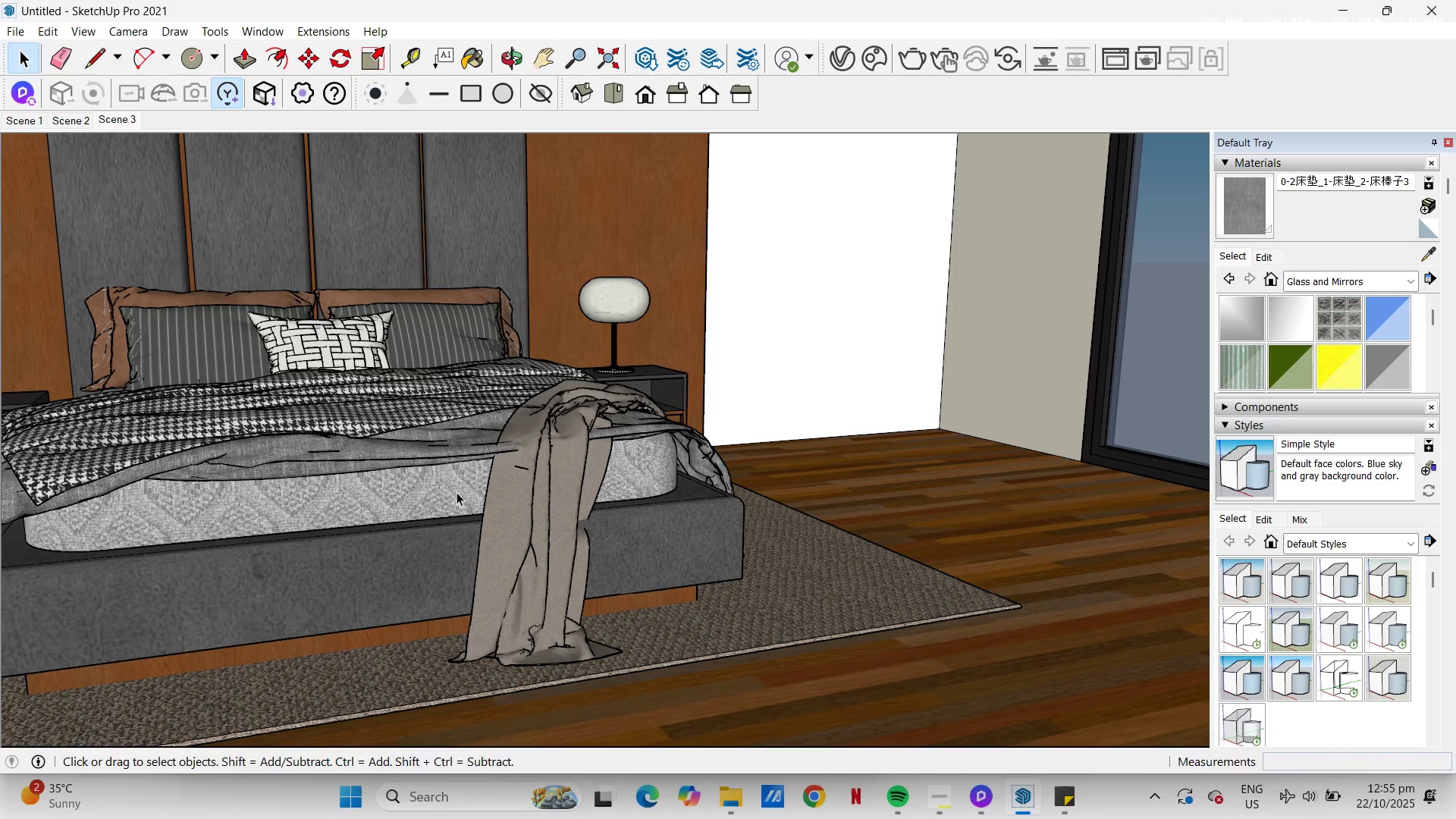 
scroll: coordinate [441, 489], scroll_direction: down, amount: 1.0
 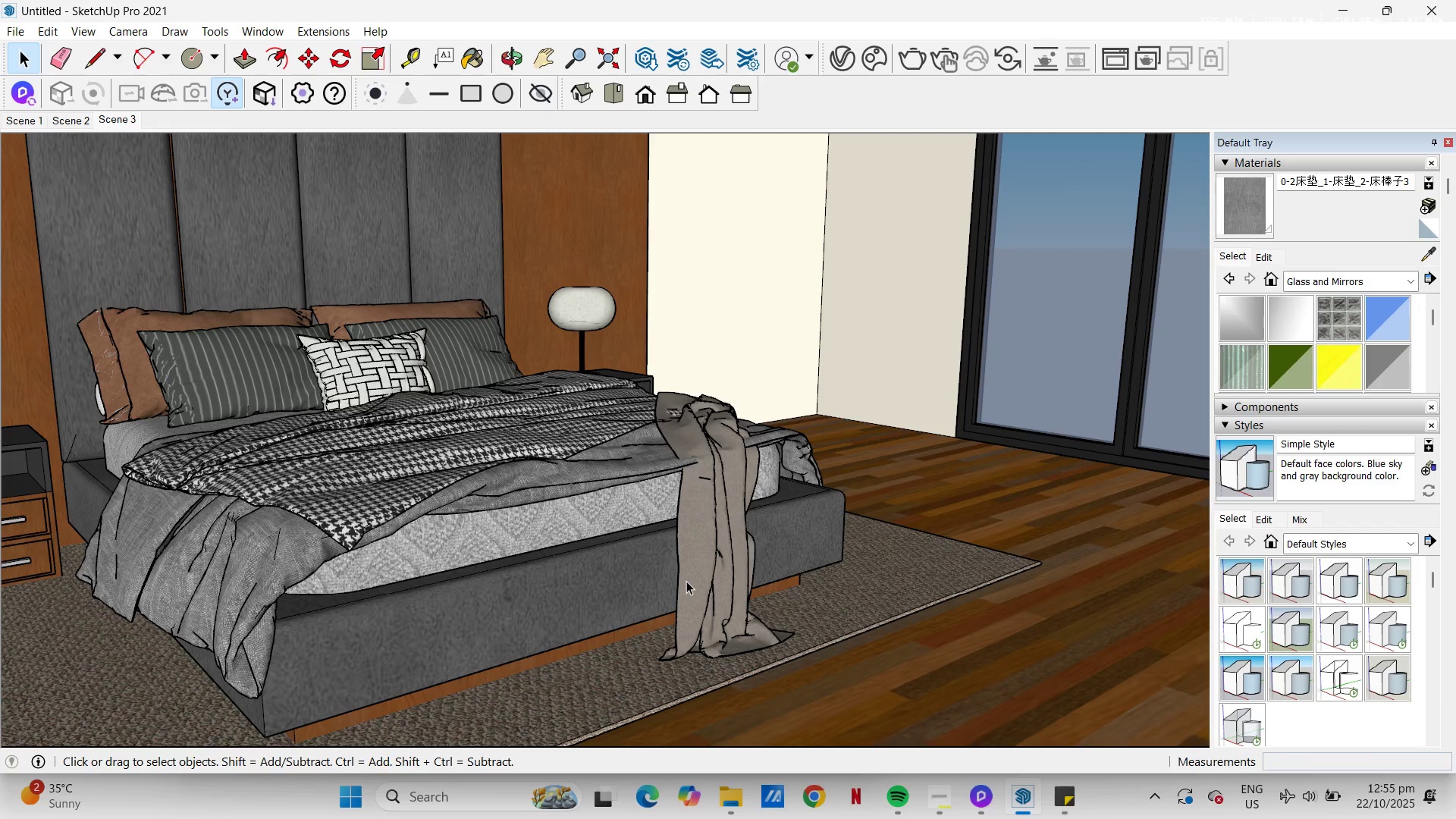 
left_click([695, 568])
 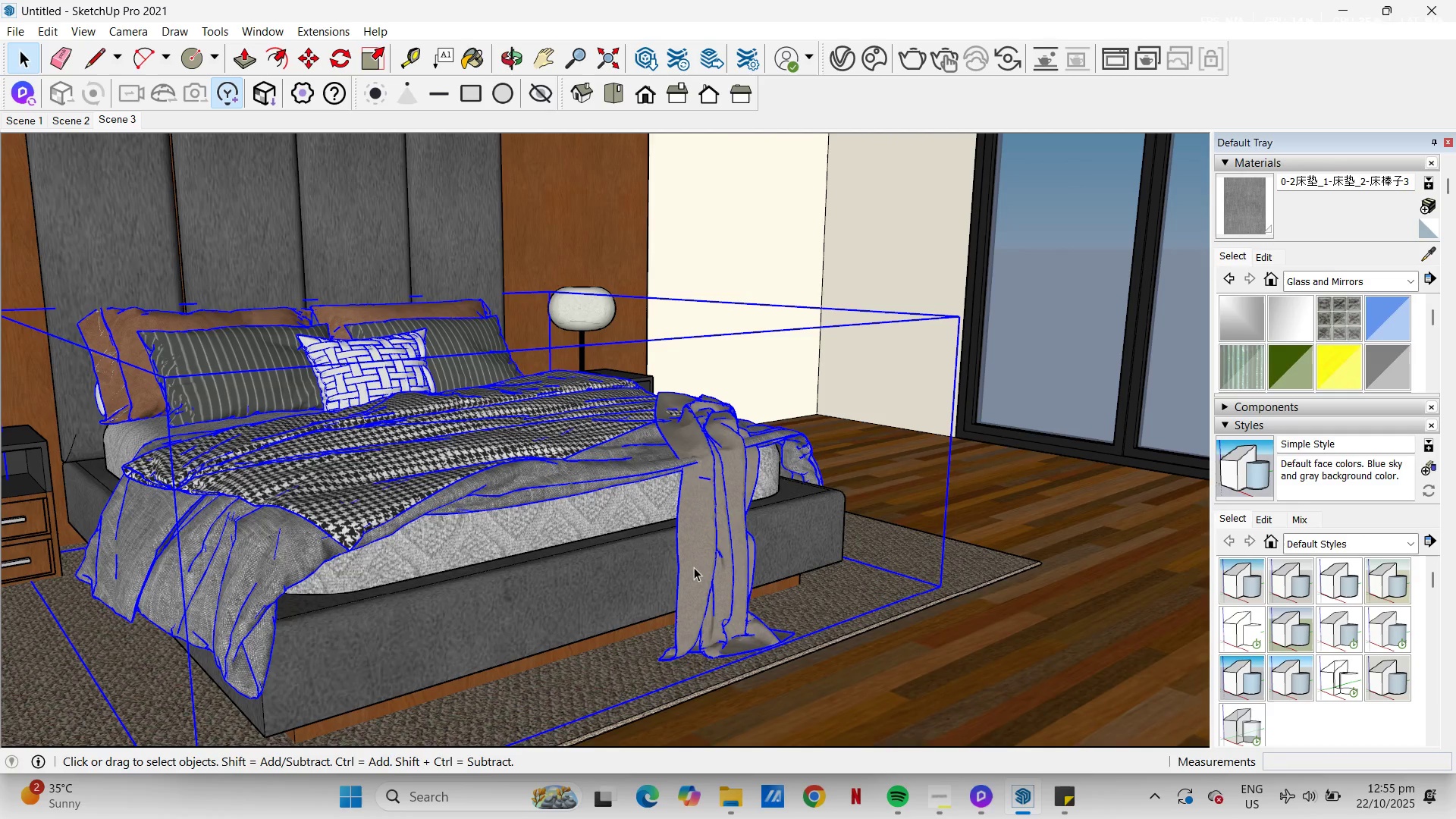 
key(S)
 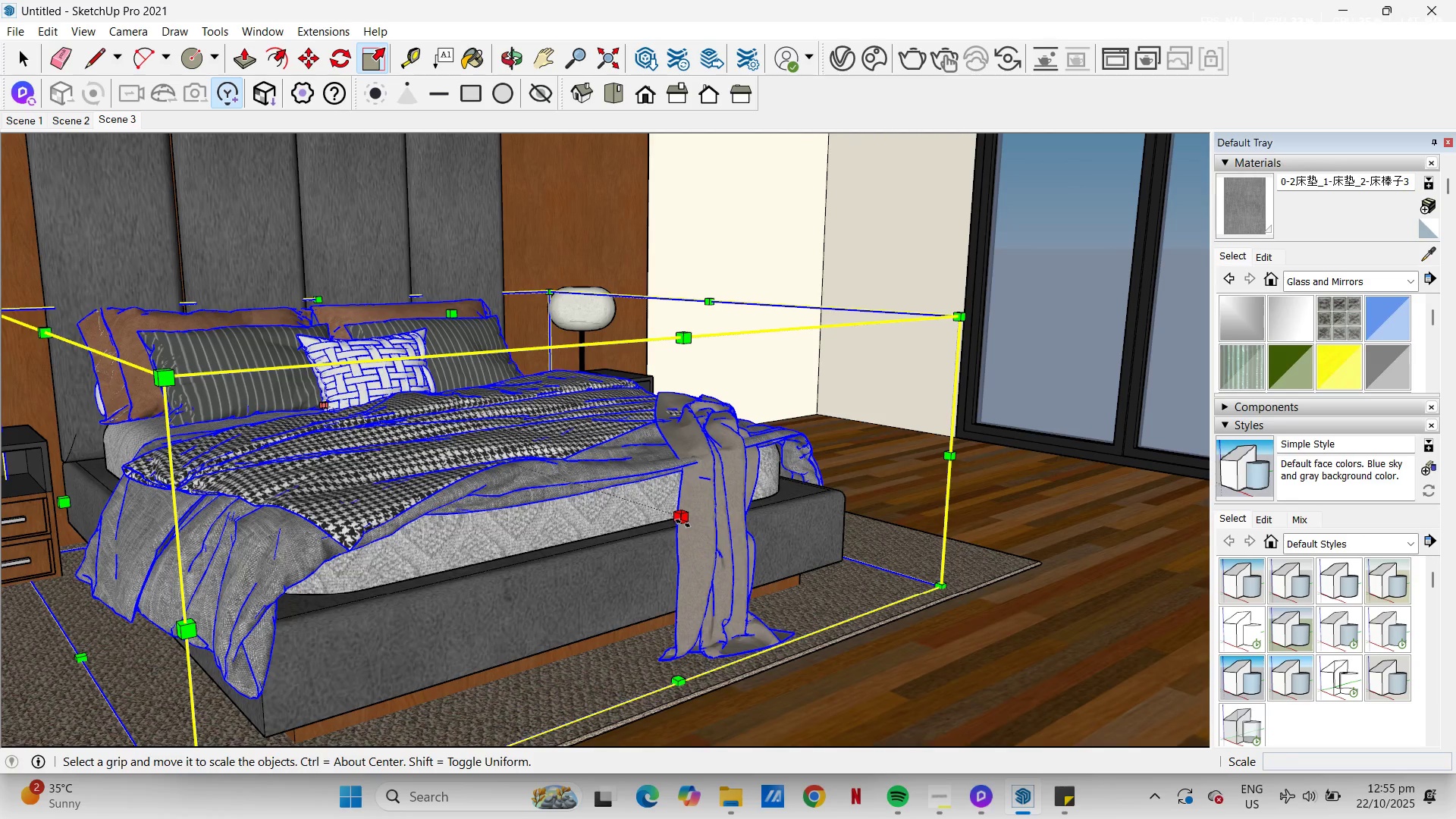 
left_click([683, 523])
 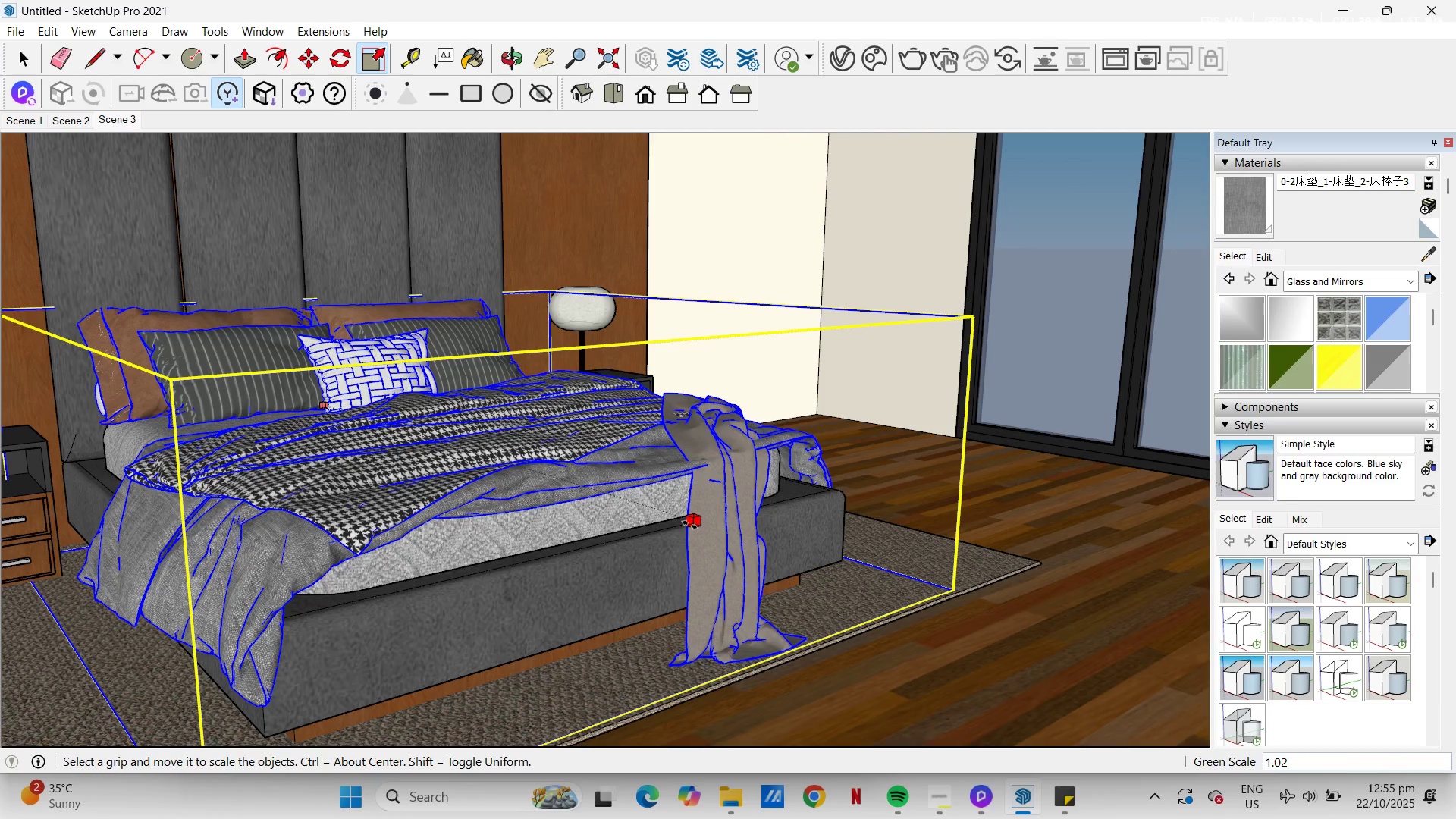 
left_click([690, 525])
 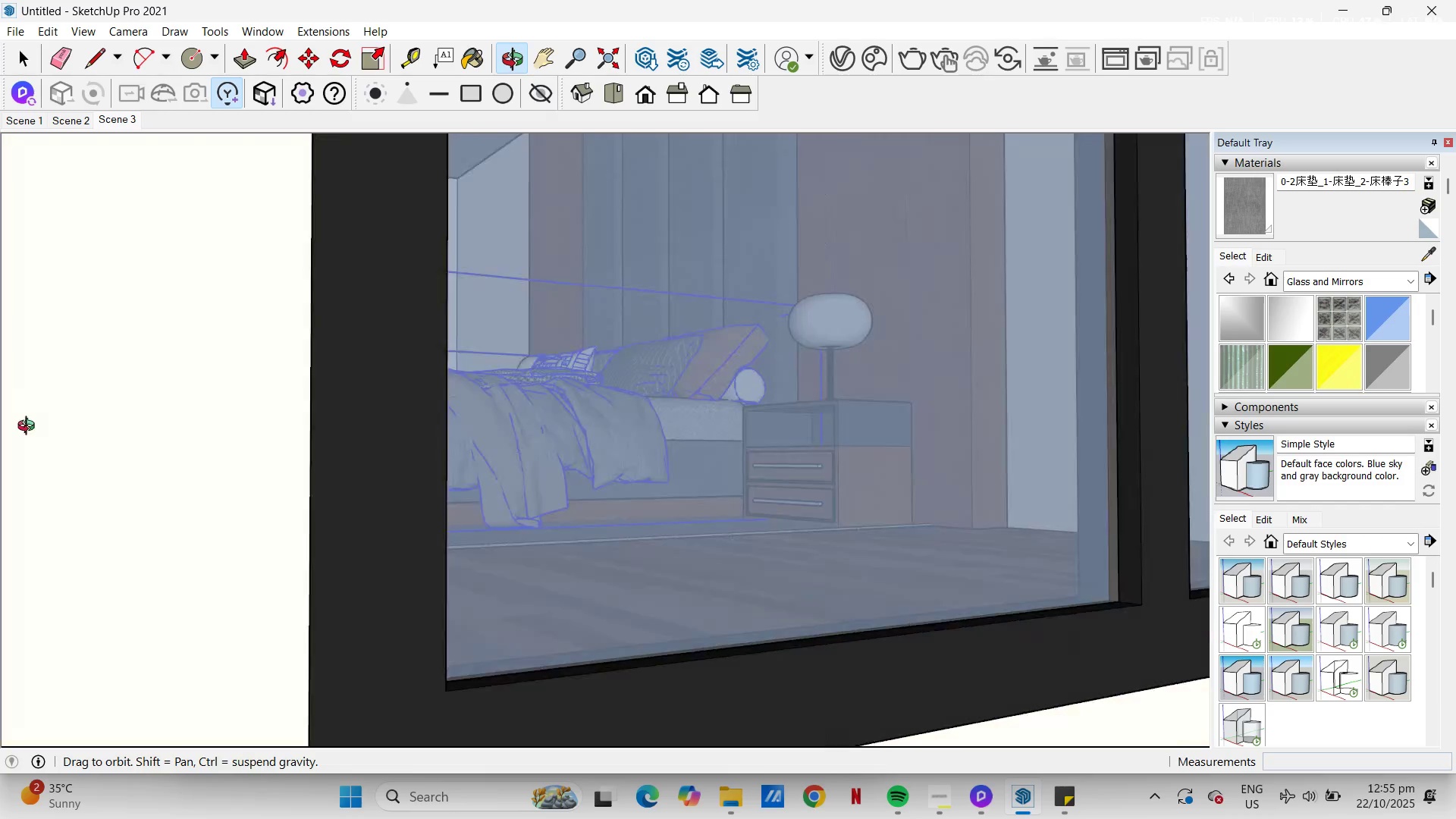 
middle_click([291, 482])
 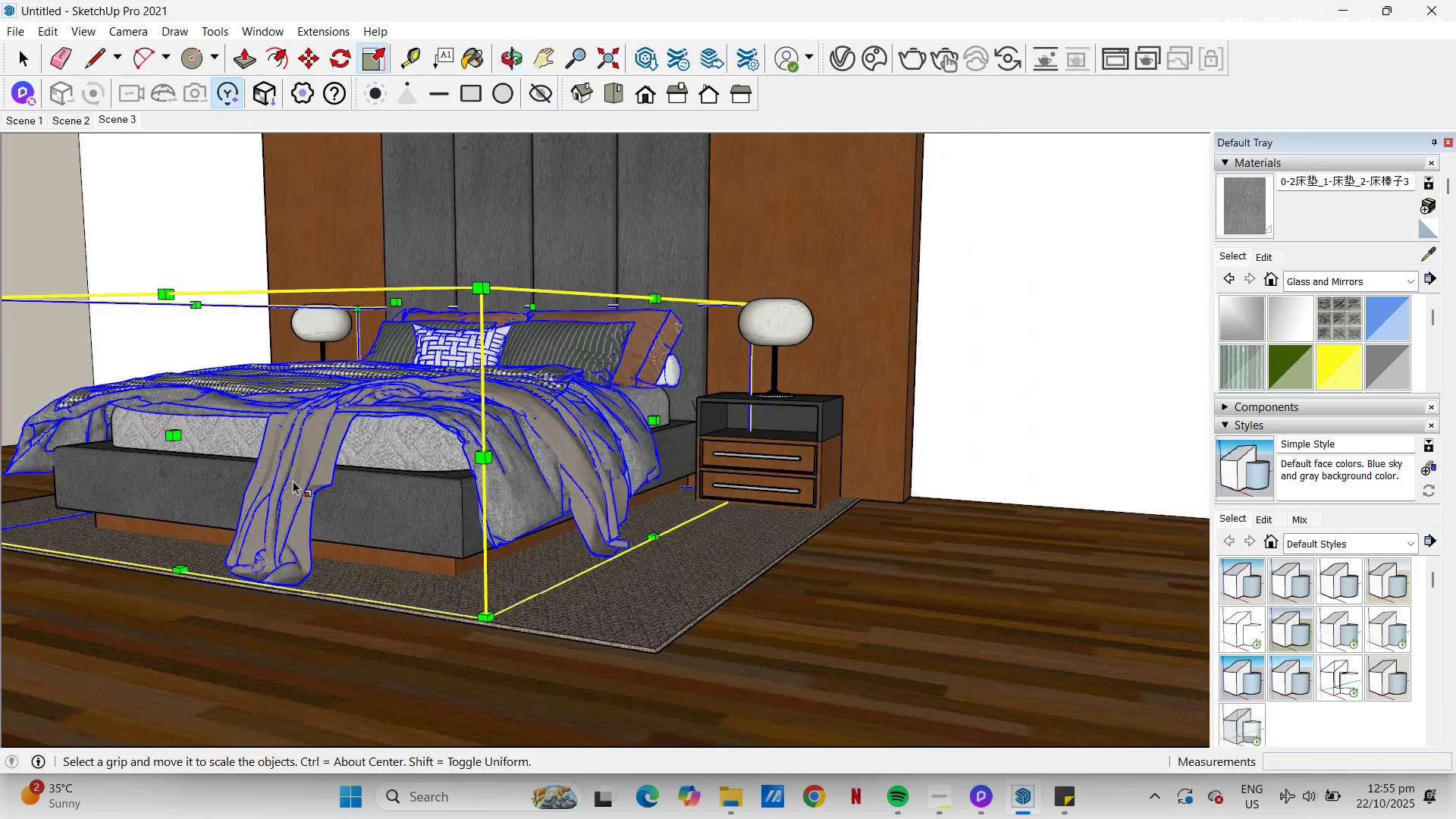 
scroll: coordinate [295, 480], scroll_direction: up, amount: 5.0
 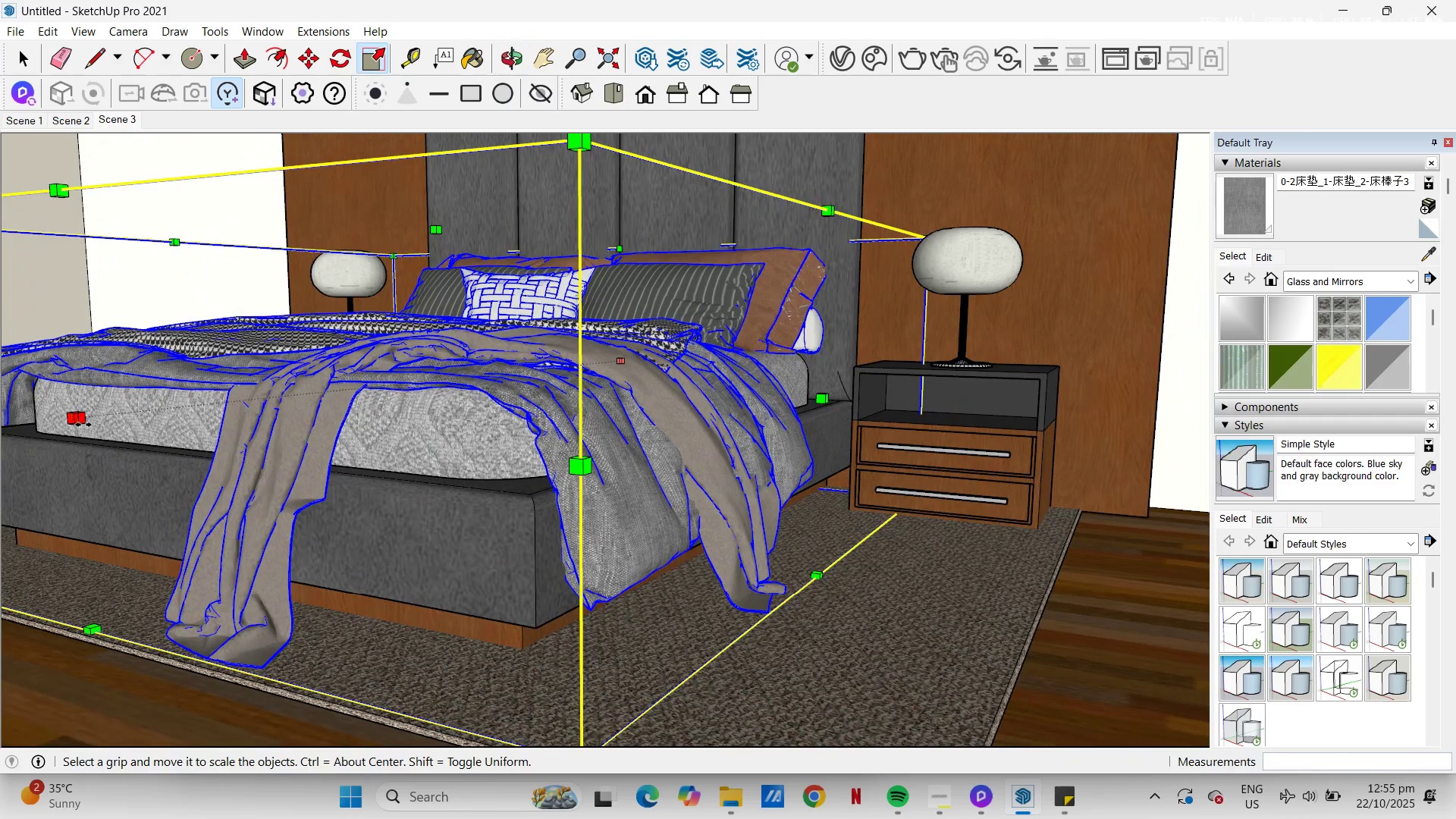 
left_click([79, 421])
 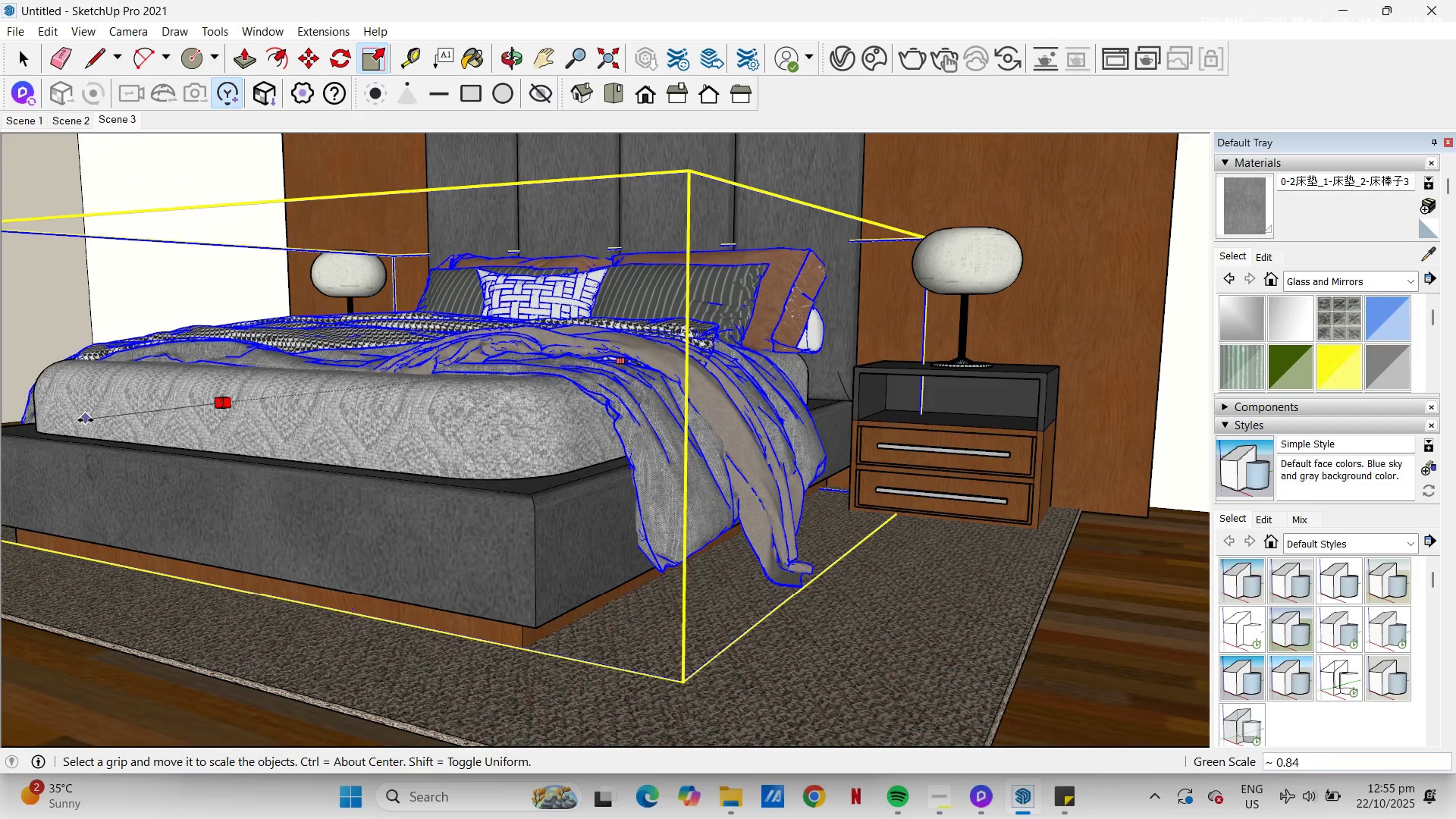 
key(Escape)
 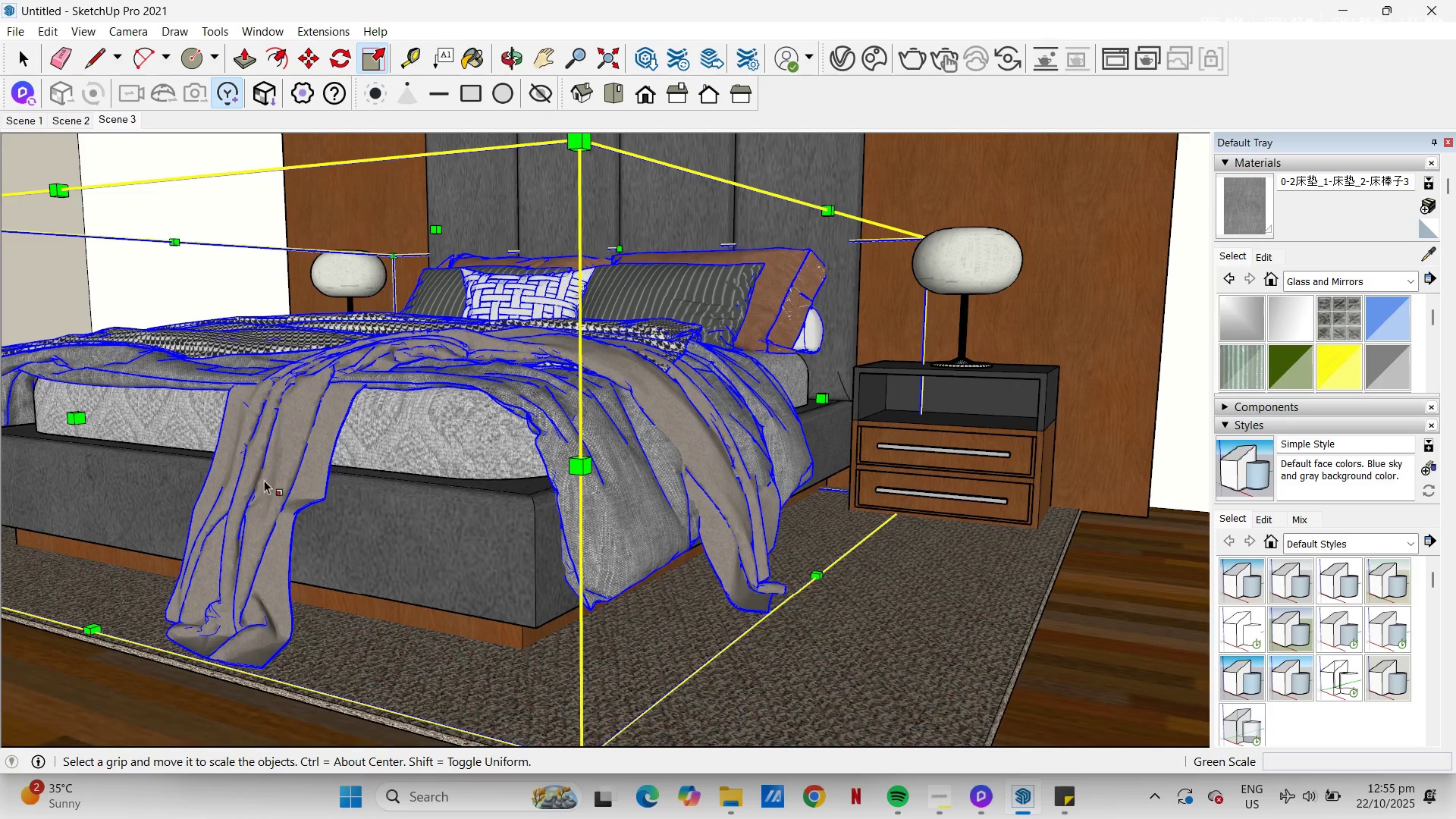 
scroll: coordinate [705, 486], scroll_direction: down, amount: 7.0
 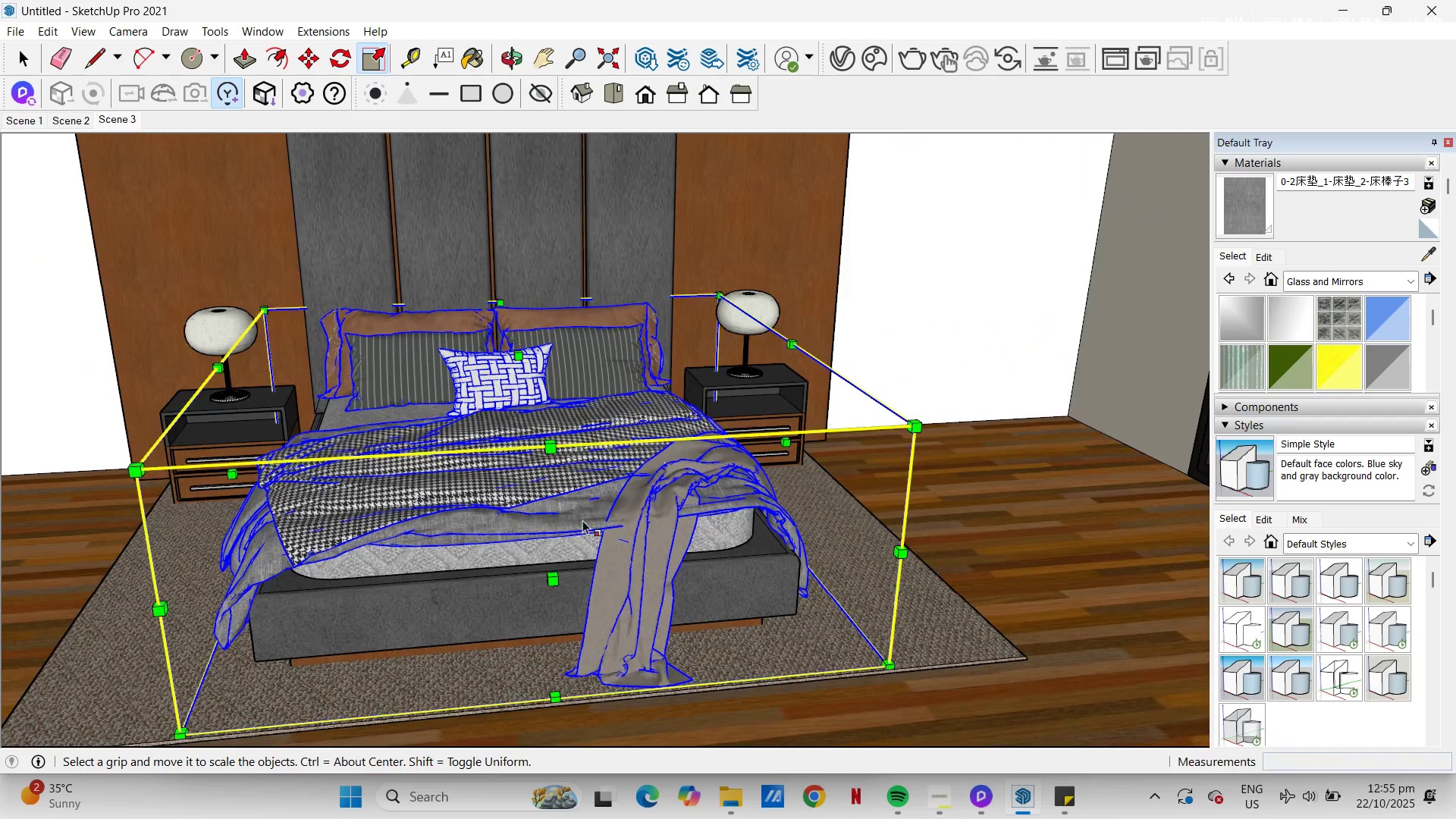 
key(Space)
 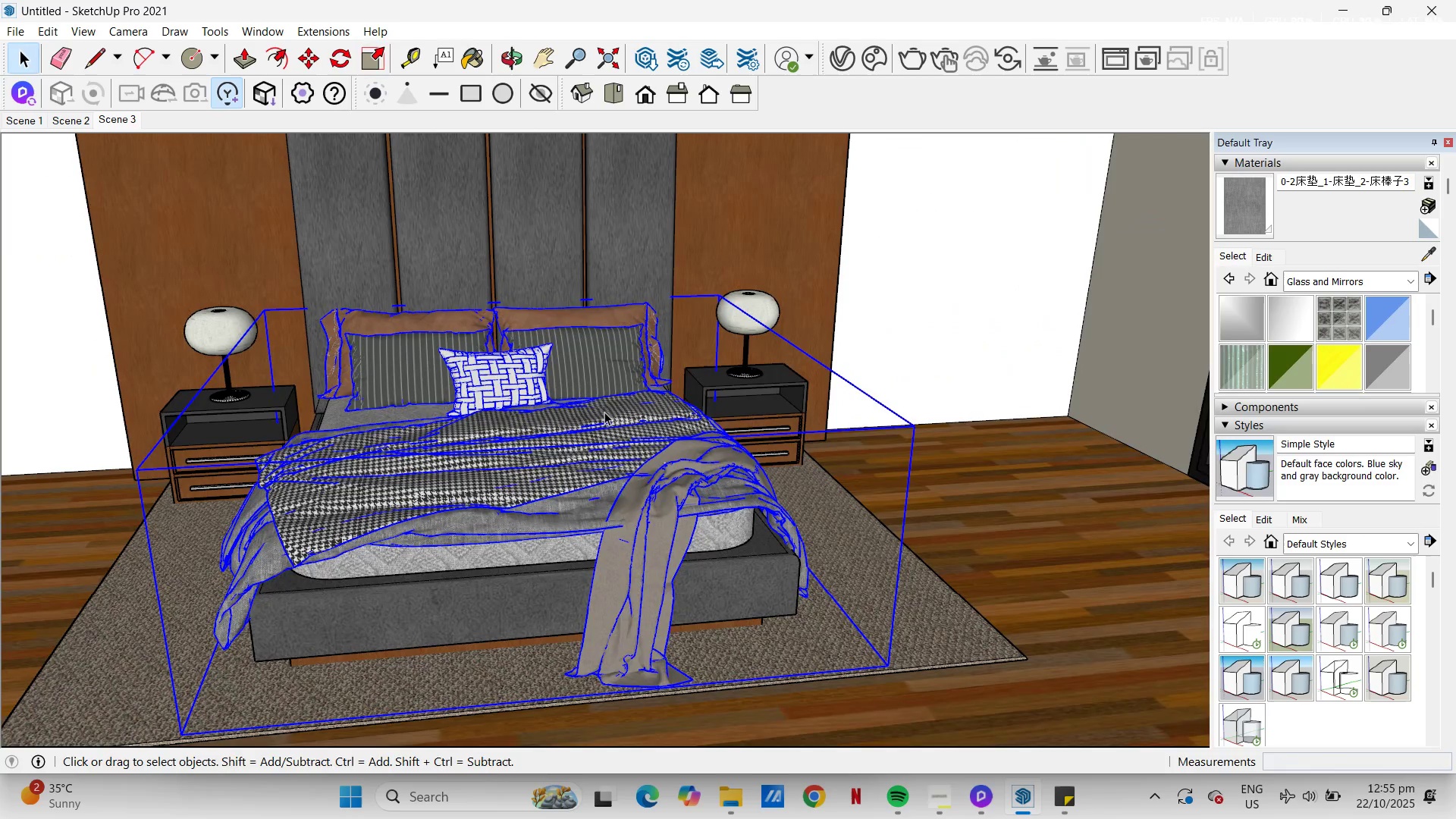 
key(Escape)
 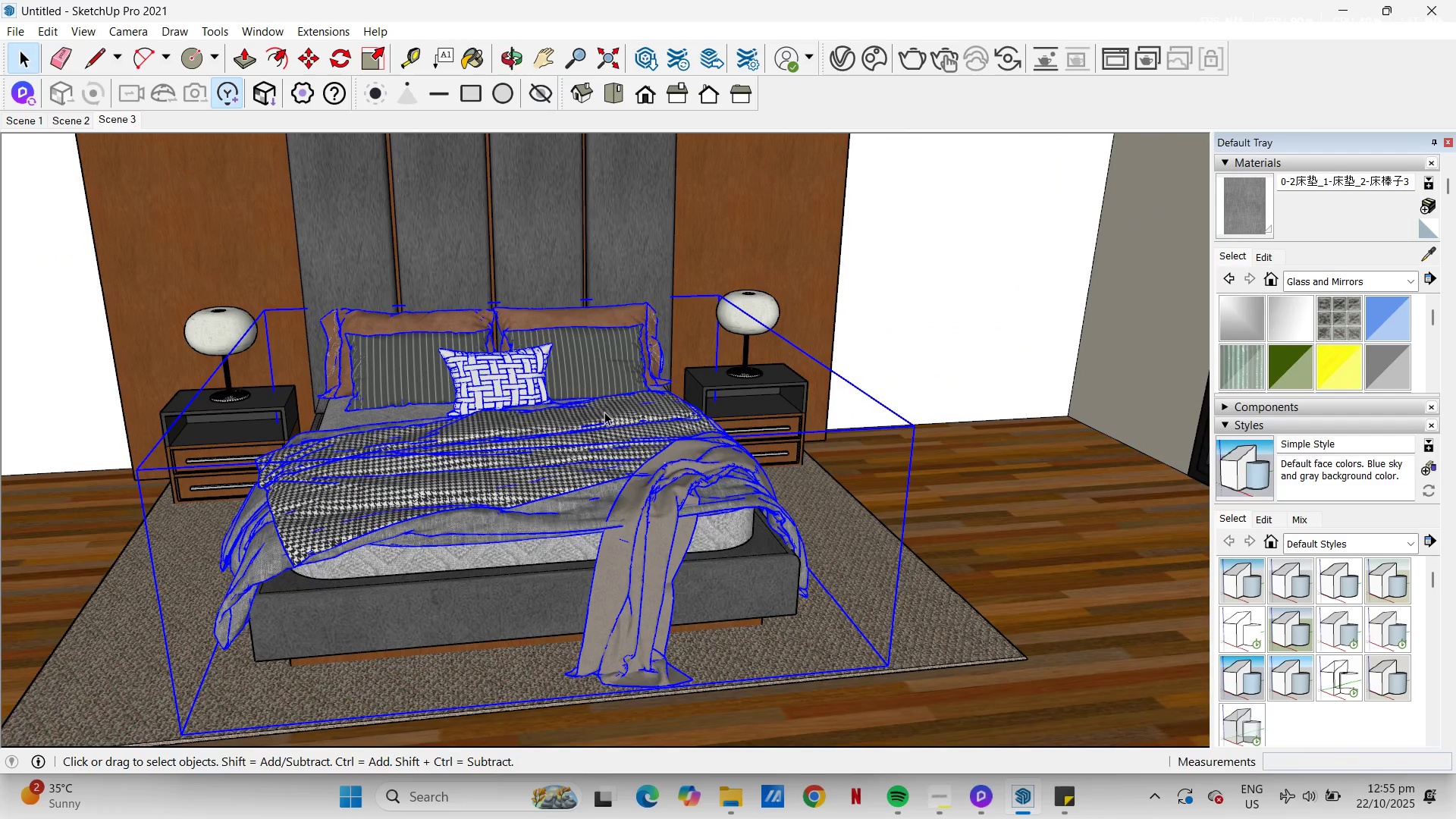 
scroll: coordinate [604, 412], scroll_direction: down, amount: 2.0
 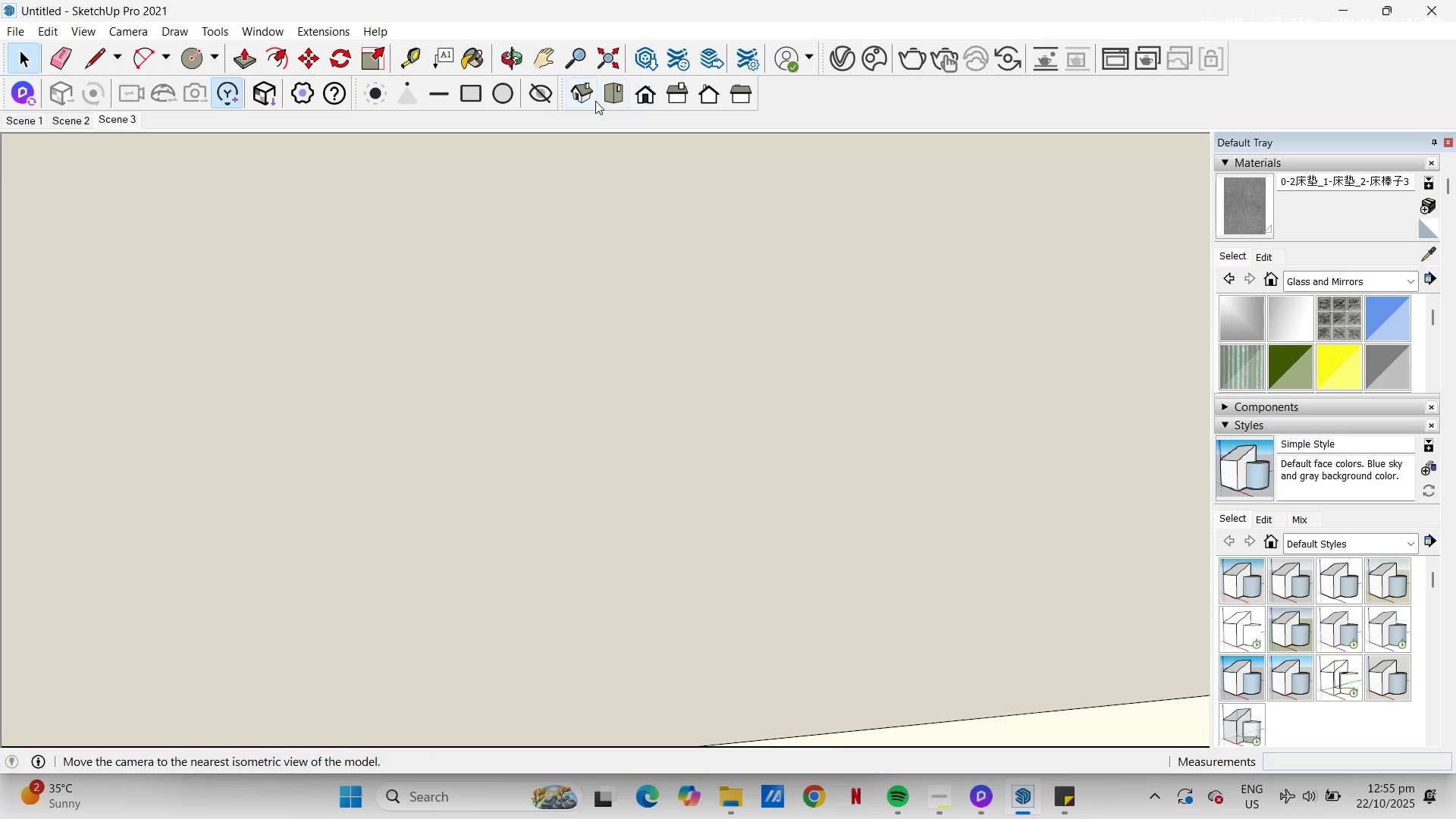 
left_click([605, 98])
 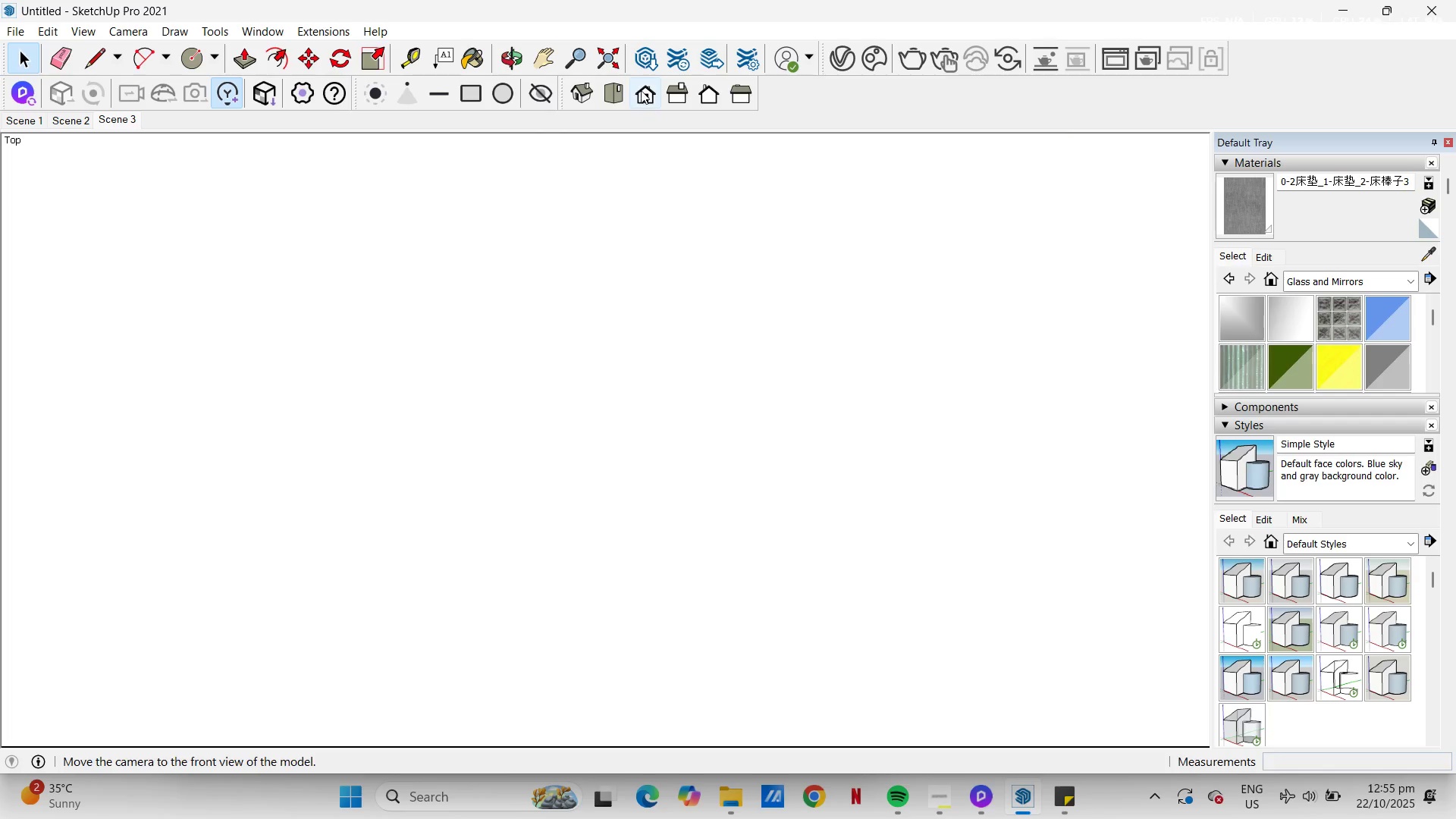 
left_click([642, 90])
 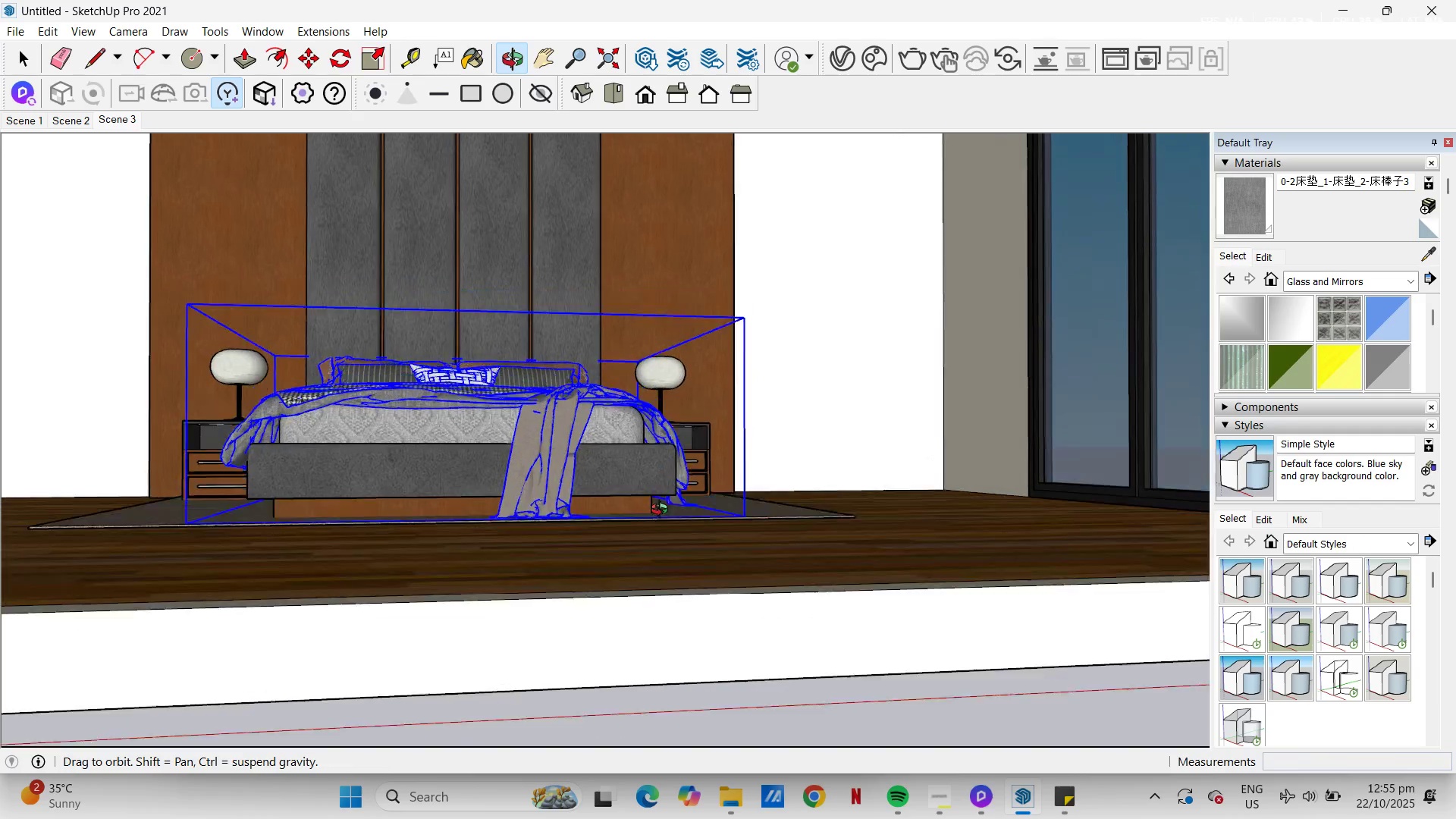 
wait(6.71)
 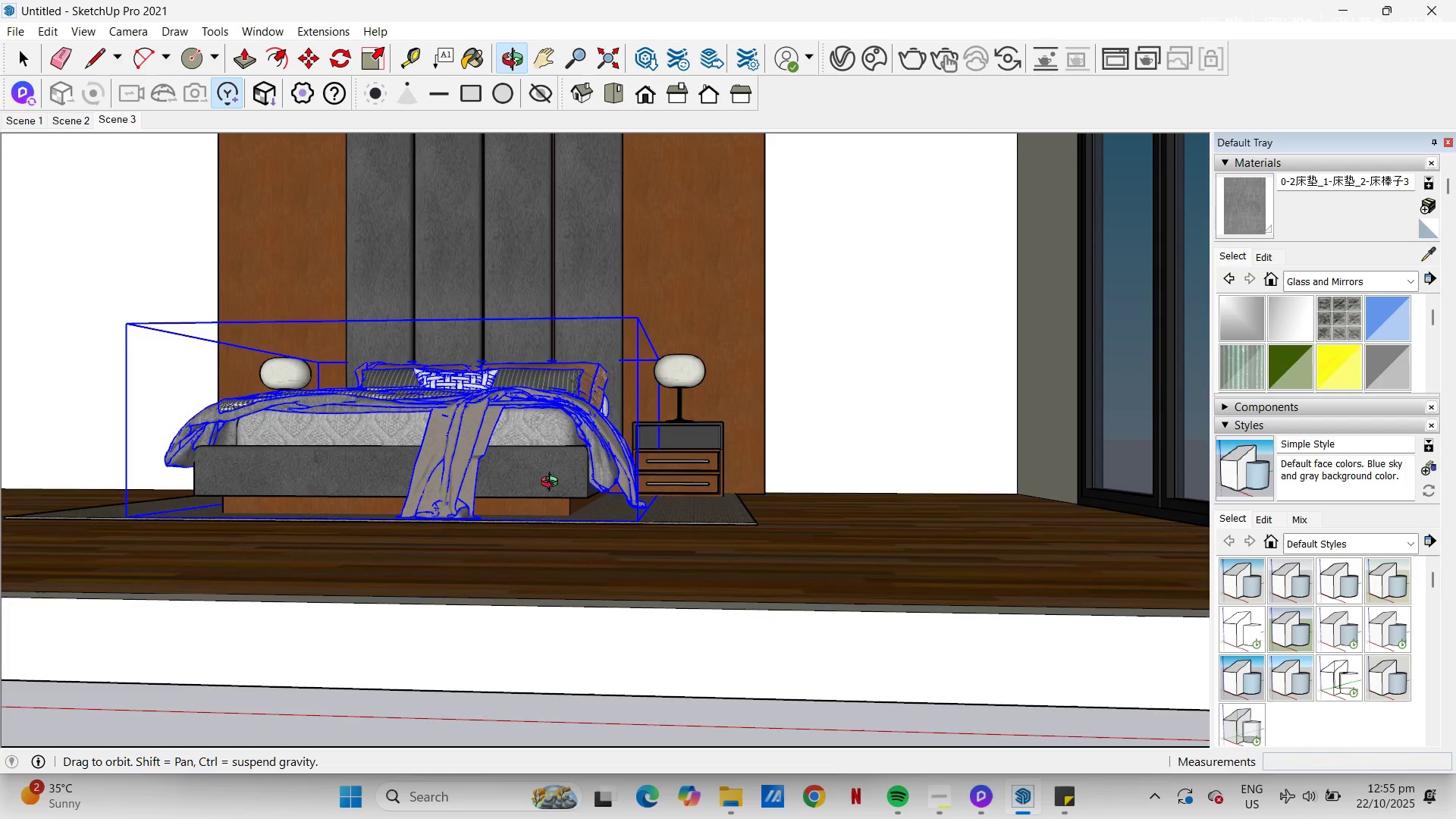 
scroll: coordinate [463, 457], scroll_direction: down, amount: 3.0
 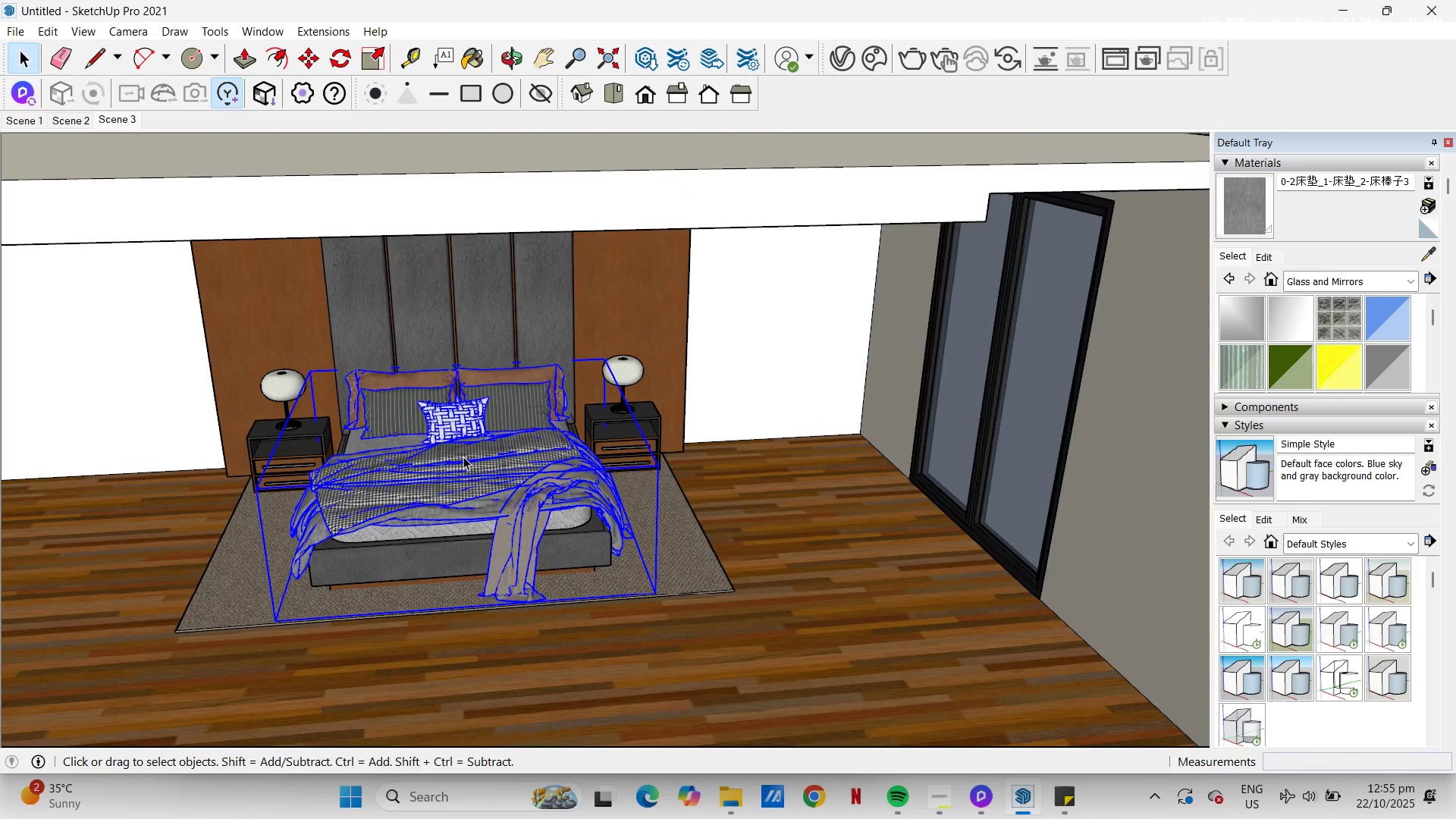 
key(H)
 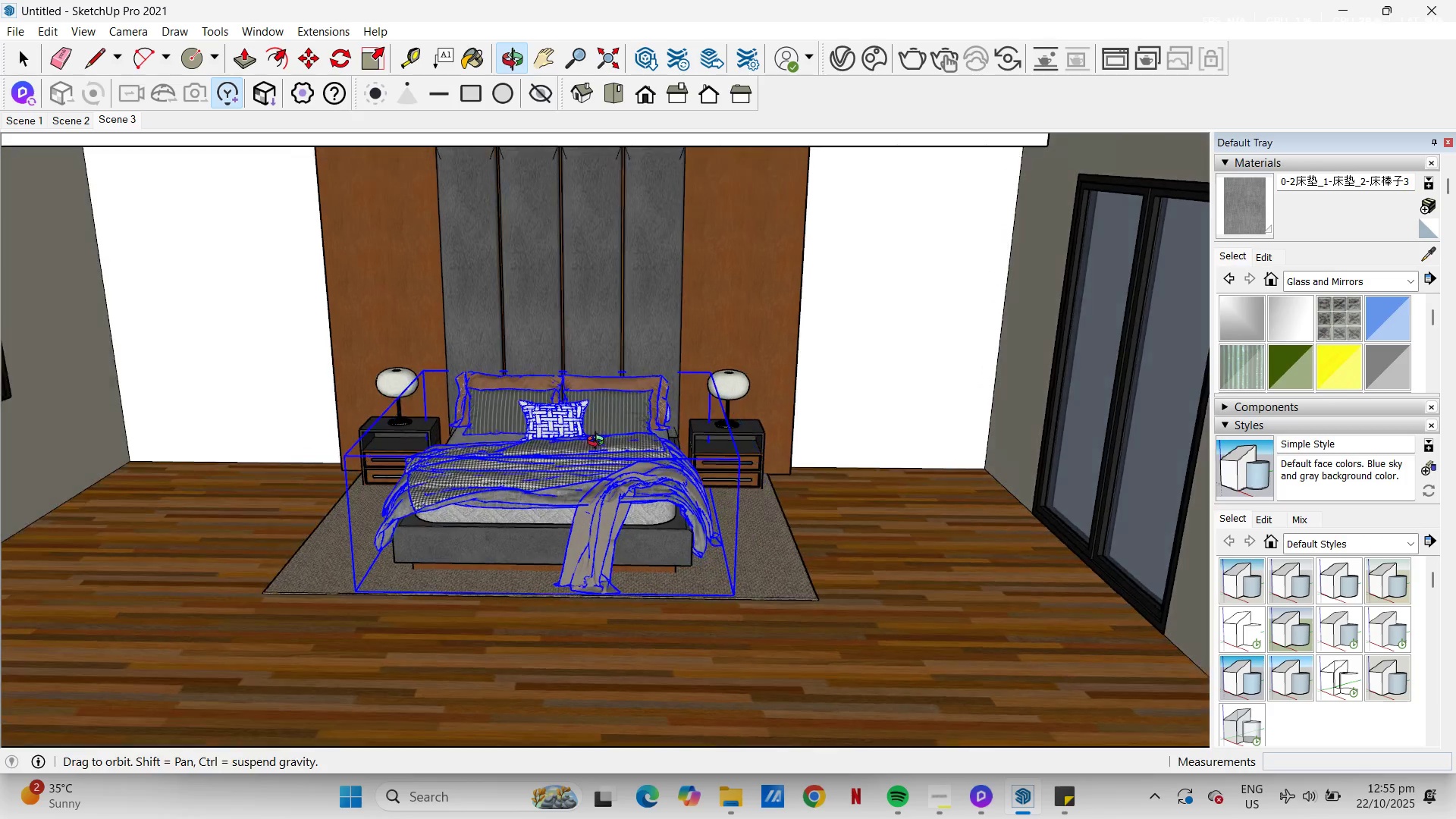 
scroll: coordinate [565, 485], scroll_direction: up, amount: 6.0
 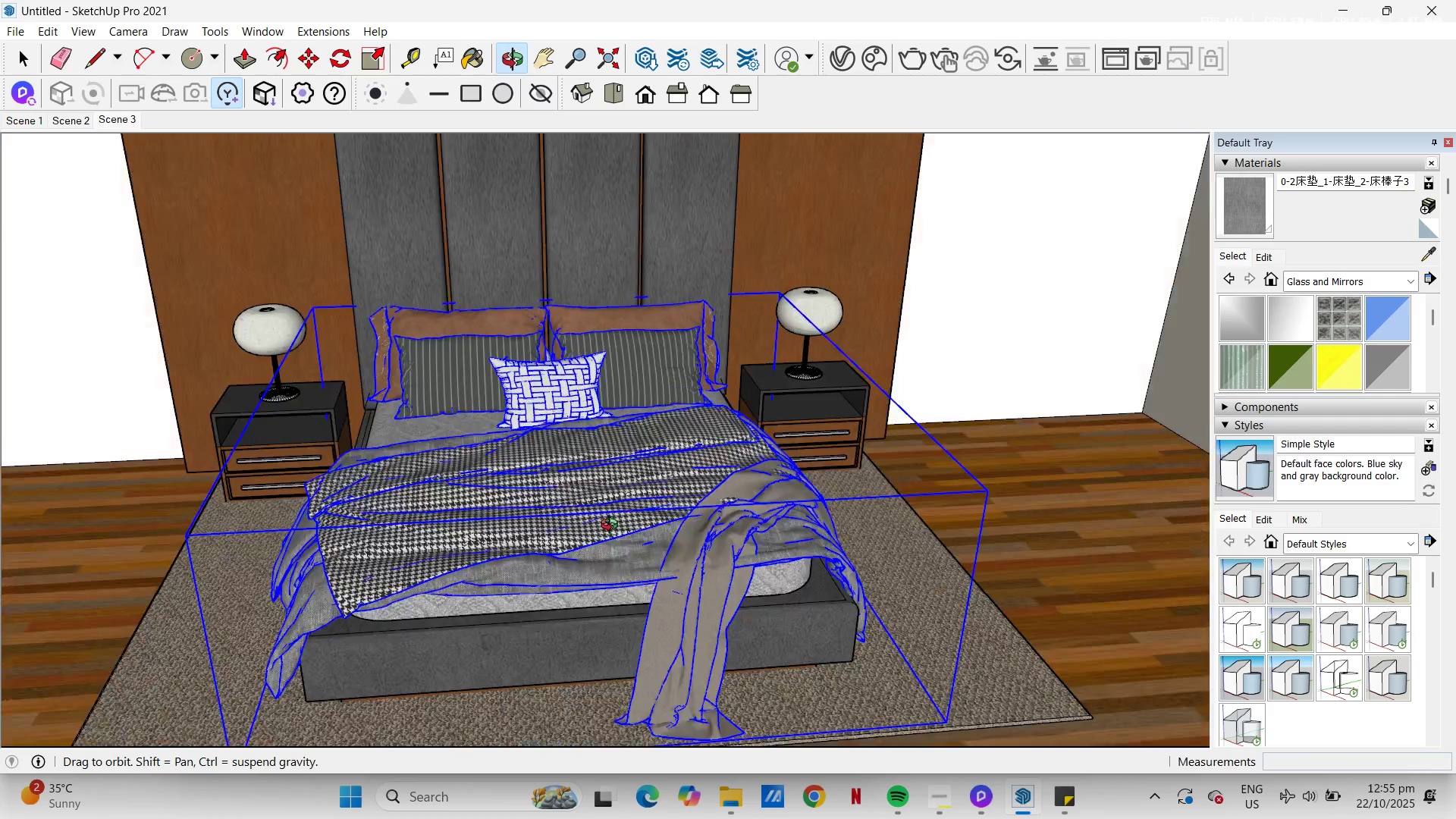 
scroll: coordinate [699, 436], scroll_direction: down, amount: 8.0
 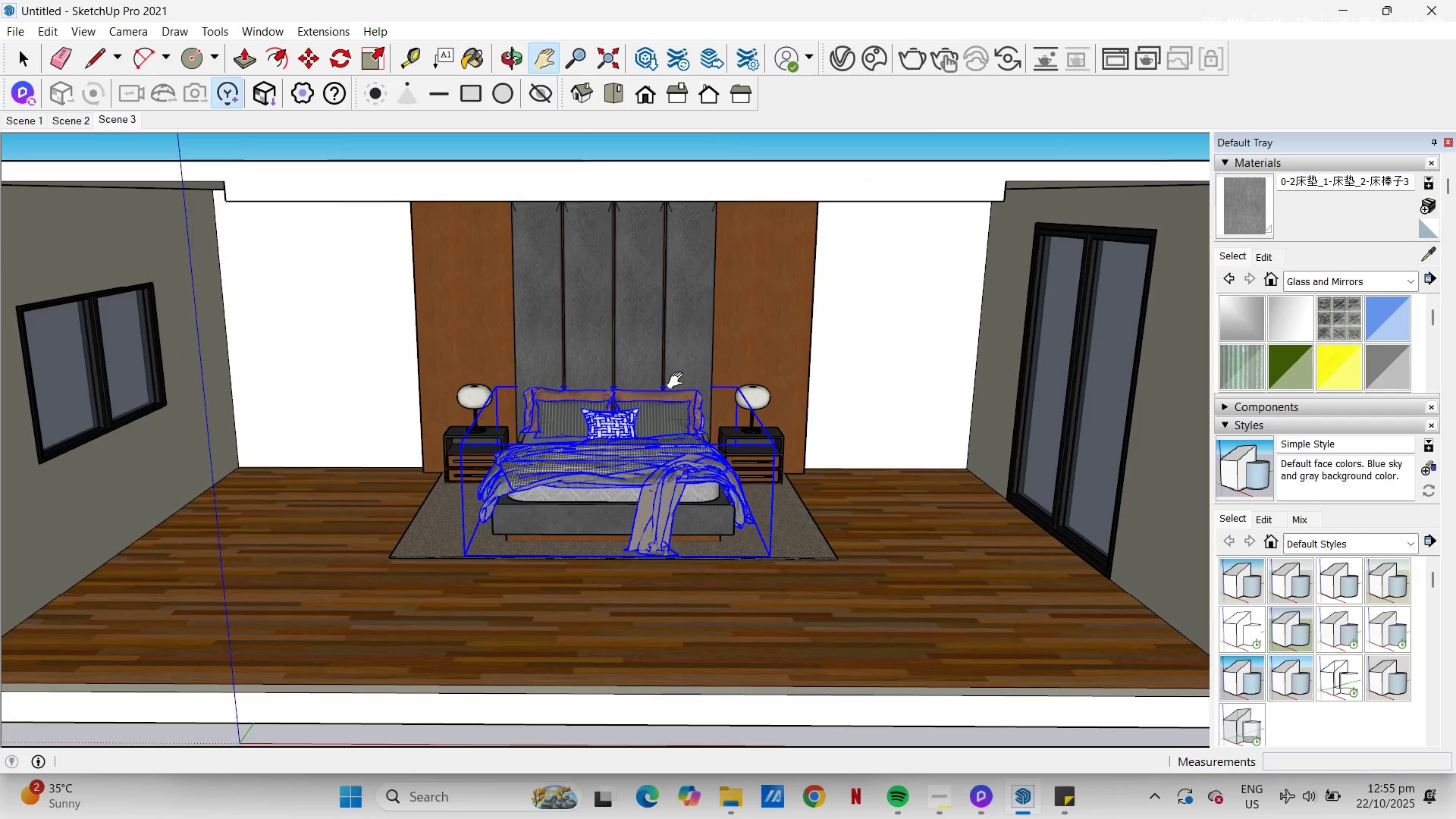 
key(Space)
 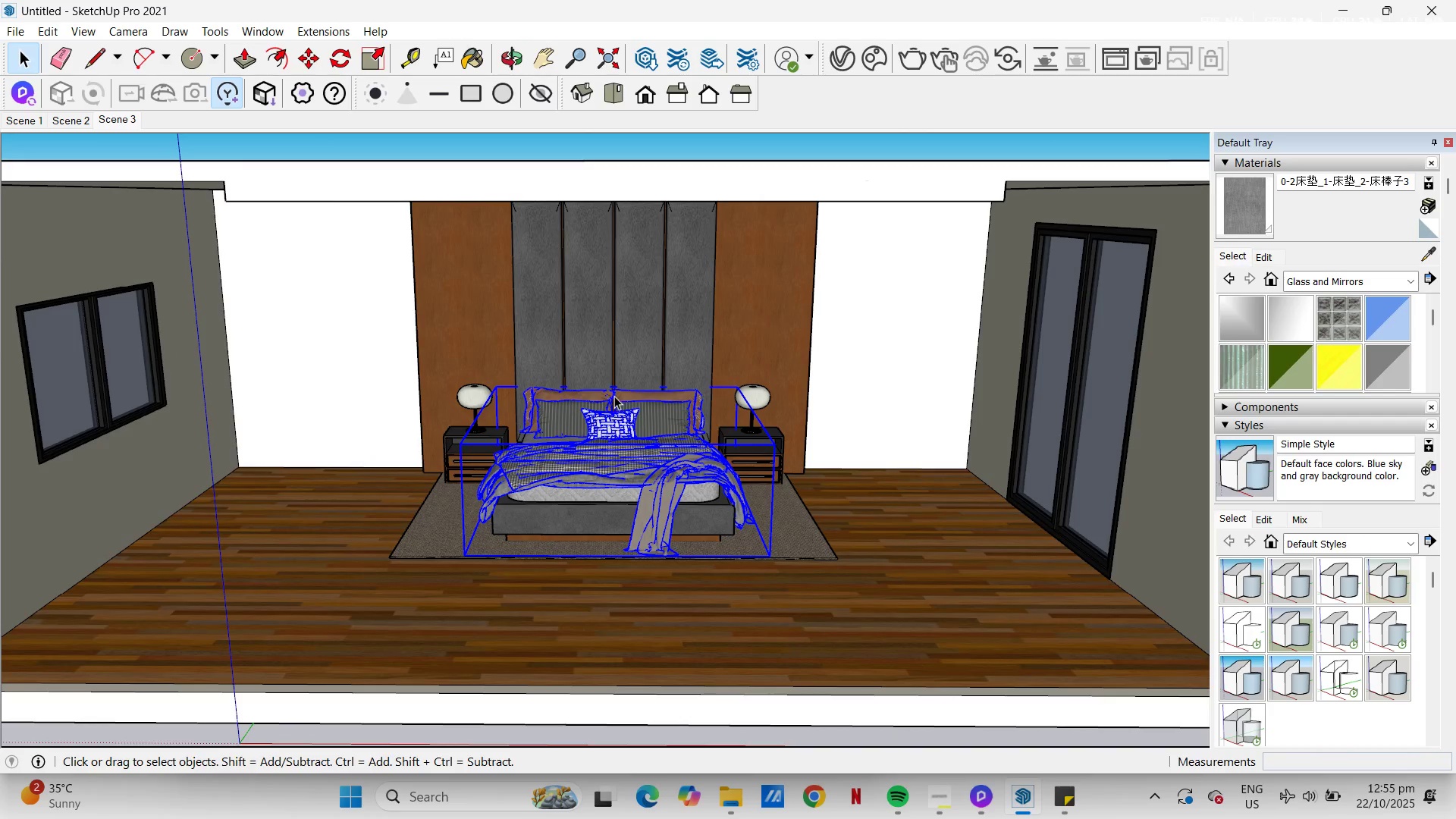 
scroll: coordinate [681, 422], scroll_direction: up, amount: 8.0
 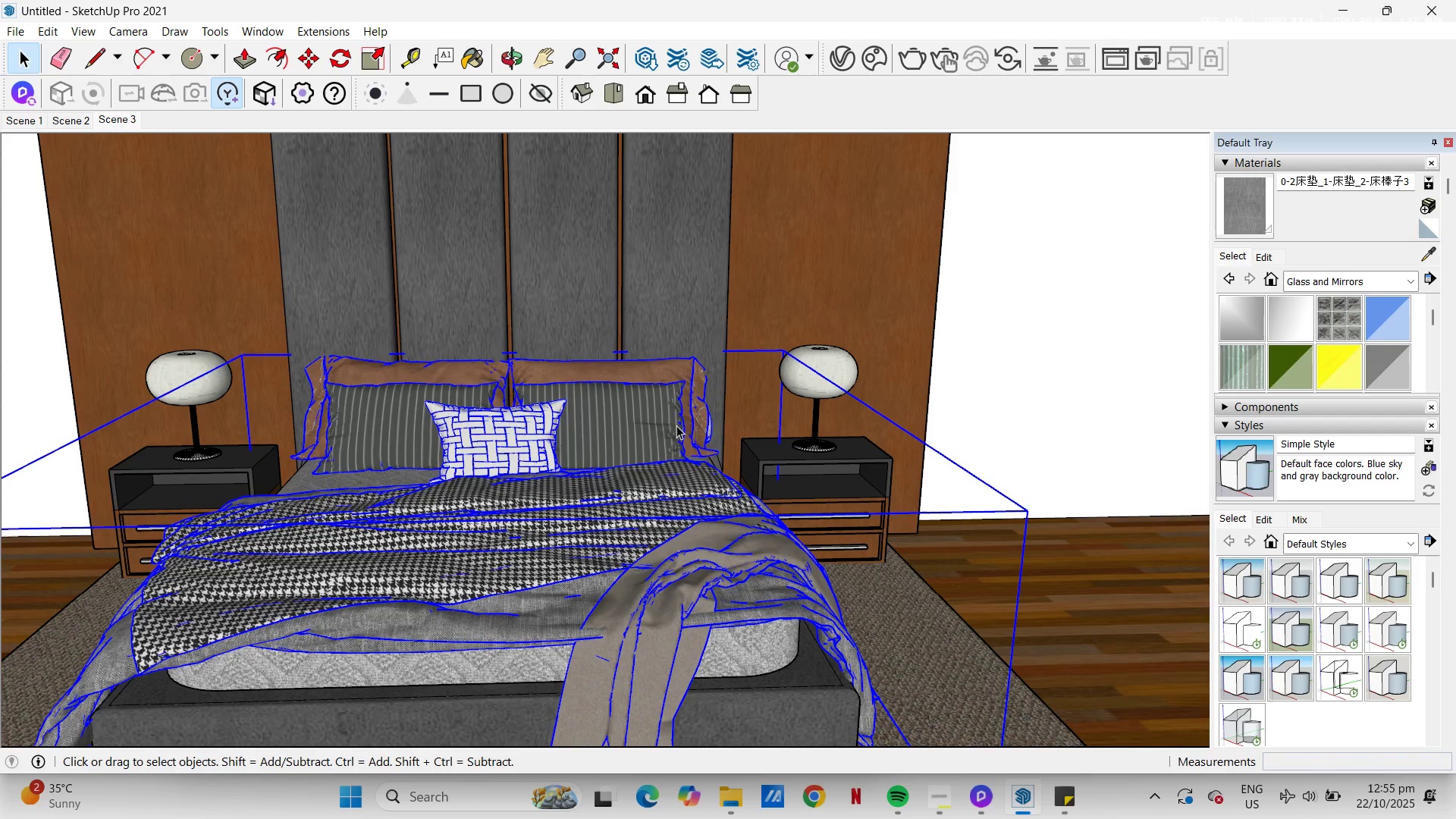 
scroll: coordinate [632, 402], scroll_direction: down, amount: 15.0
 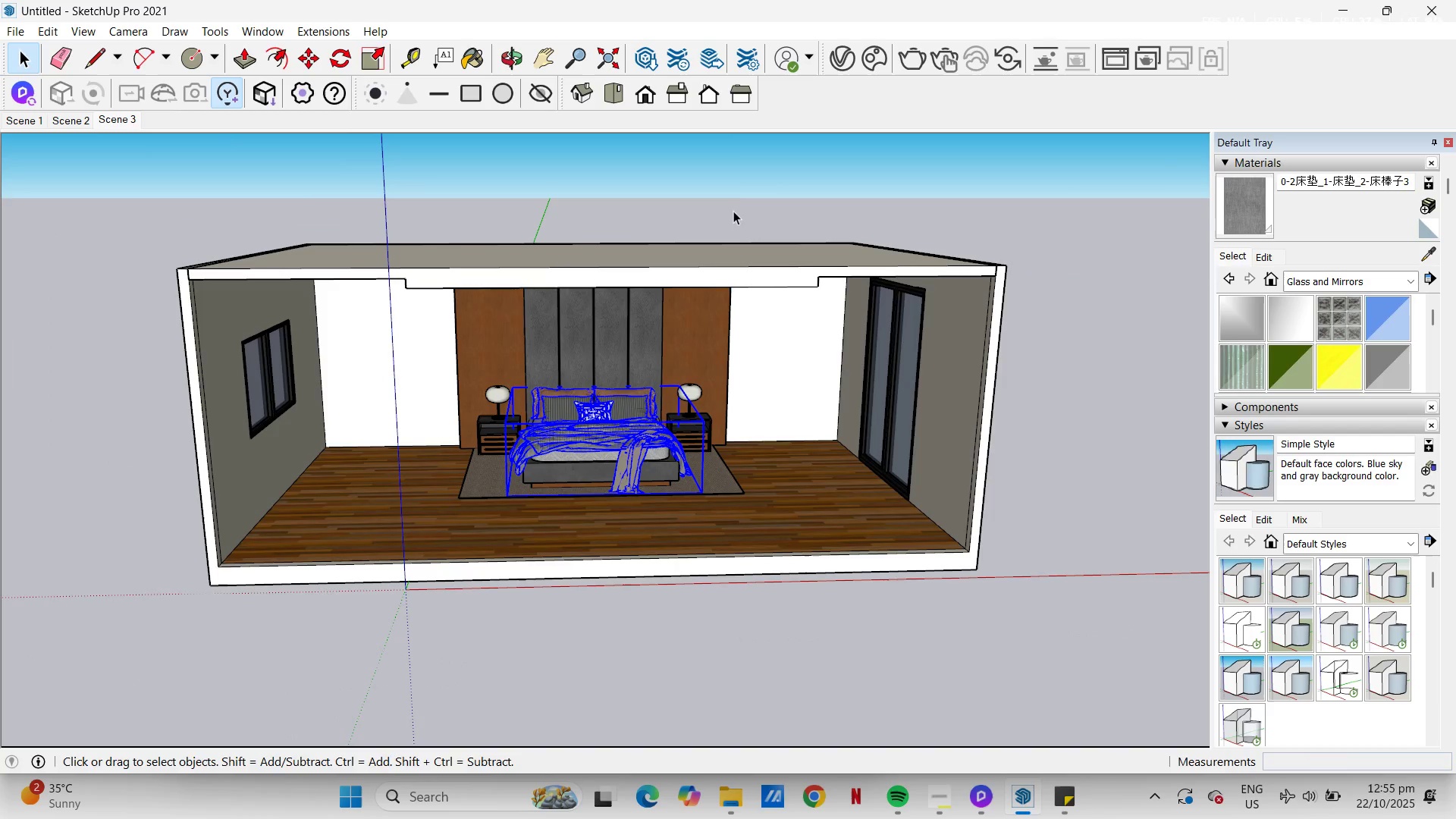 
left_click([733, 192])
 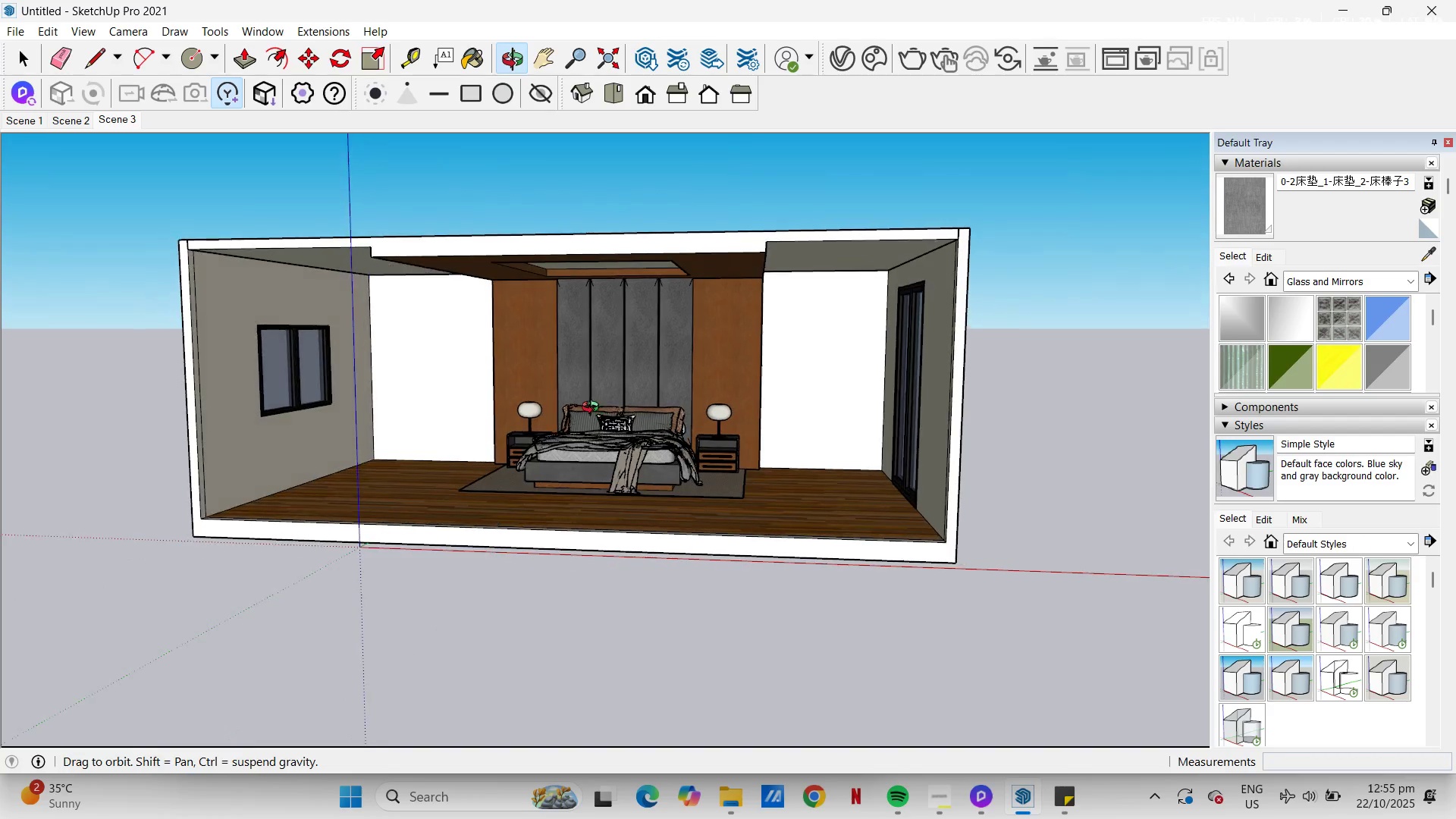 
scroll: coordinate [609, 413], scroll_direction: up, amount: 8.0
 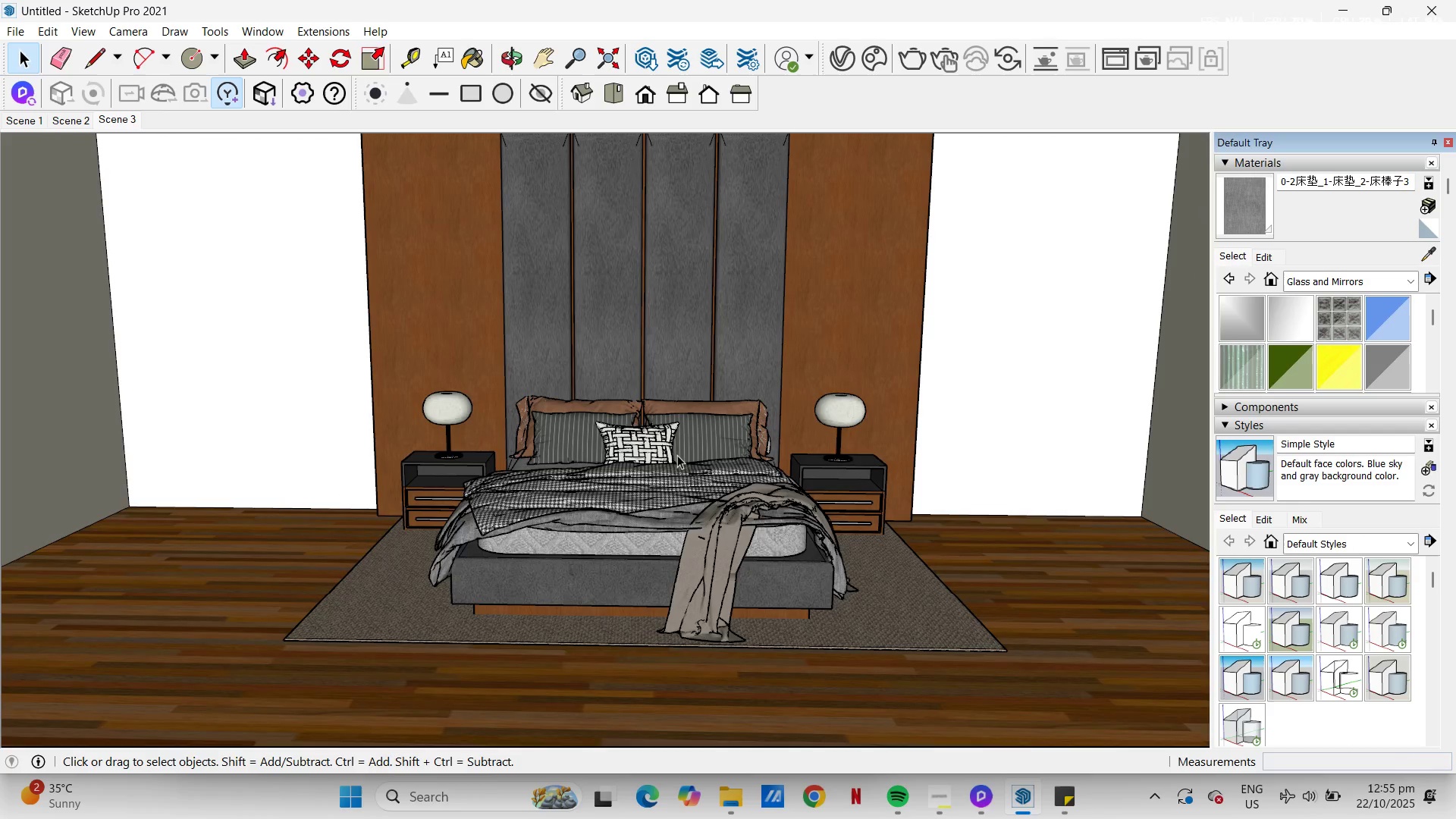 
scroll: coordinate [1126, 536], scroll_direction: down, amount: 5.0
 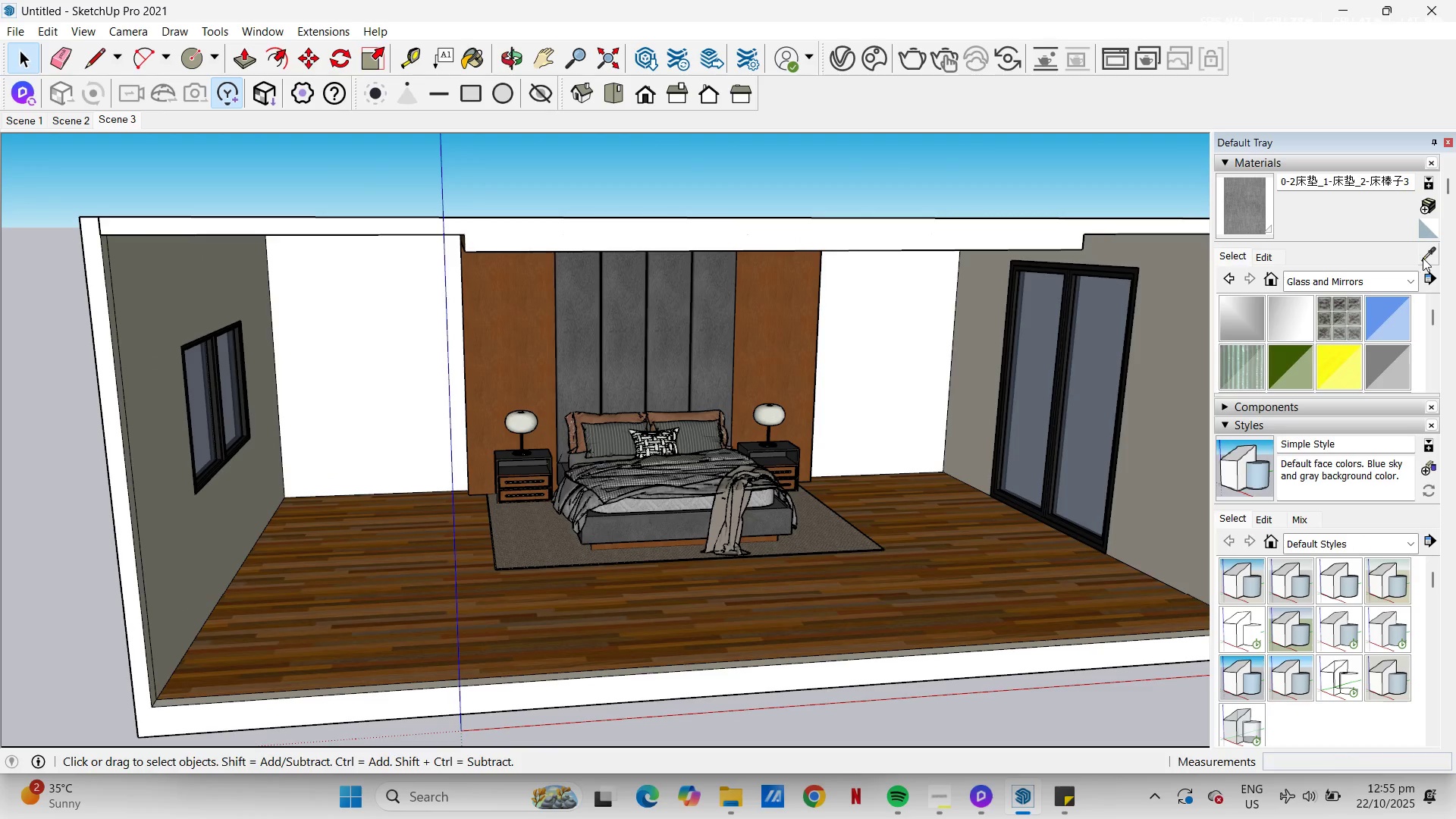 
left_click([1424, 258])
 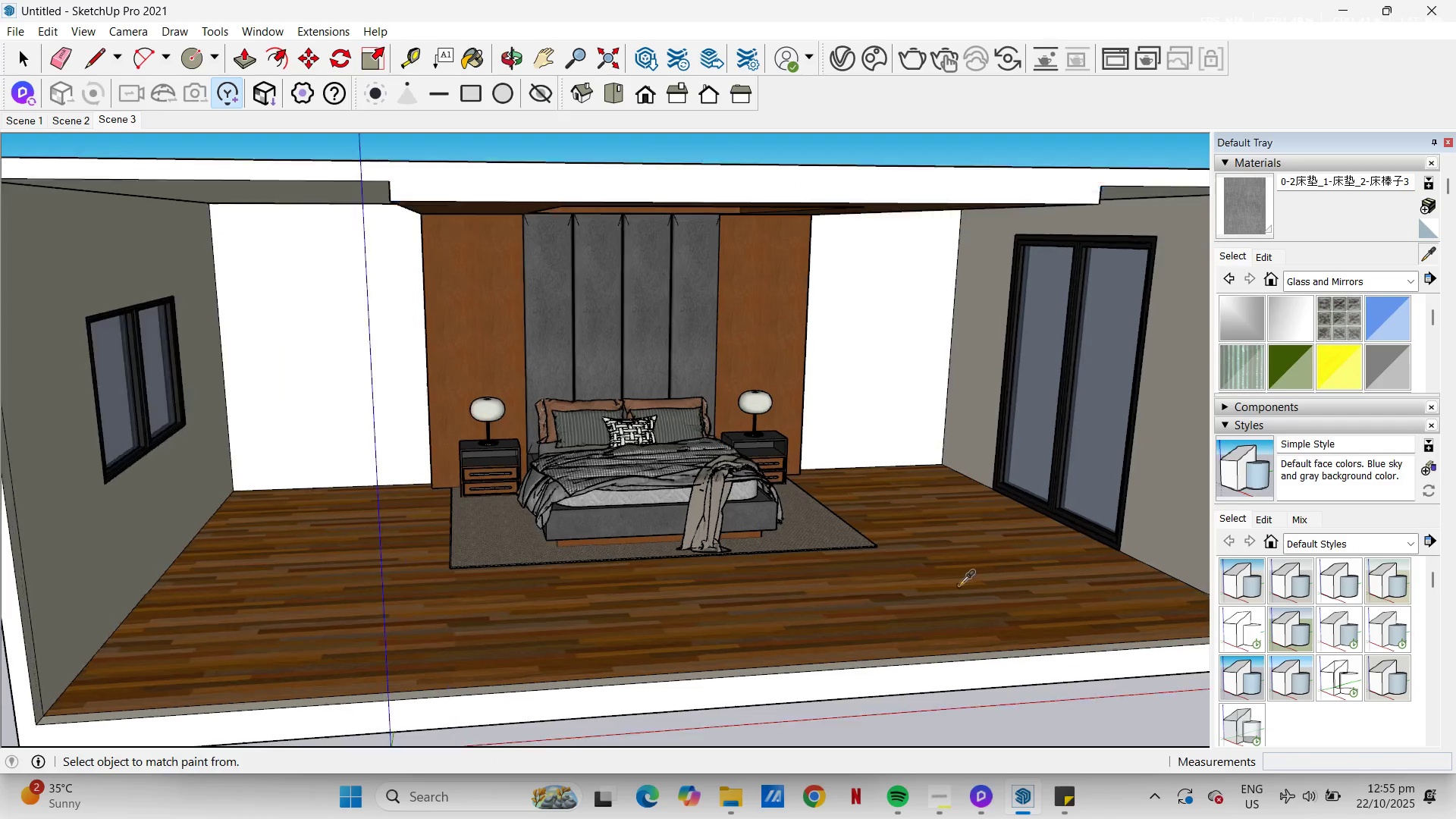 
scroll: coordinate [959, 585], scroll_direction: up, amount: 4.0
 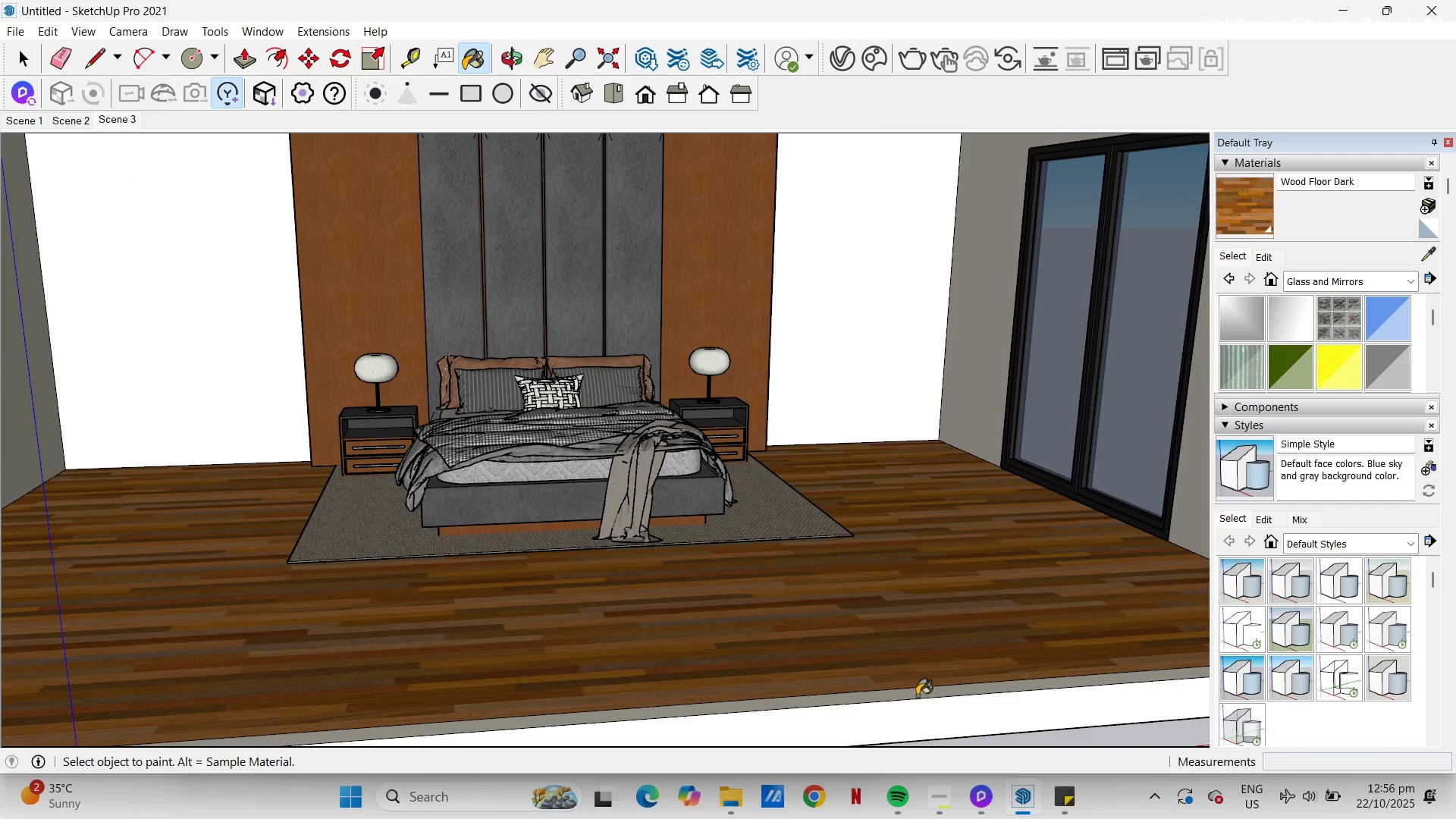 
left_click([918, 693])
 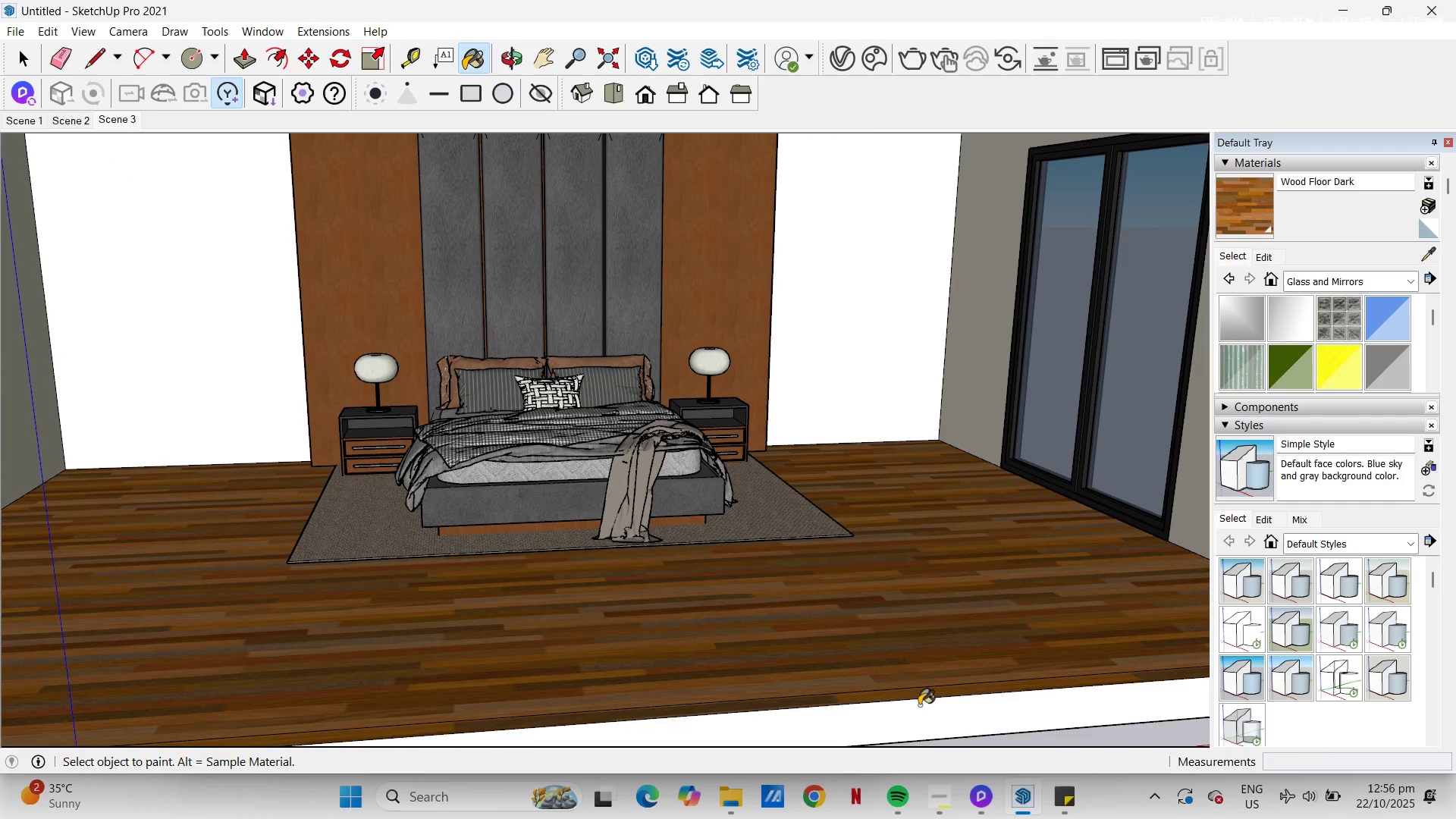 
left_click([920, 707])
 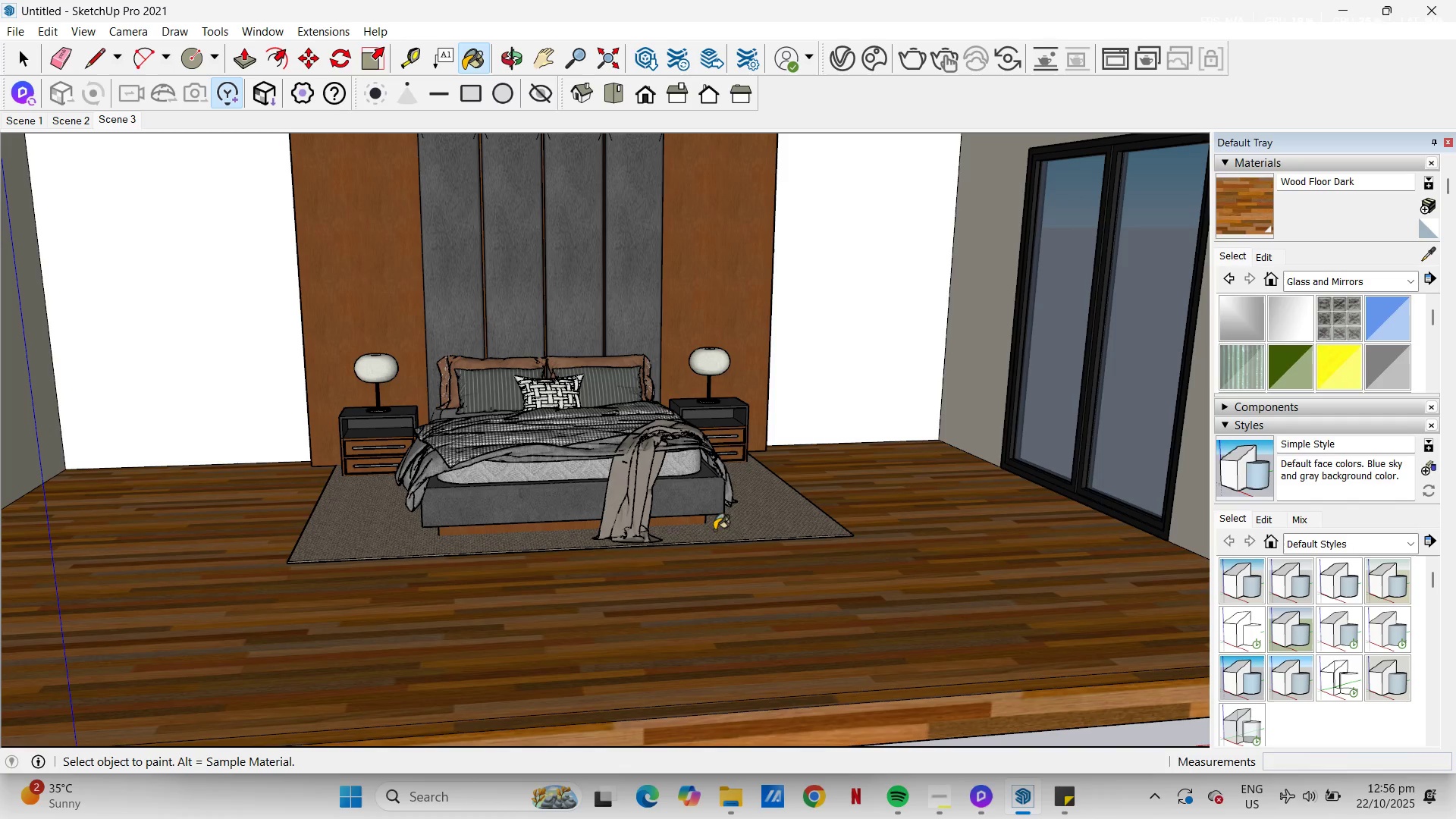 
scroll: coordinate [617, 476], scroll_direction: down, amount: 8.0
 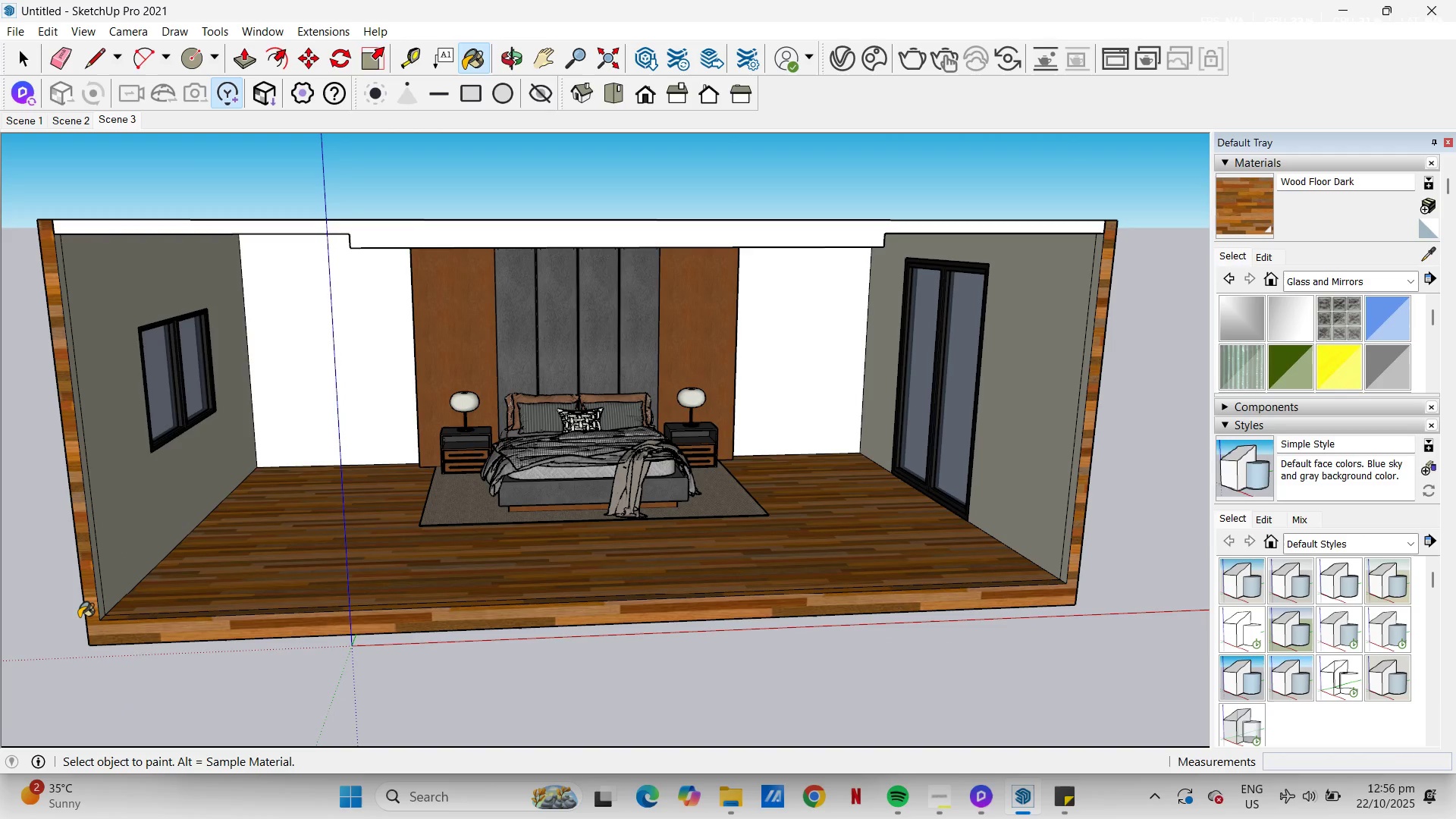 
key(L)
 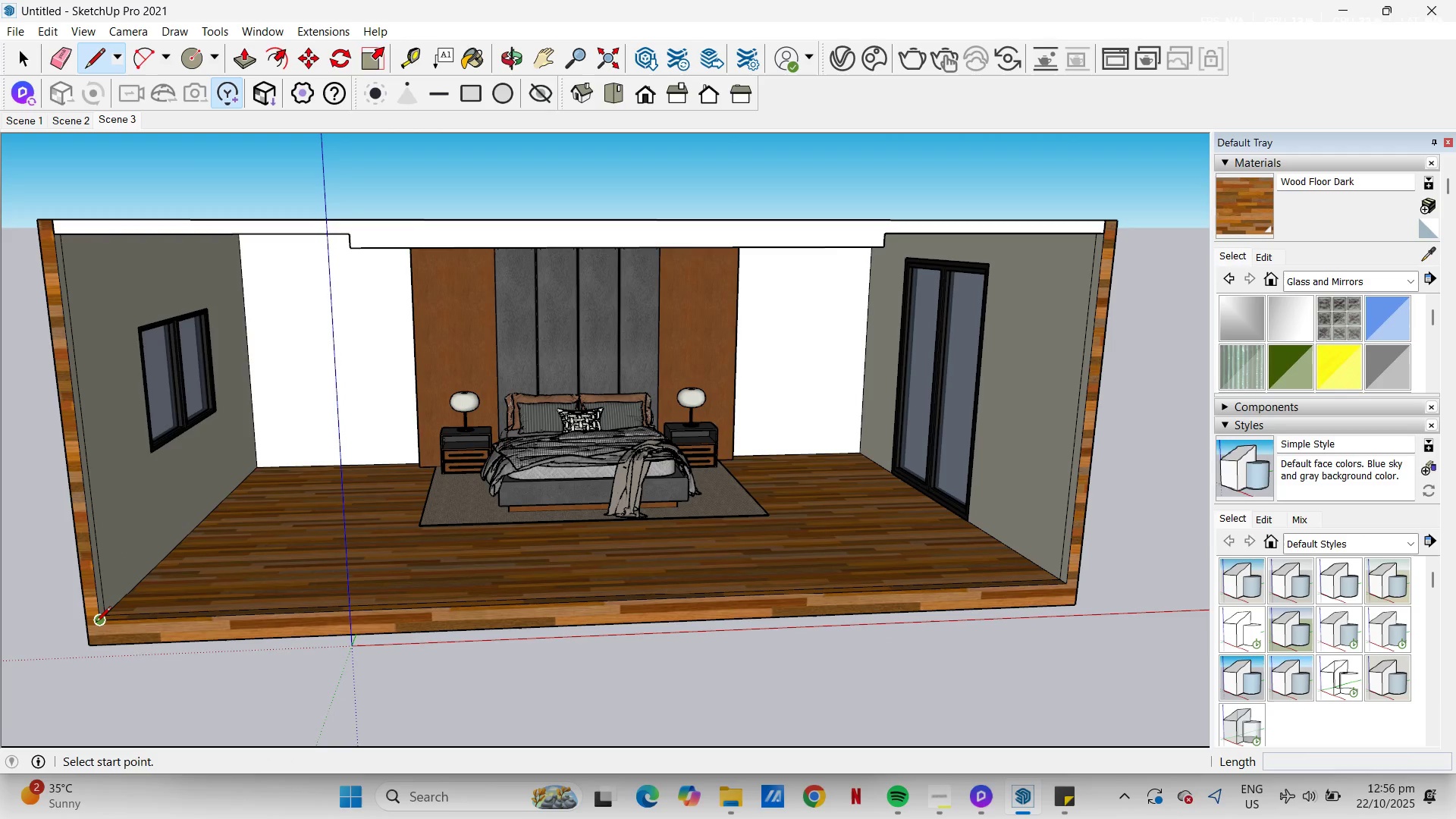 
left_click([96, 623])
 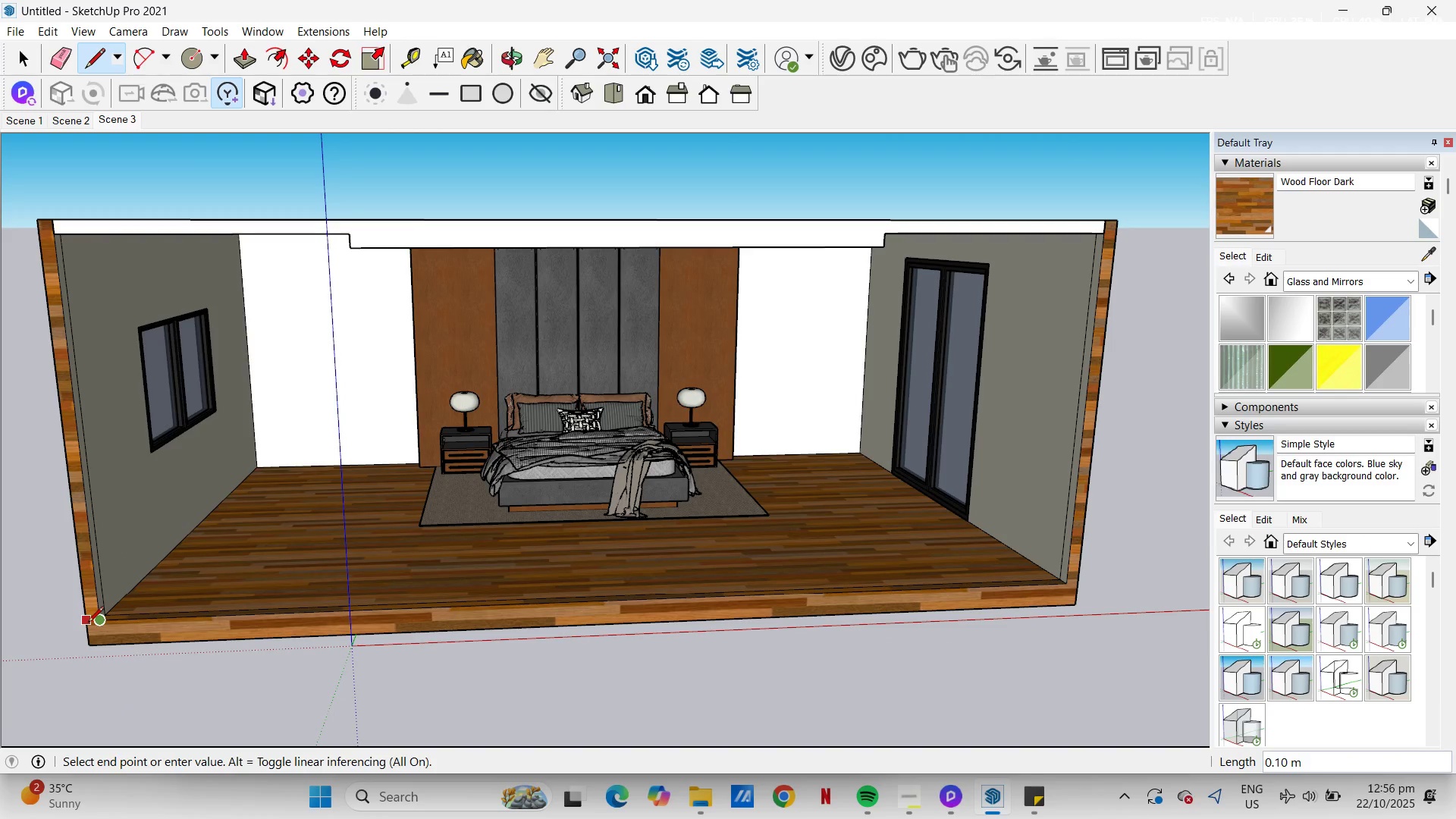 
left_click([88, 623])
 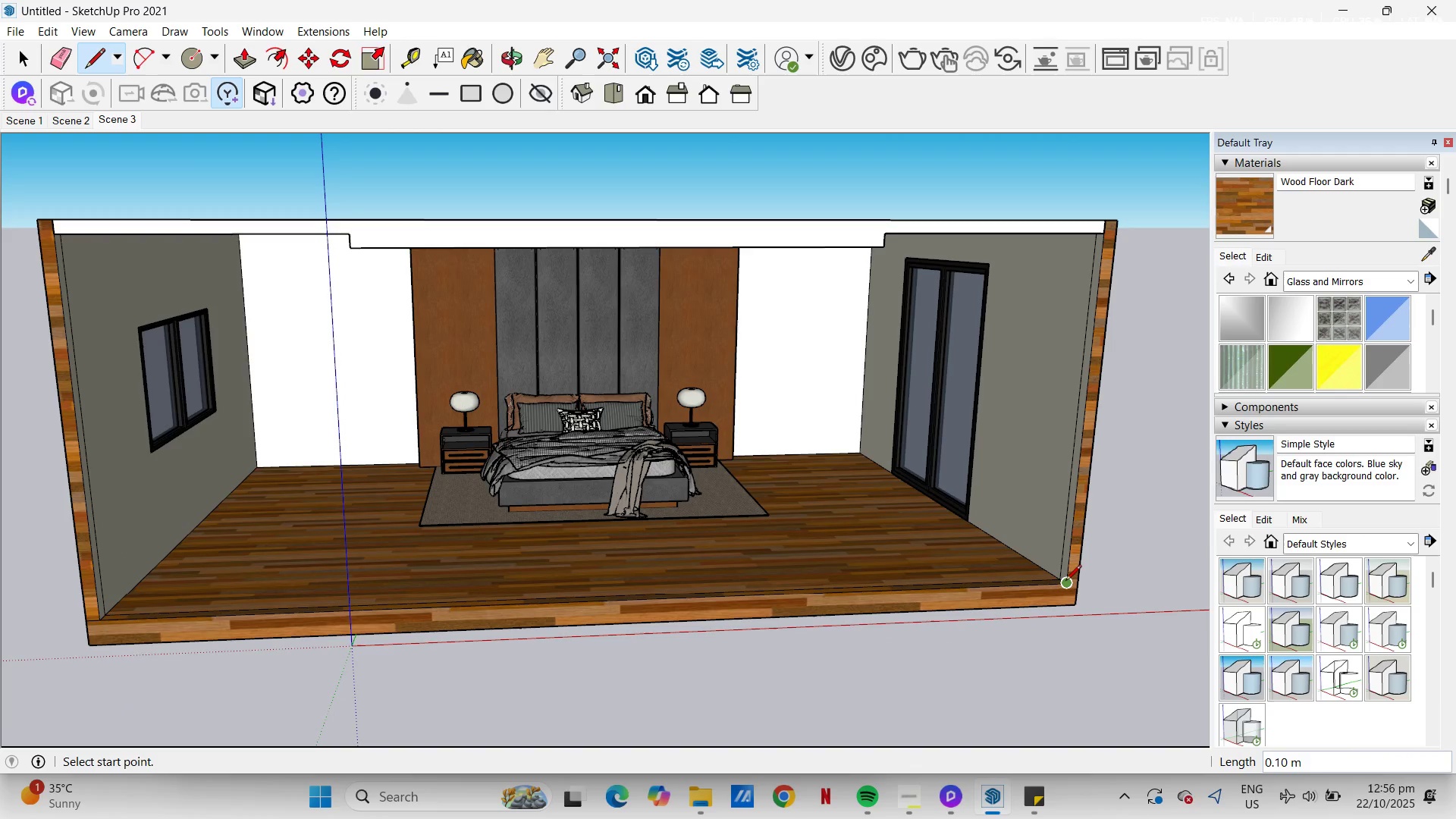 
left_click([1064, 582])
 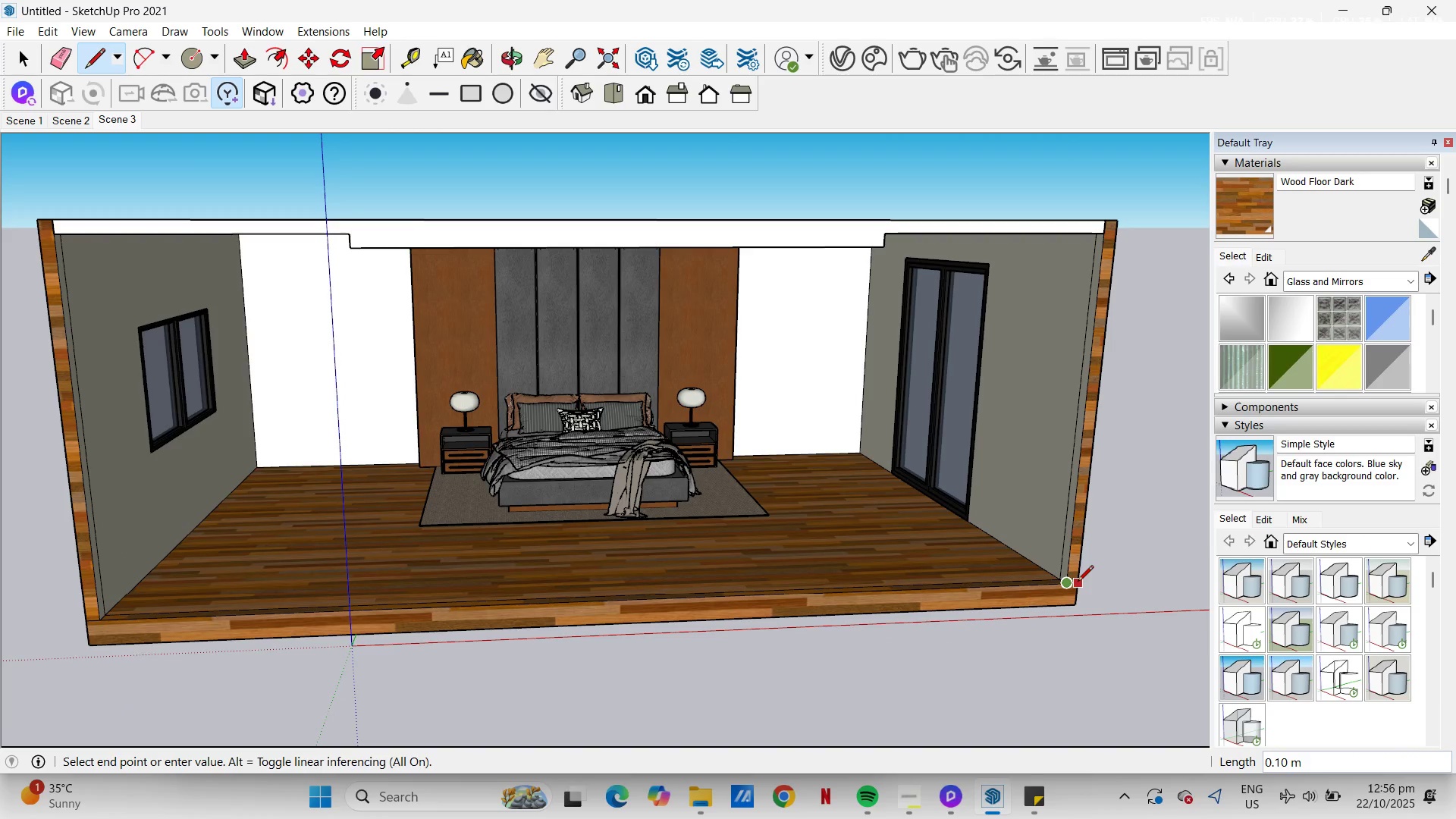 
left_click([1078, 582])
 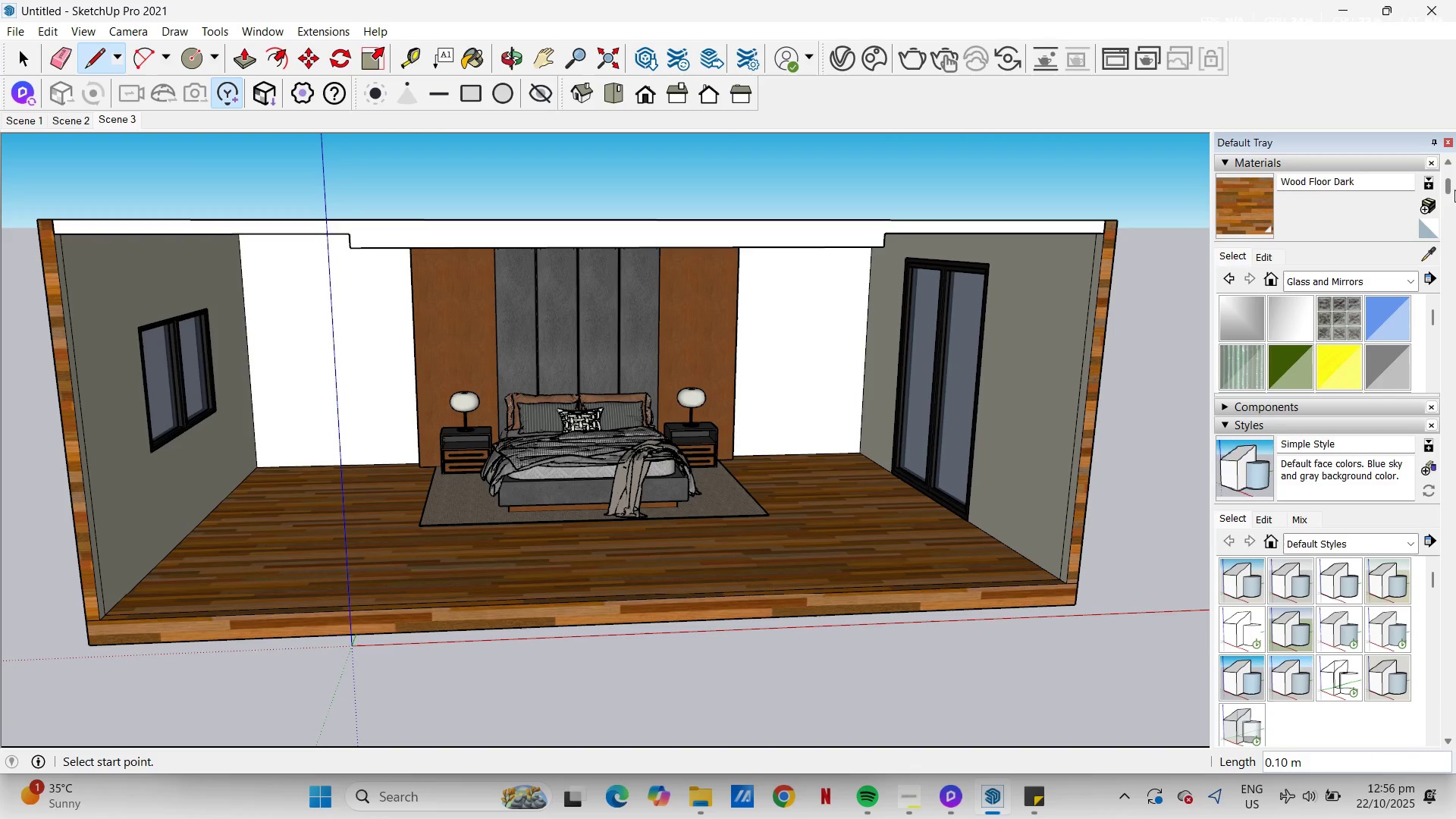 
left_click([1451, 181])
 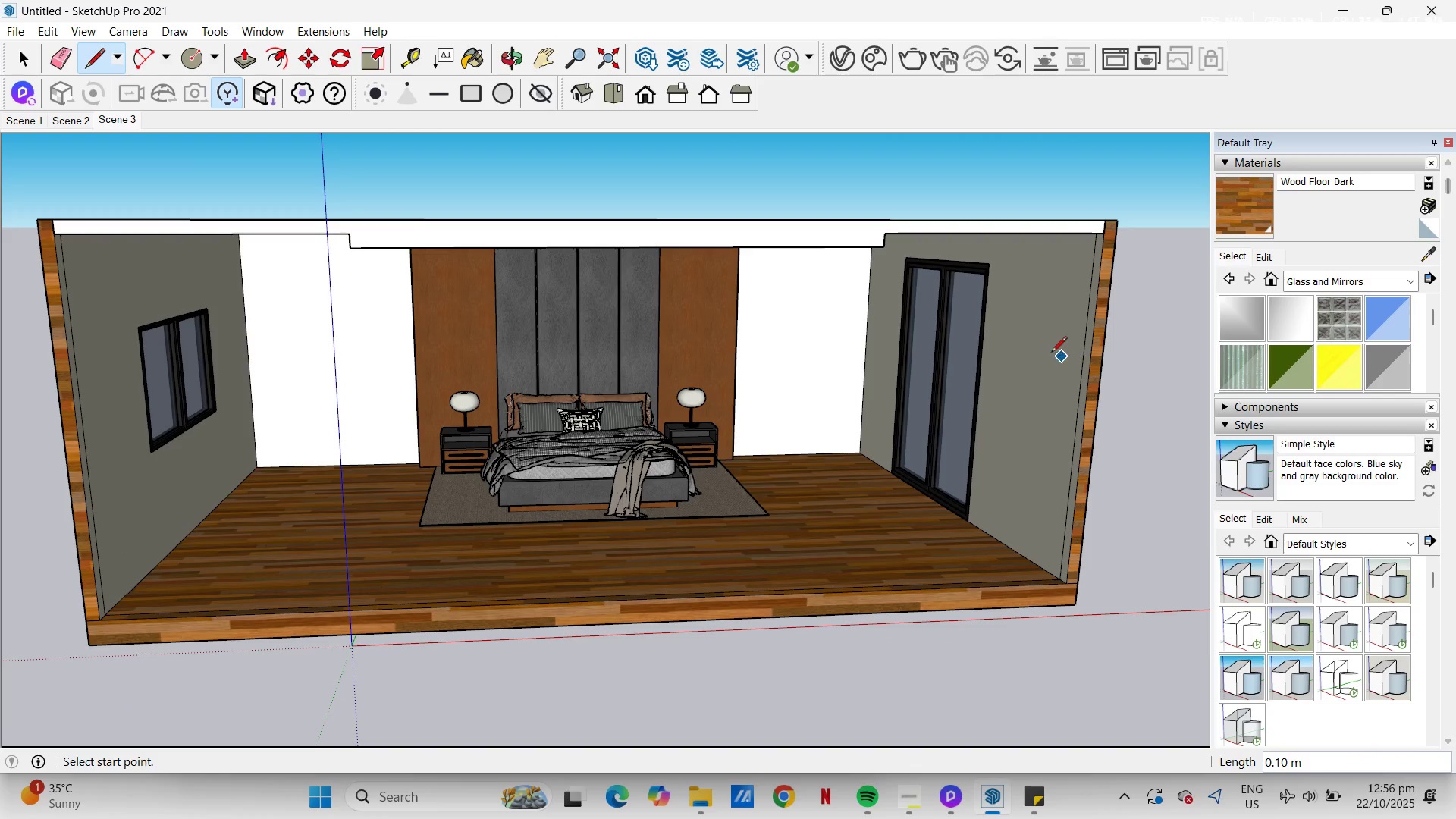 
left_click([1050, 353])
 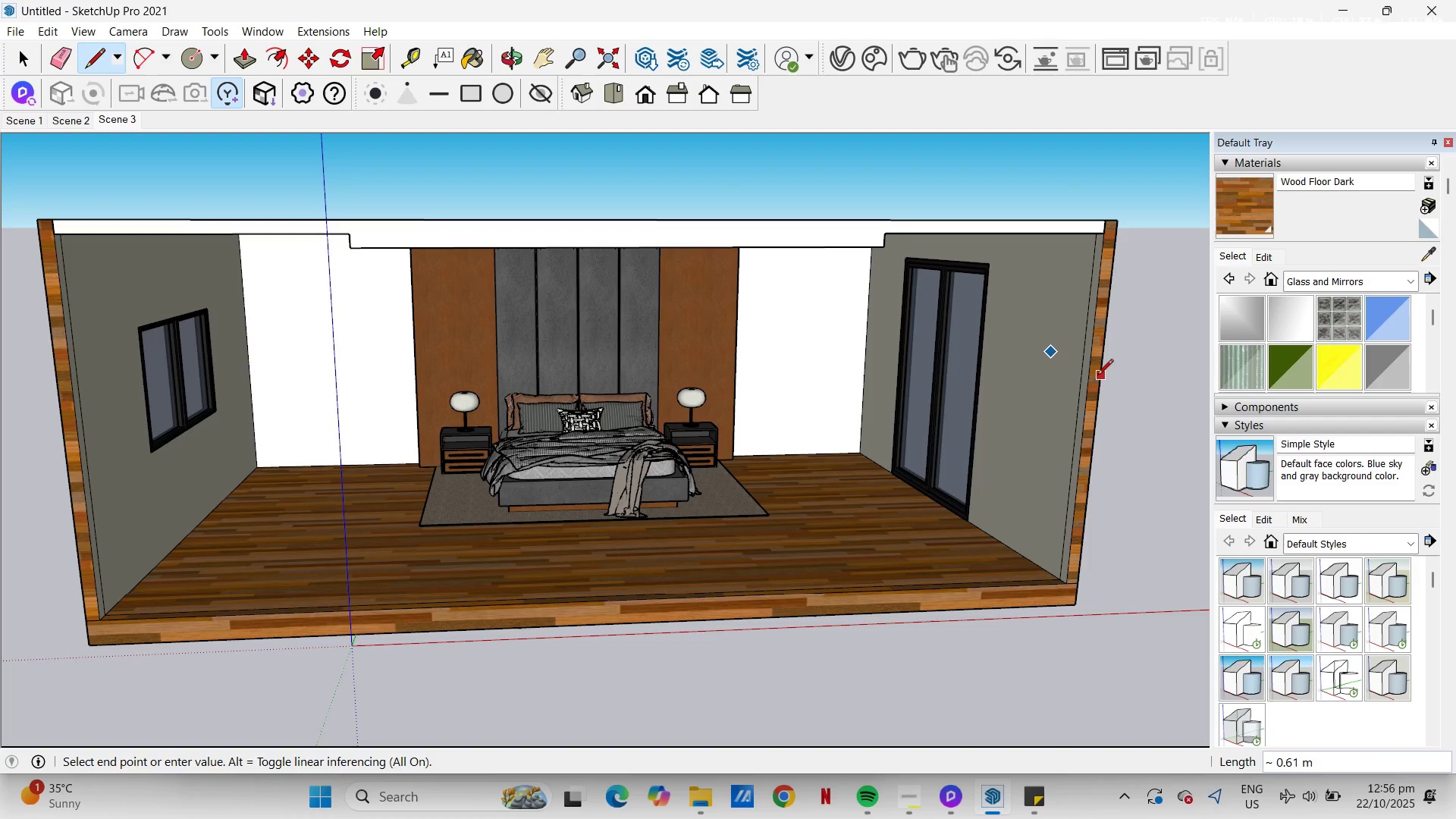 
key(Escape)
 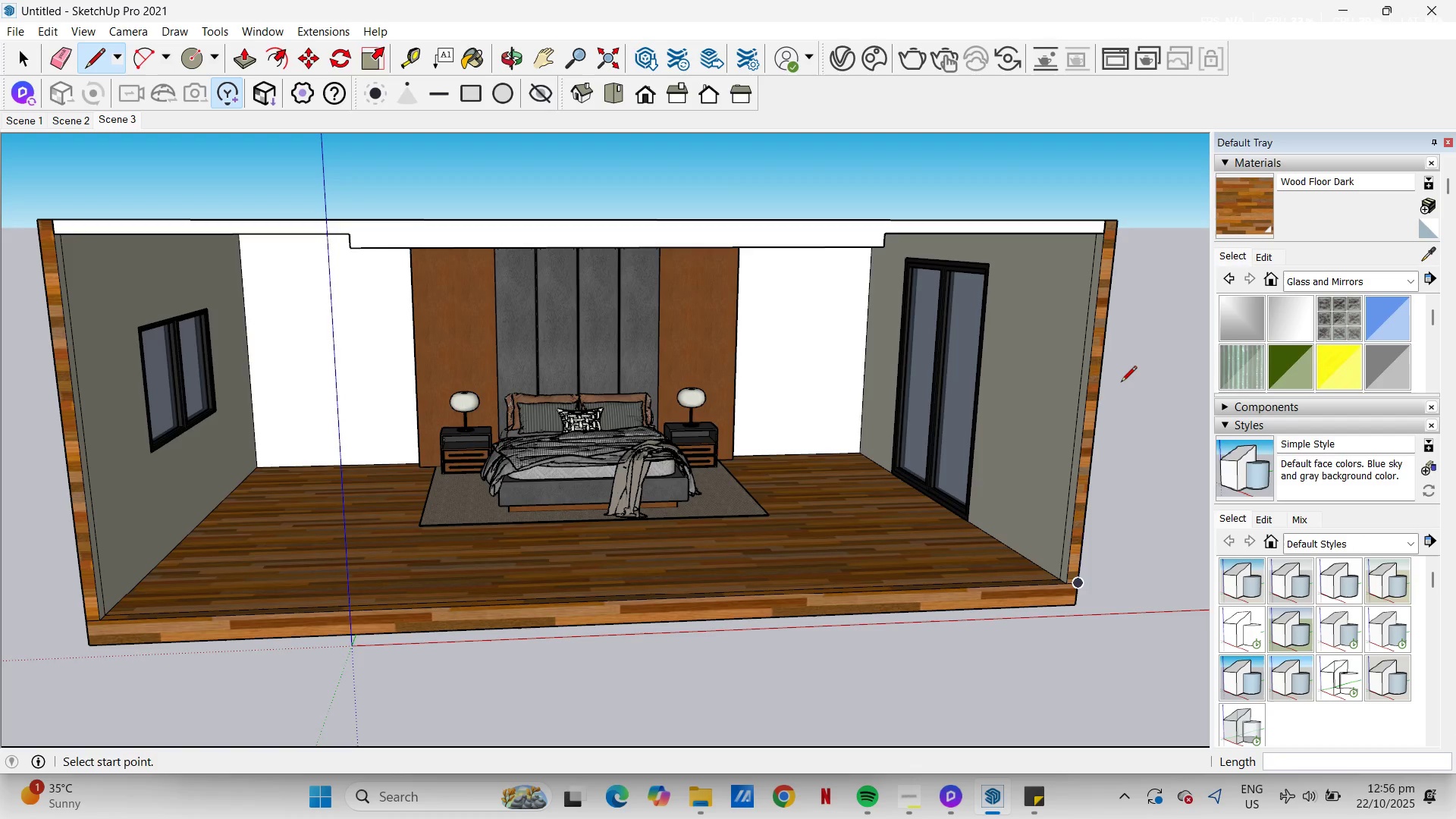 
key(B)
 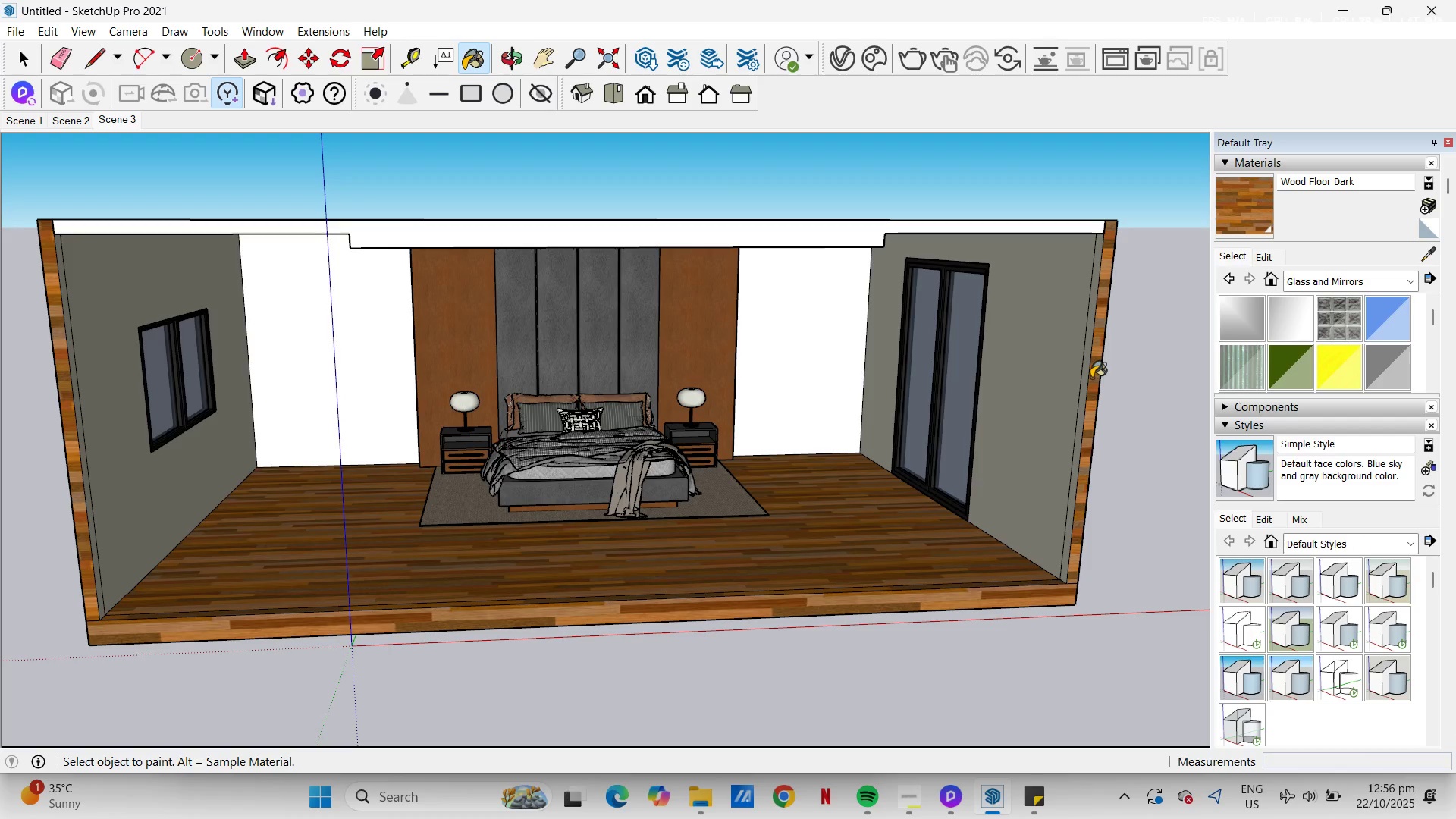 
left_click([1091, 378])
 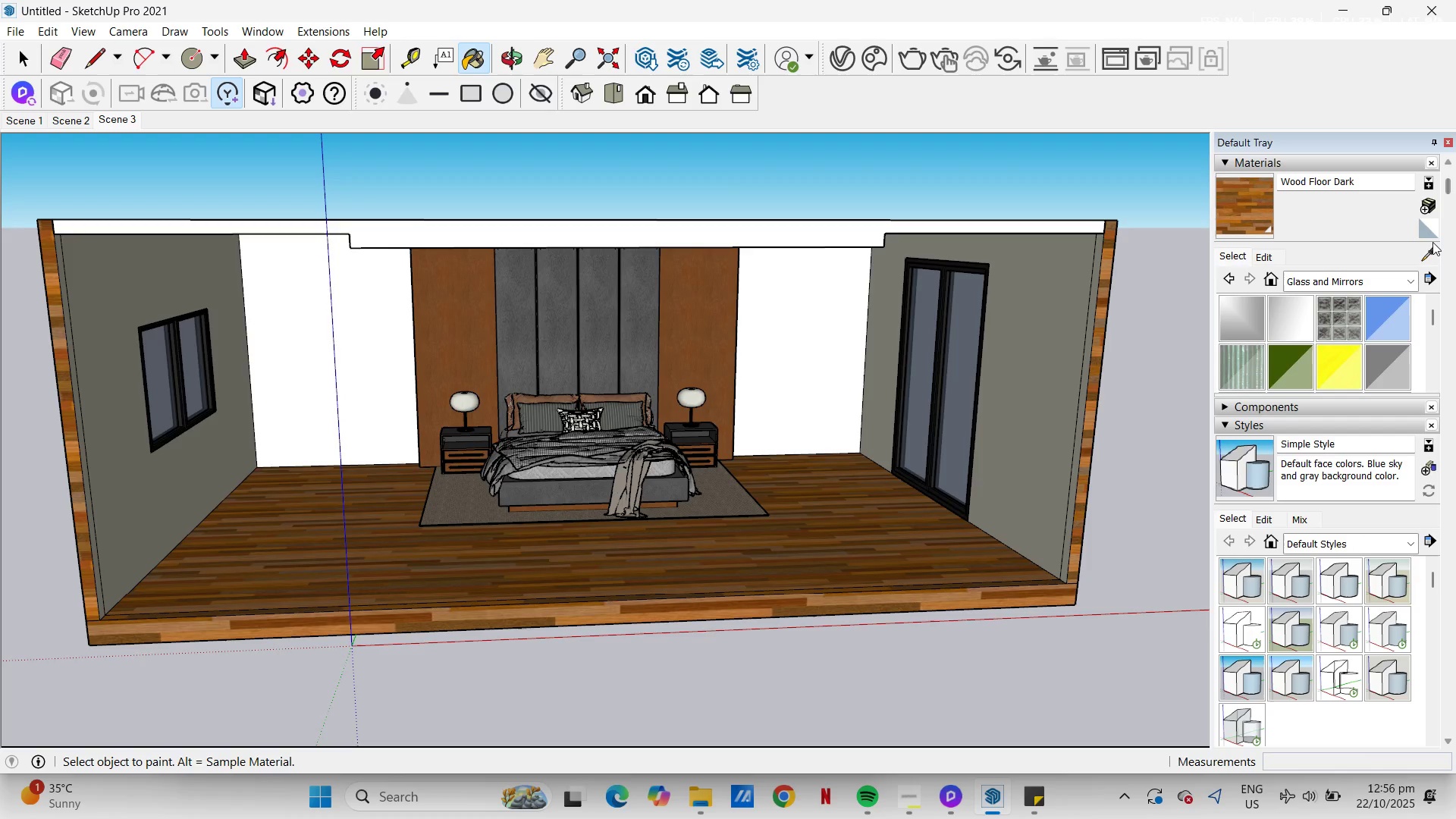 
left_click([1429, 249])
 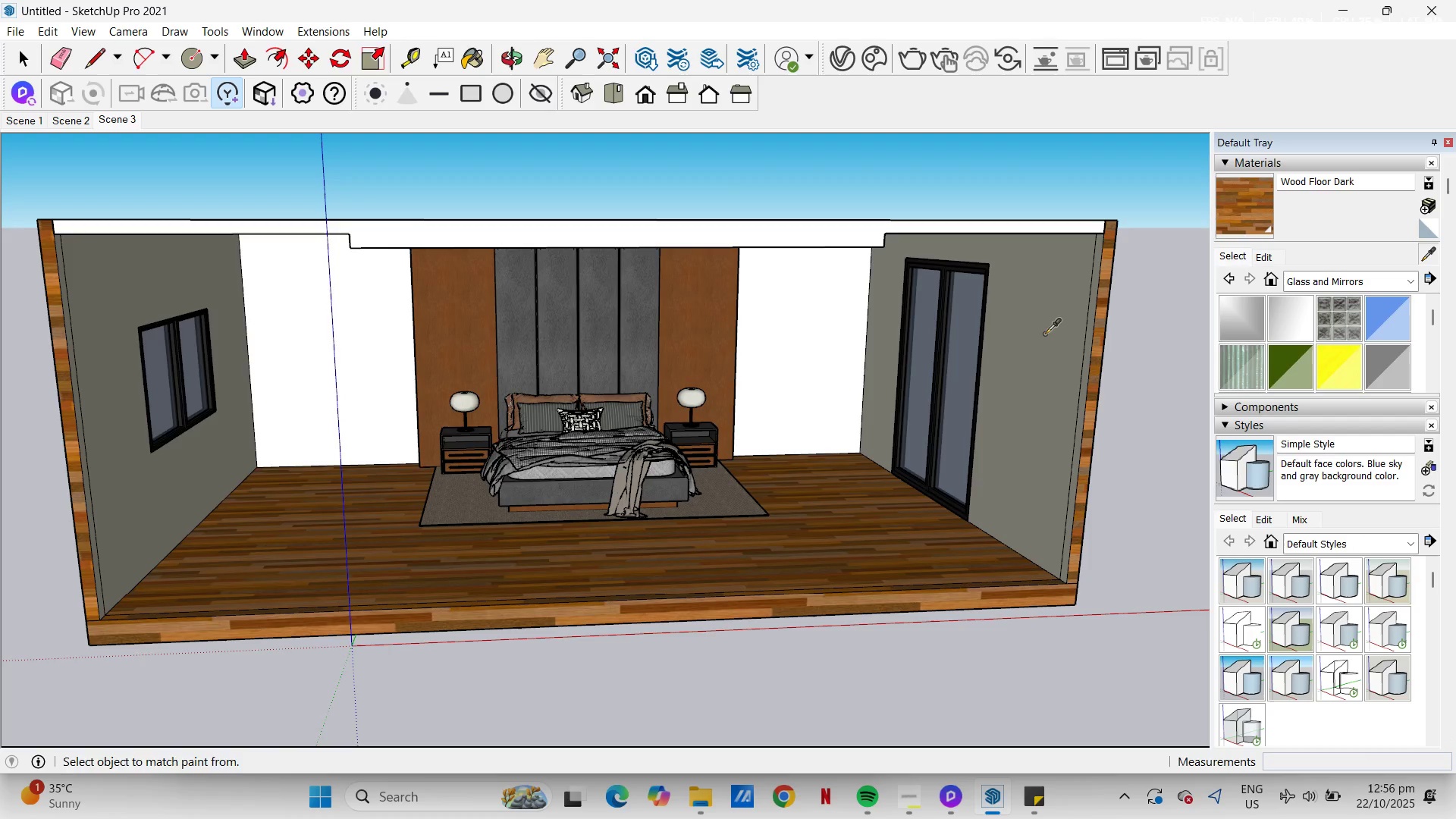 
left_click([1044, 334])
 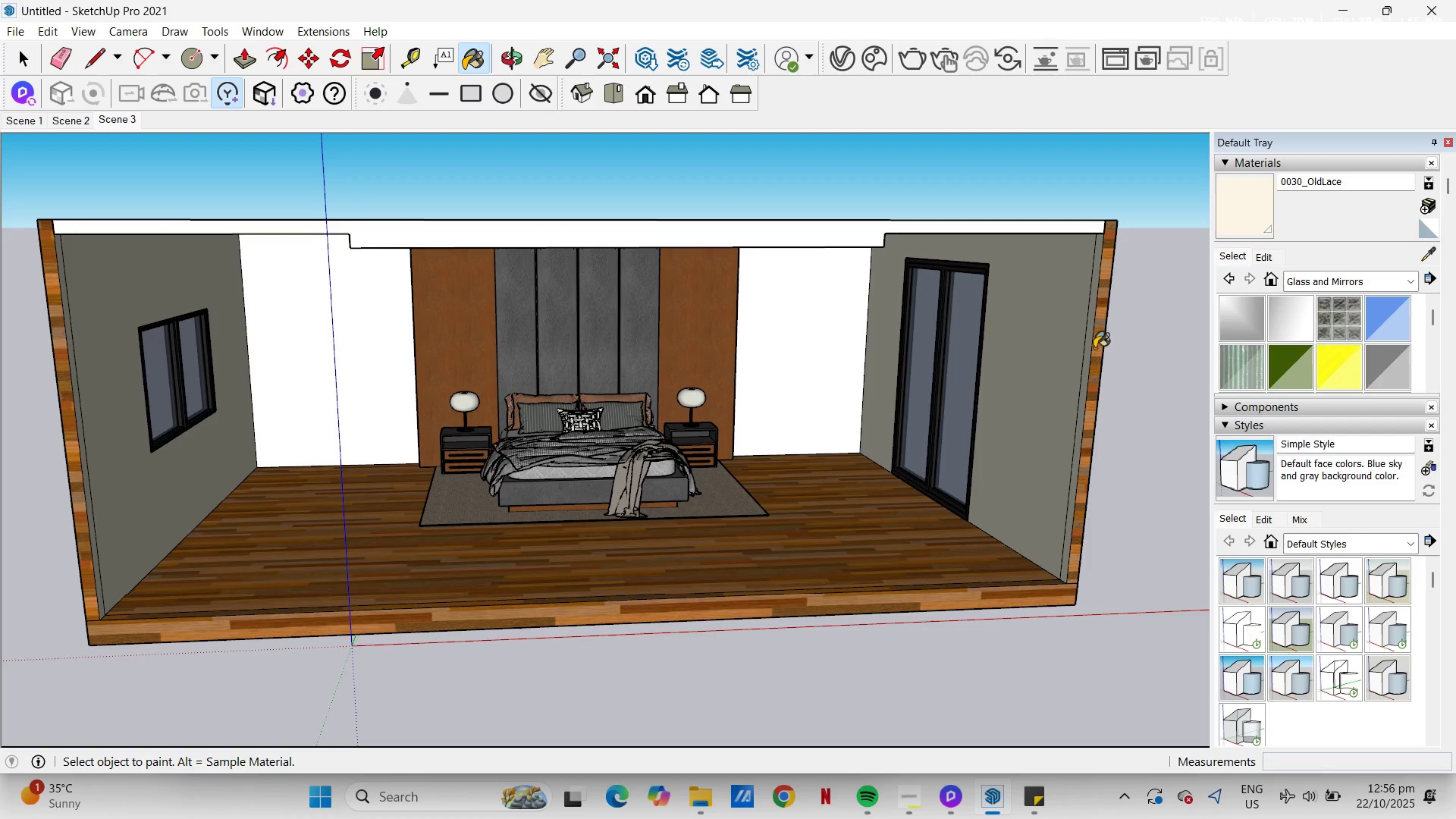 
left_click([1096, 349])
 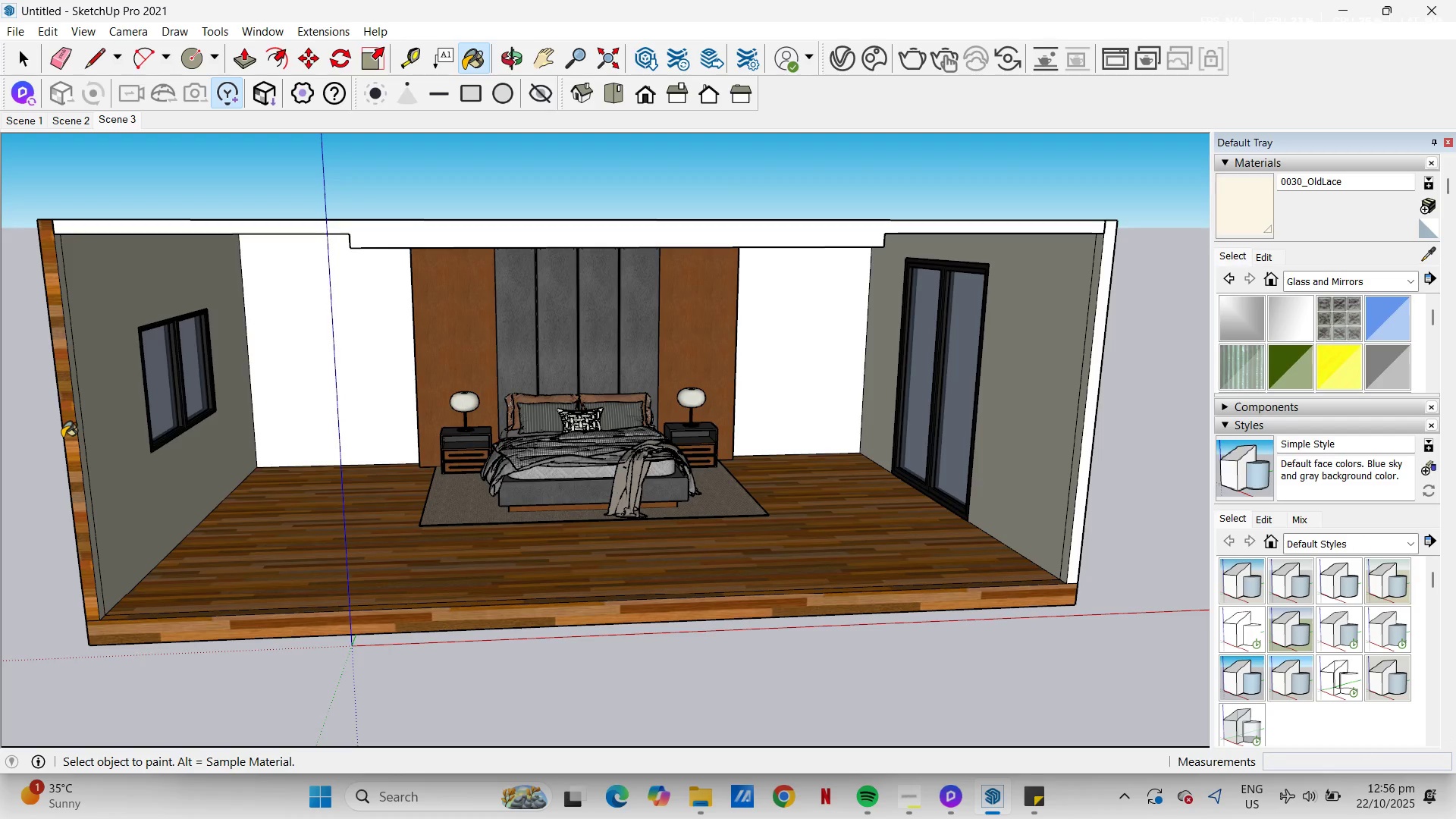 
left_click([67, 439])
 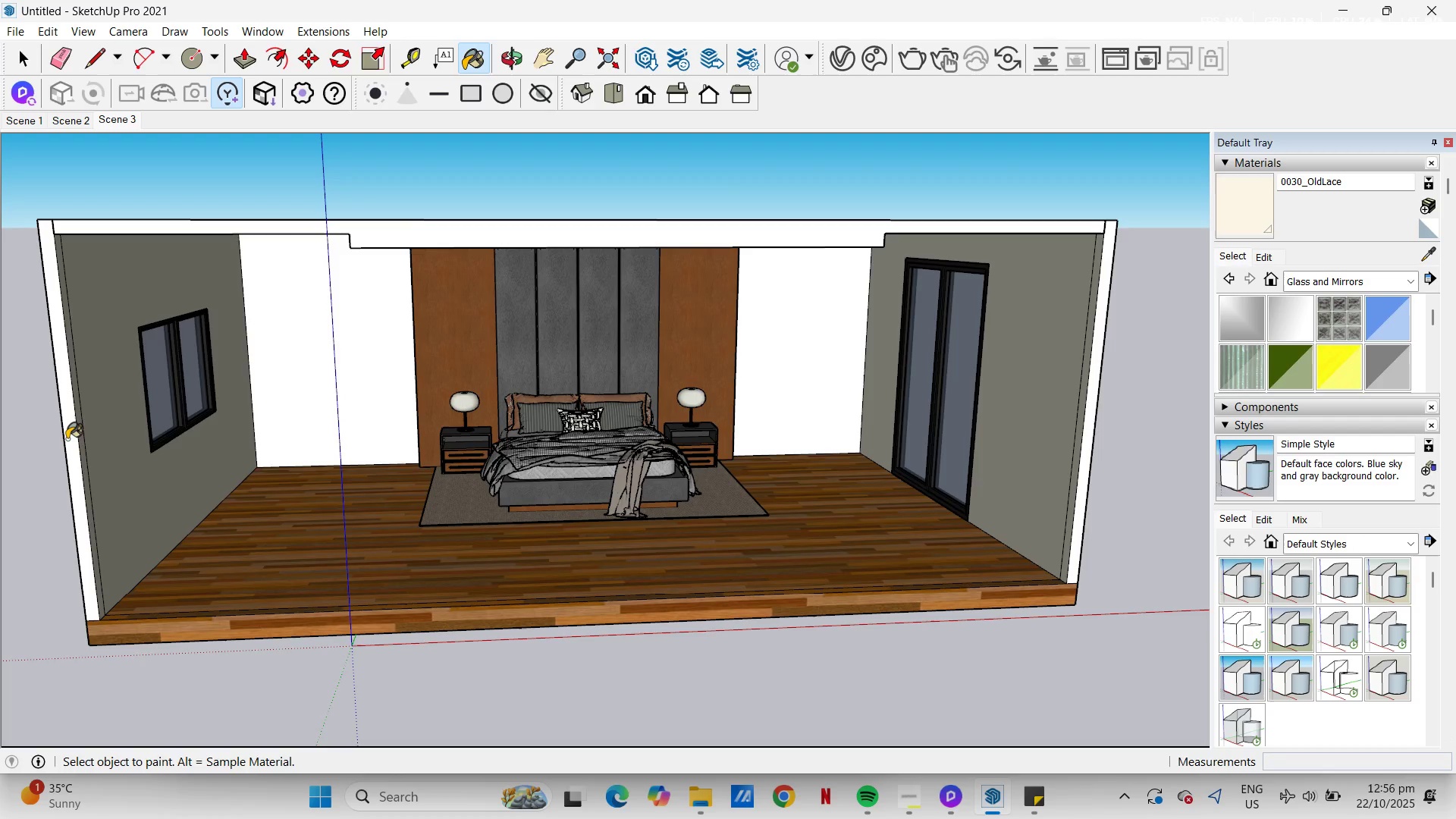 
key(Escape)
 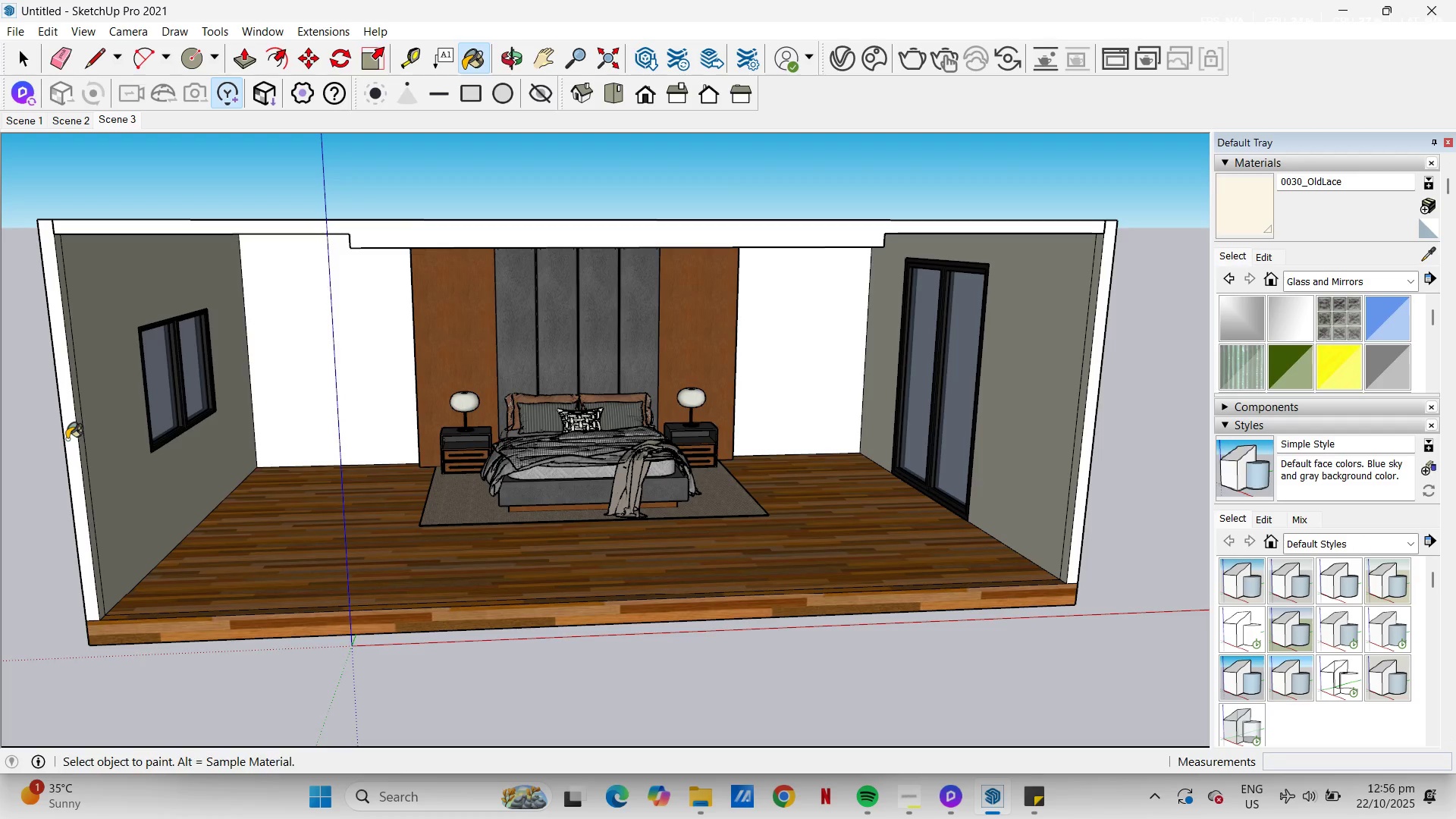 
key(Space)
 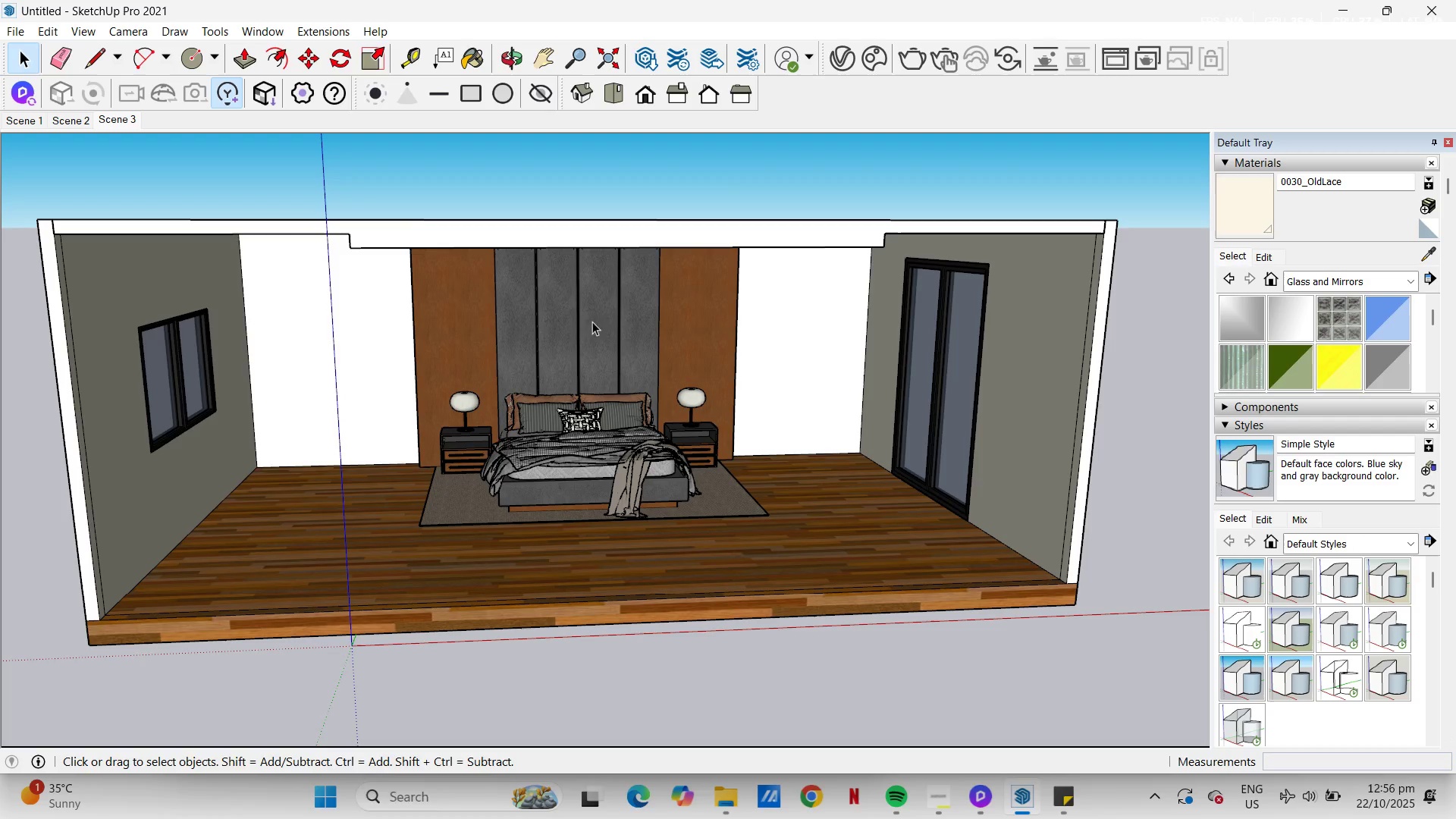 
key(Escape)
 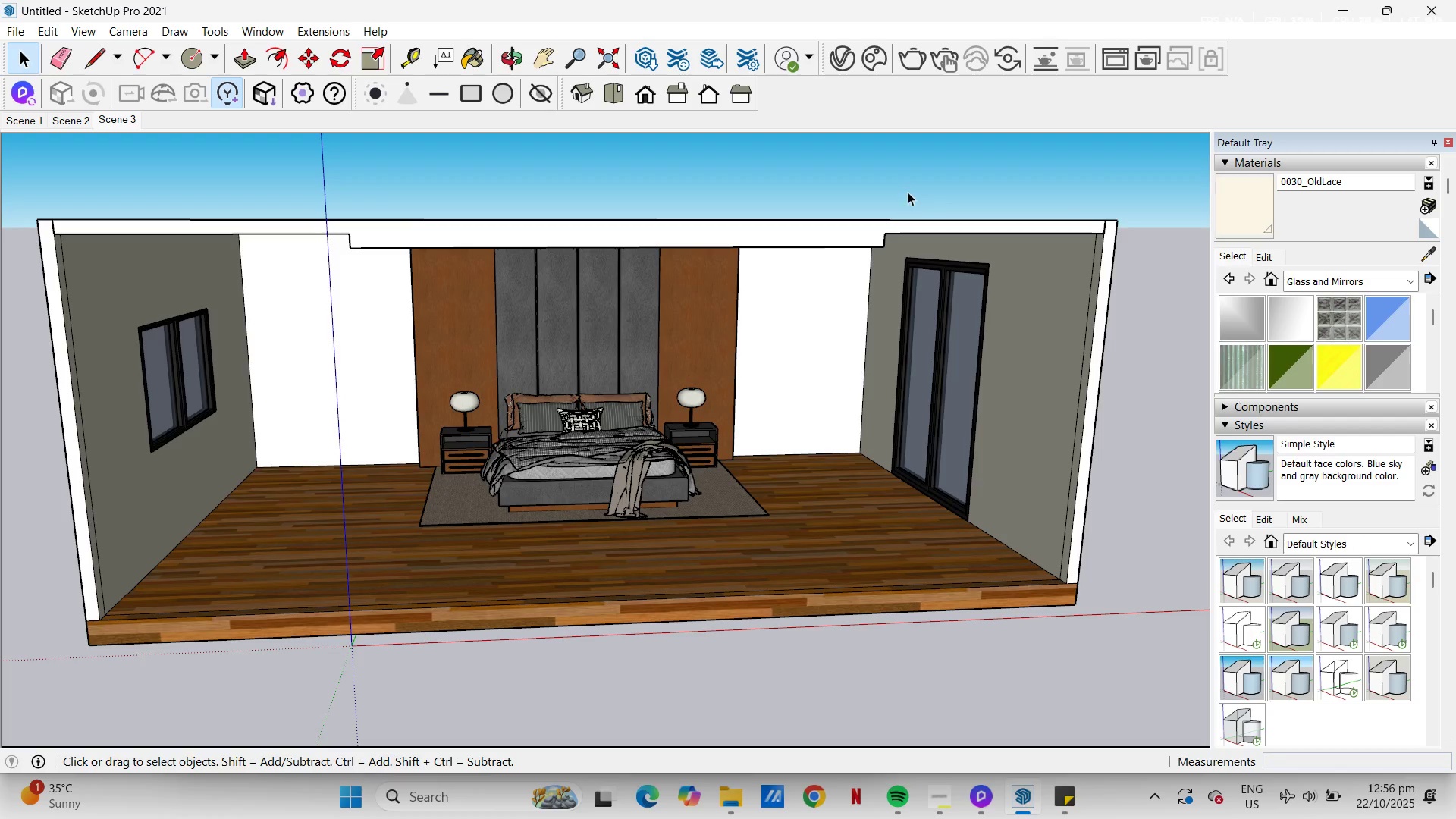 
left_click([908, 192])
 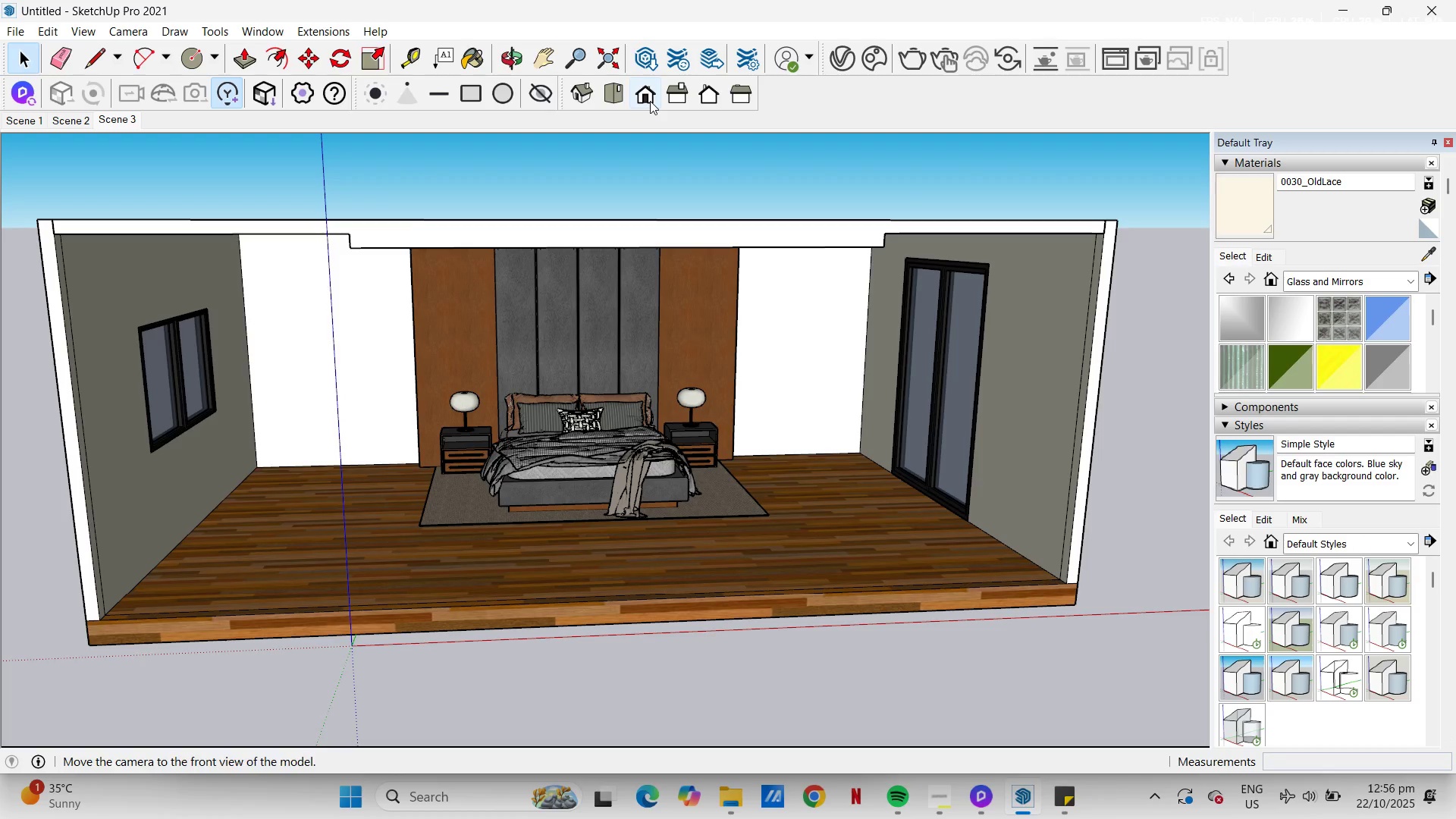 
left_click([650, 101])
 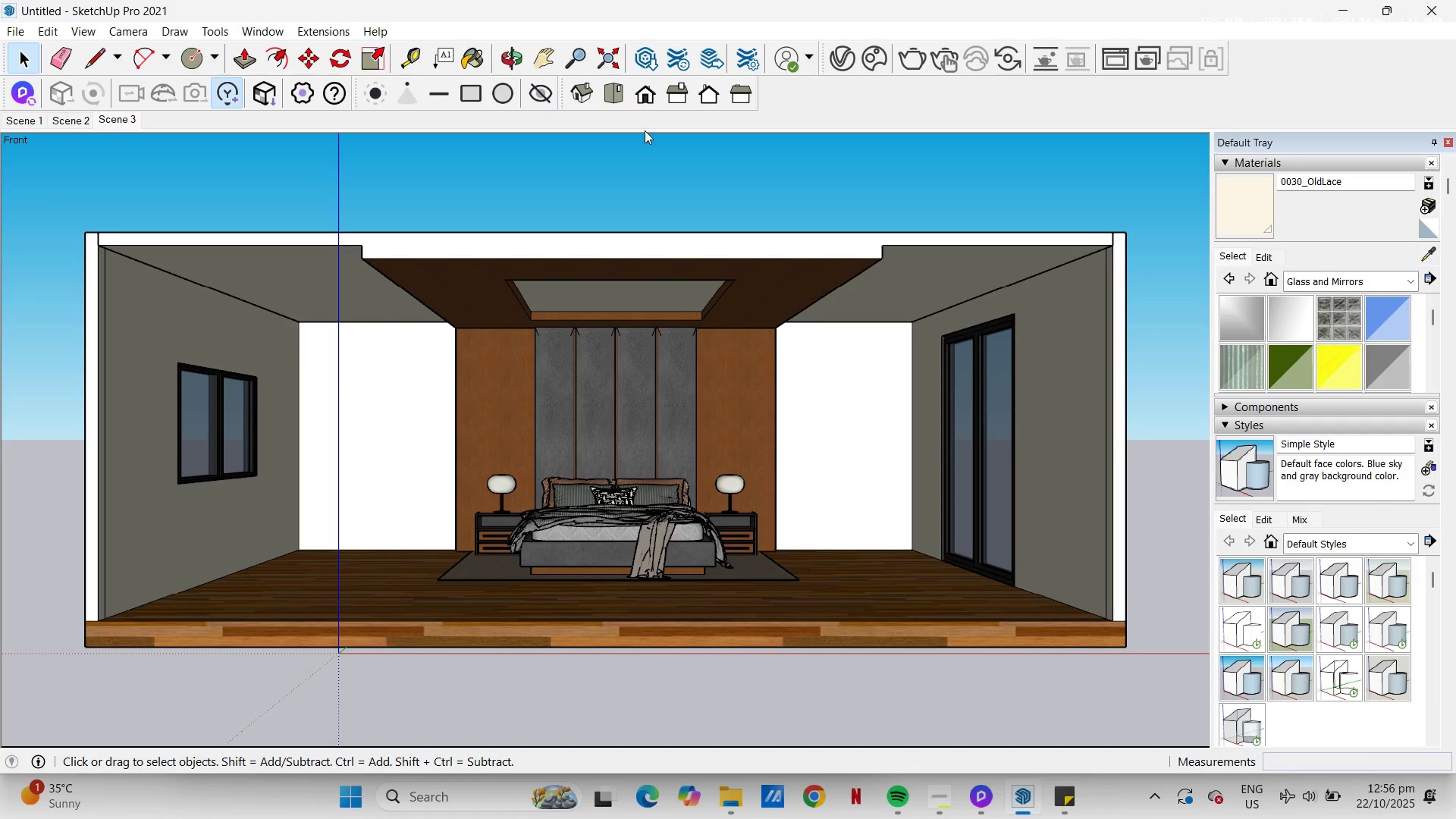 
scroll: coordinate [662, 211], scroll_direction: up, amount: 1.0
 